 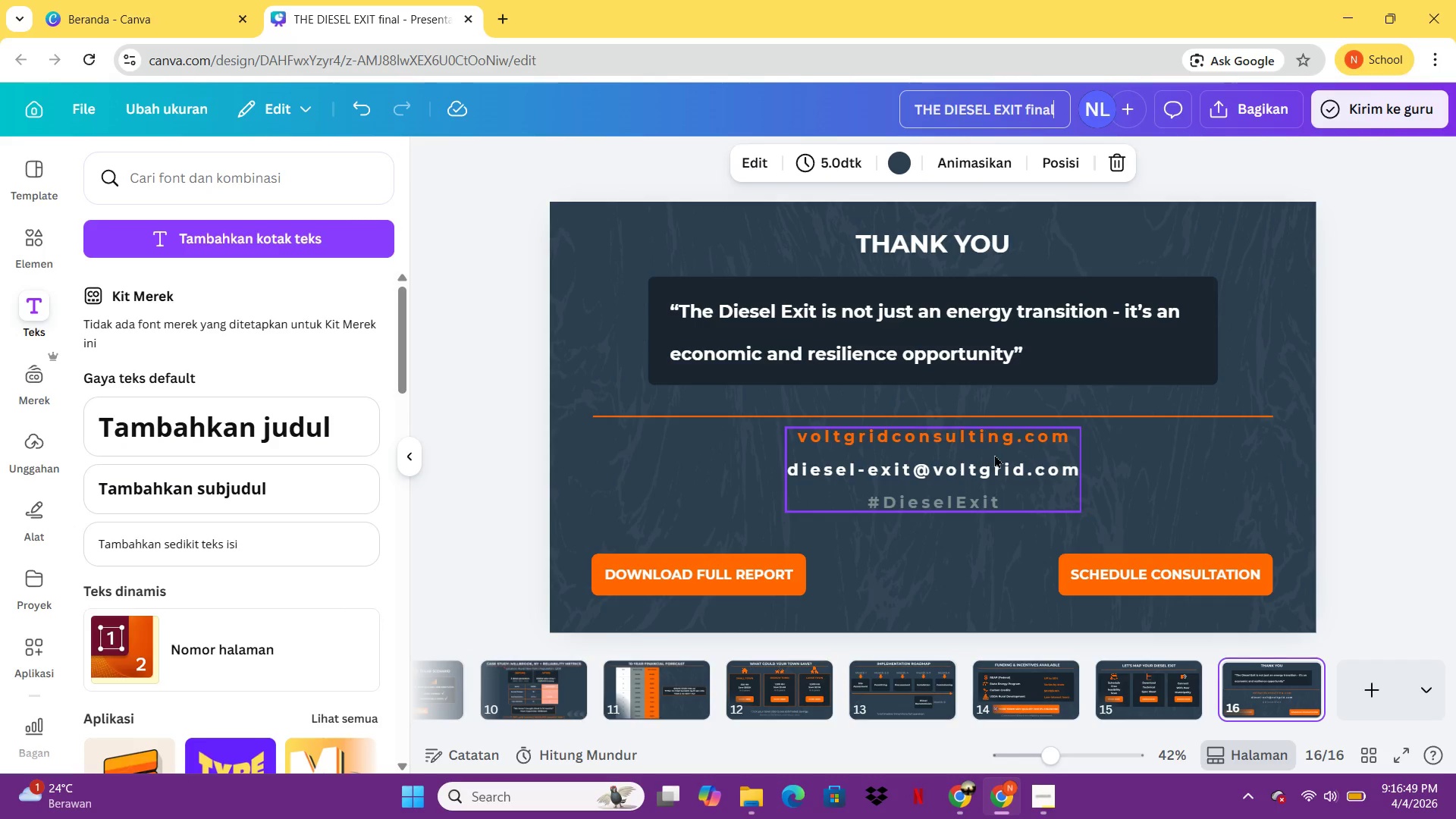 
double_click([1262, 110])
 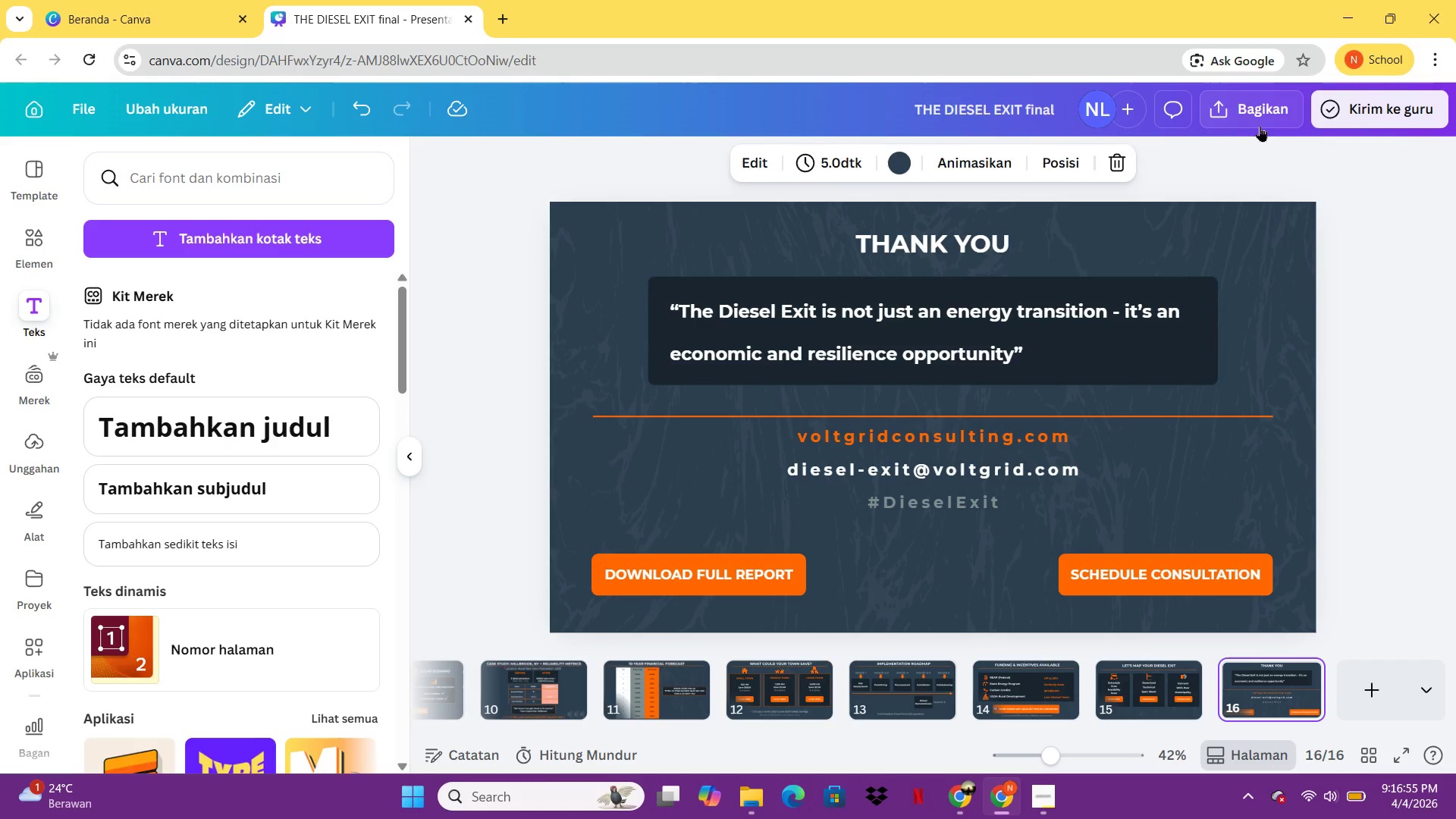 
left_click([1245, 104])
 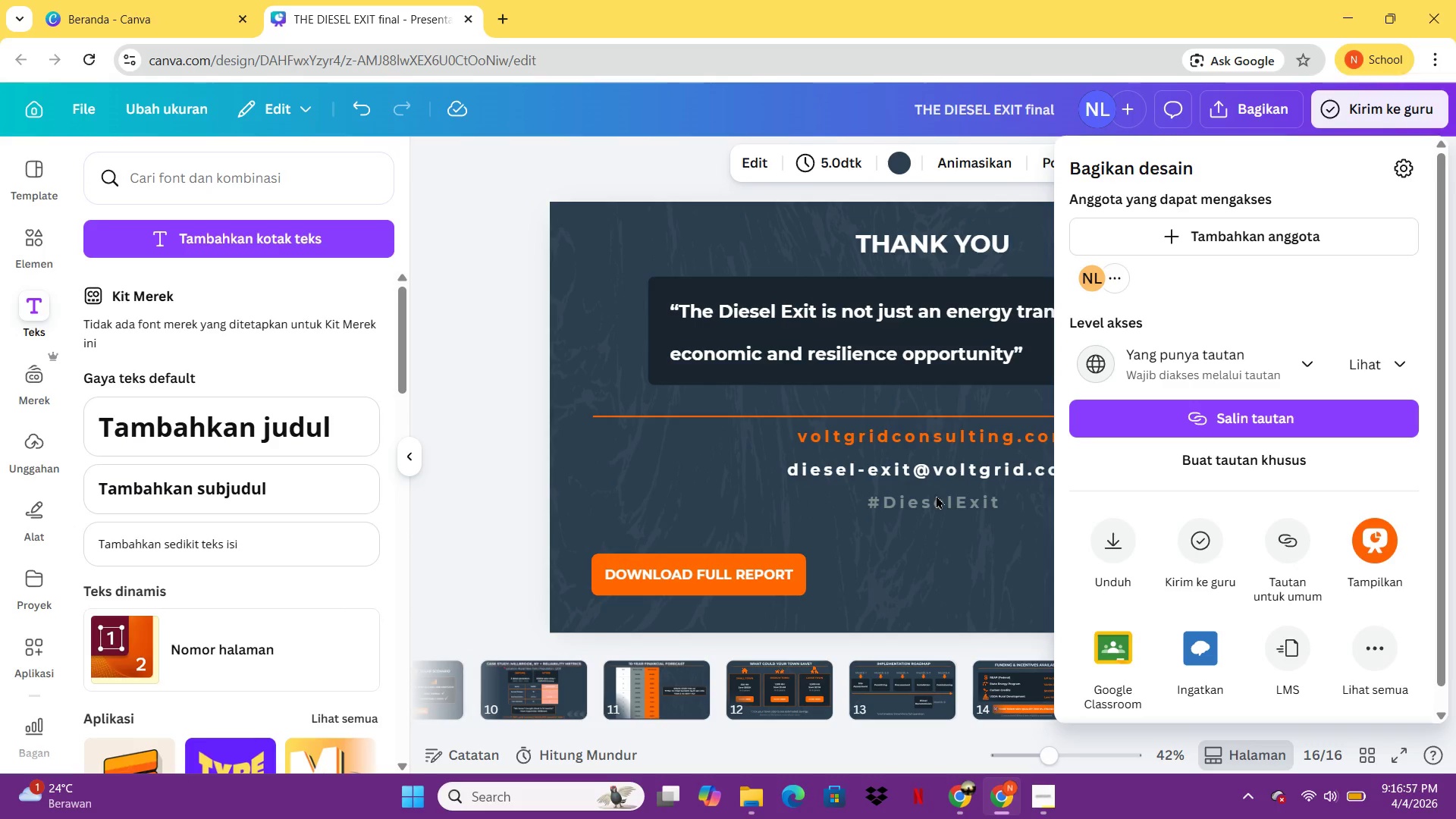 
double_click([934, 474])
 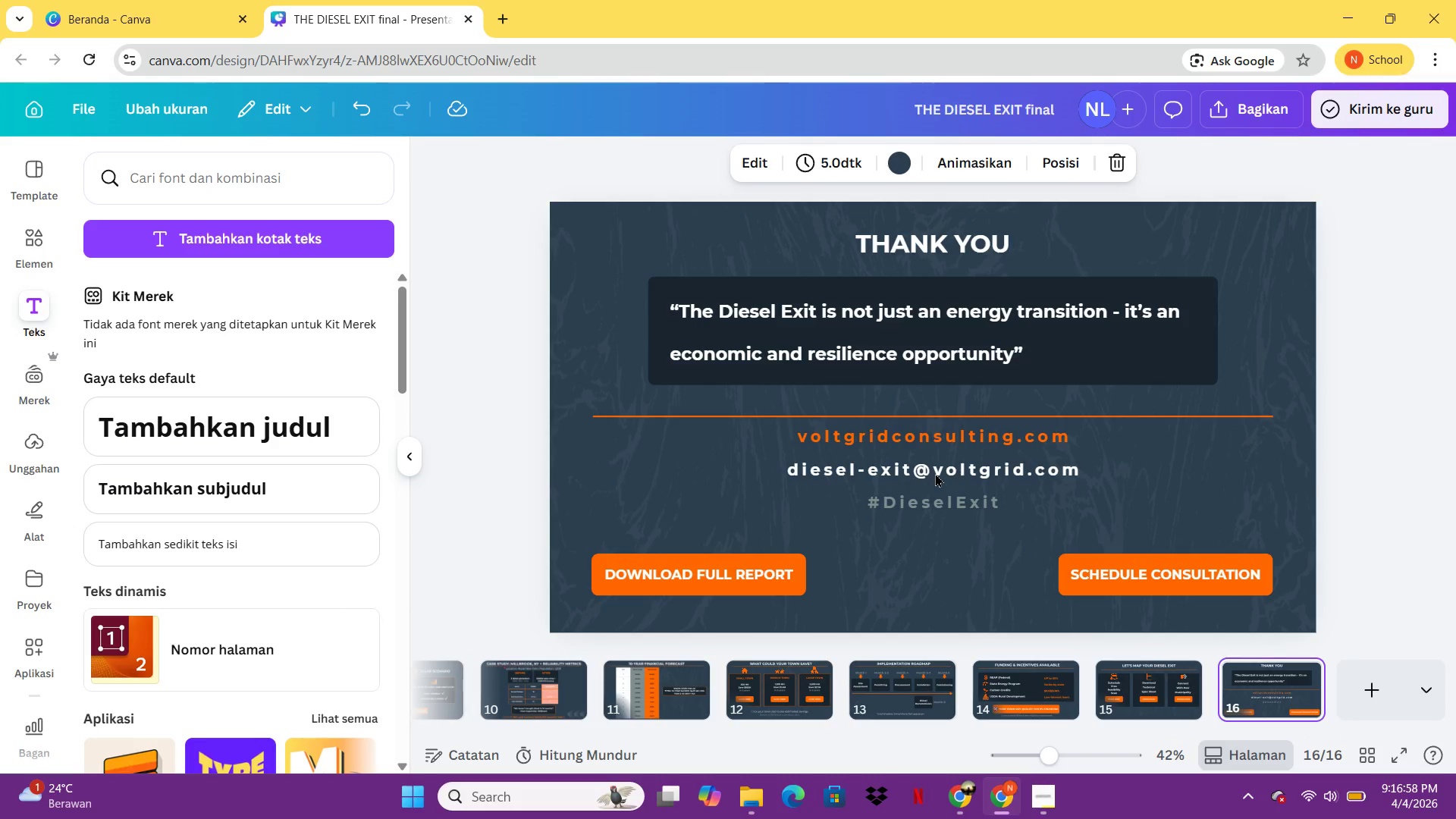 
left_click([935, 473])
 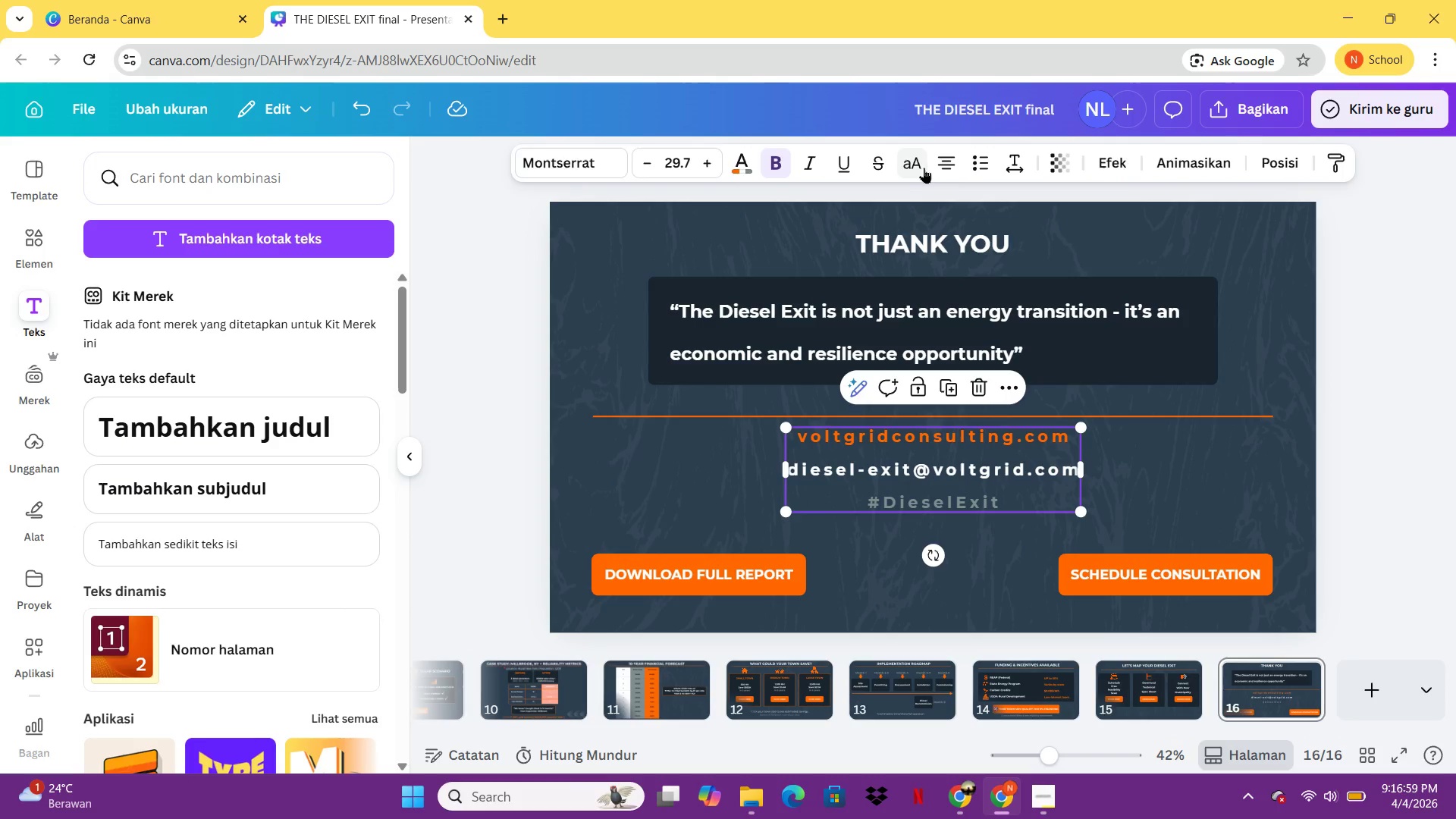 
double_click([944, 160])
 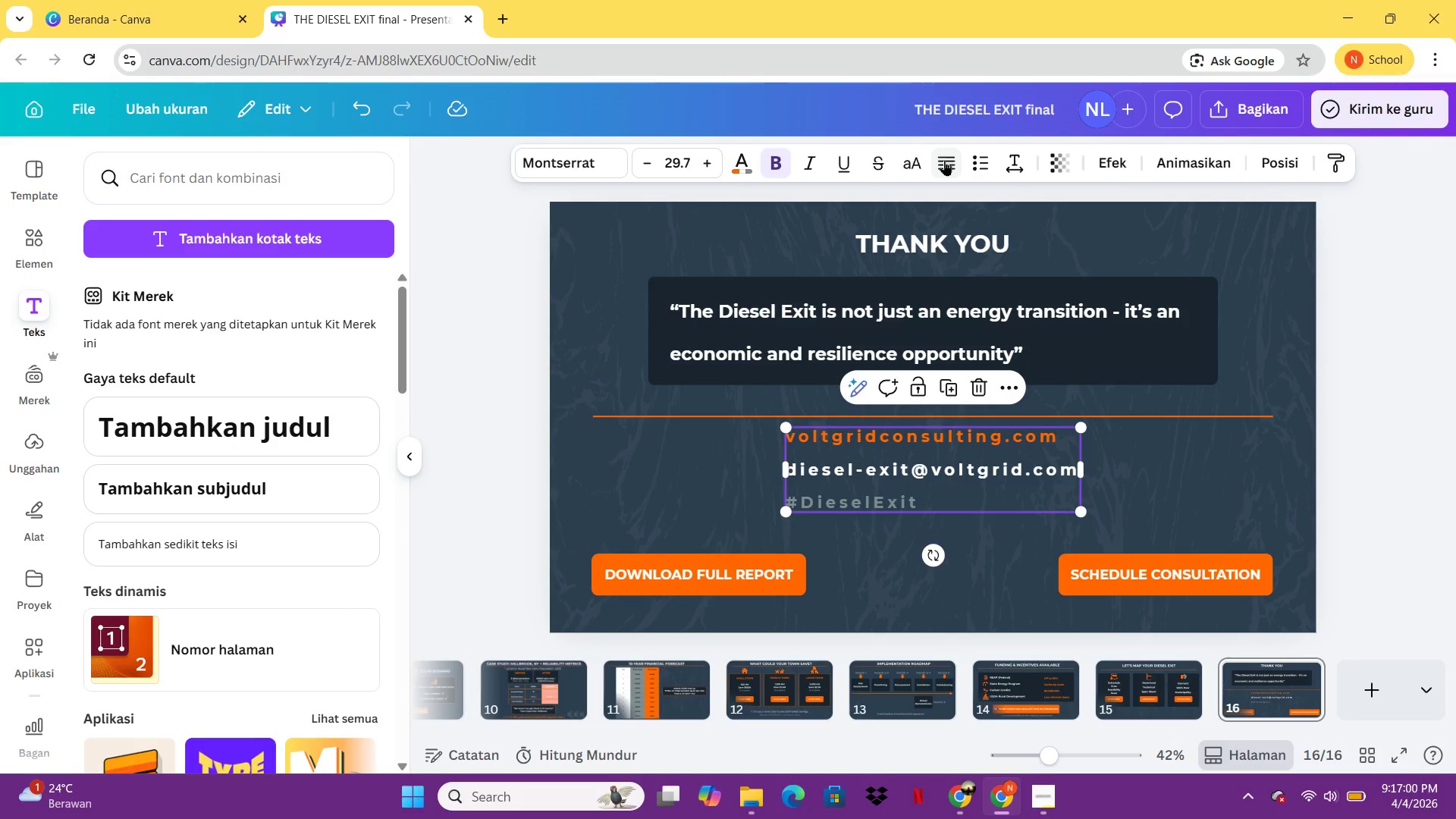 
left_click([944, 160])
 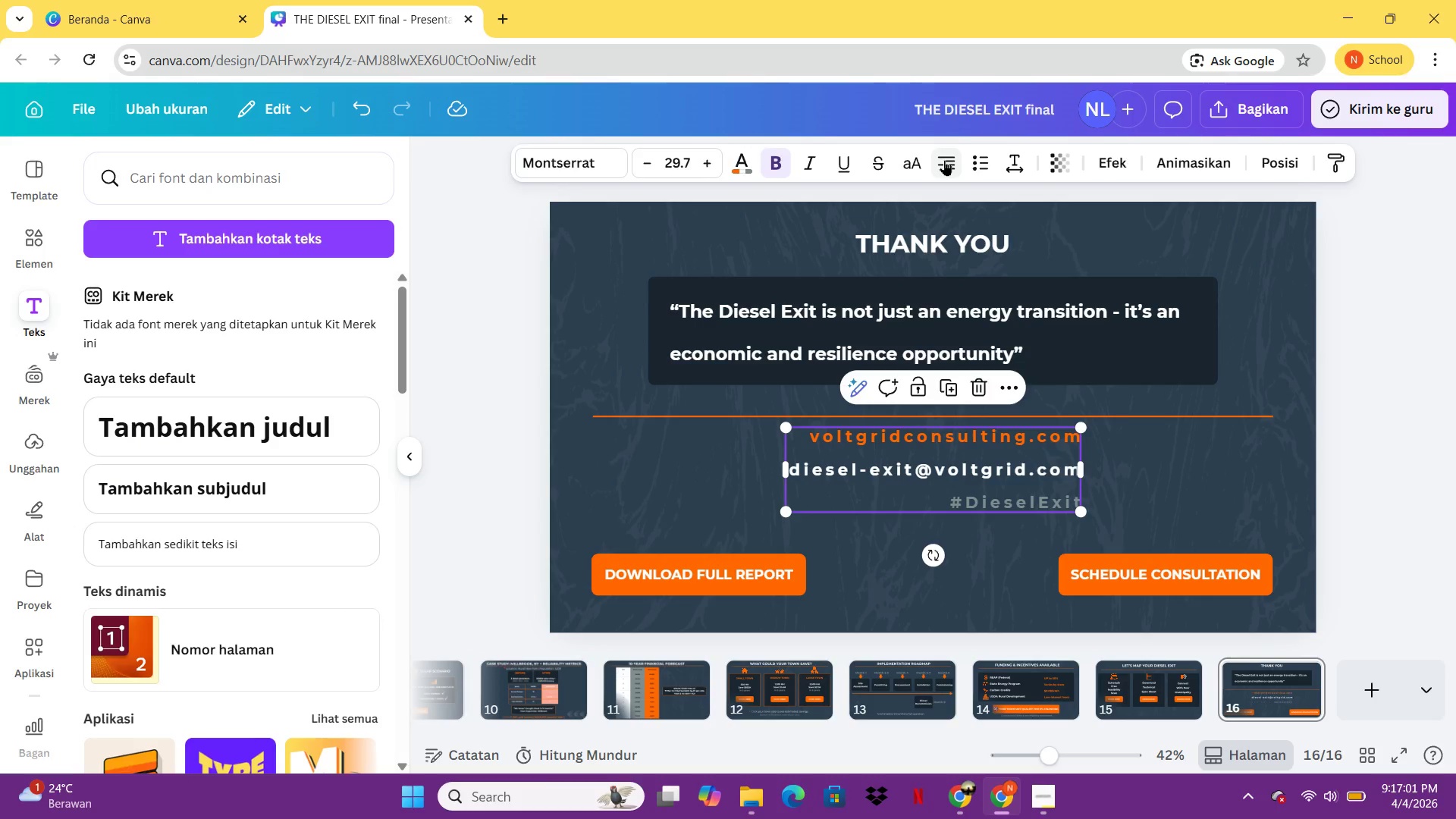 
left_click([944, 160])
 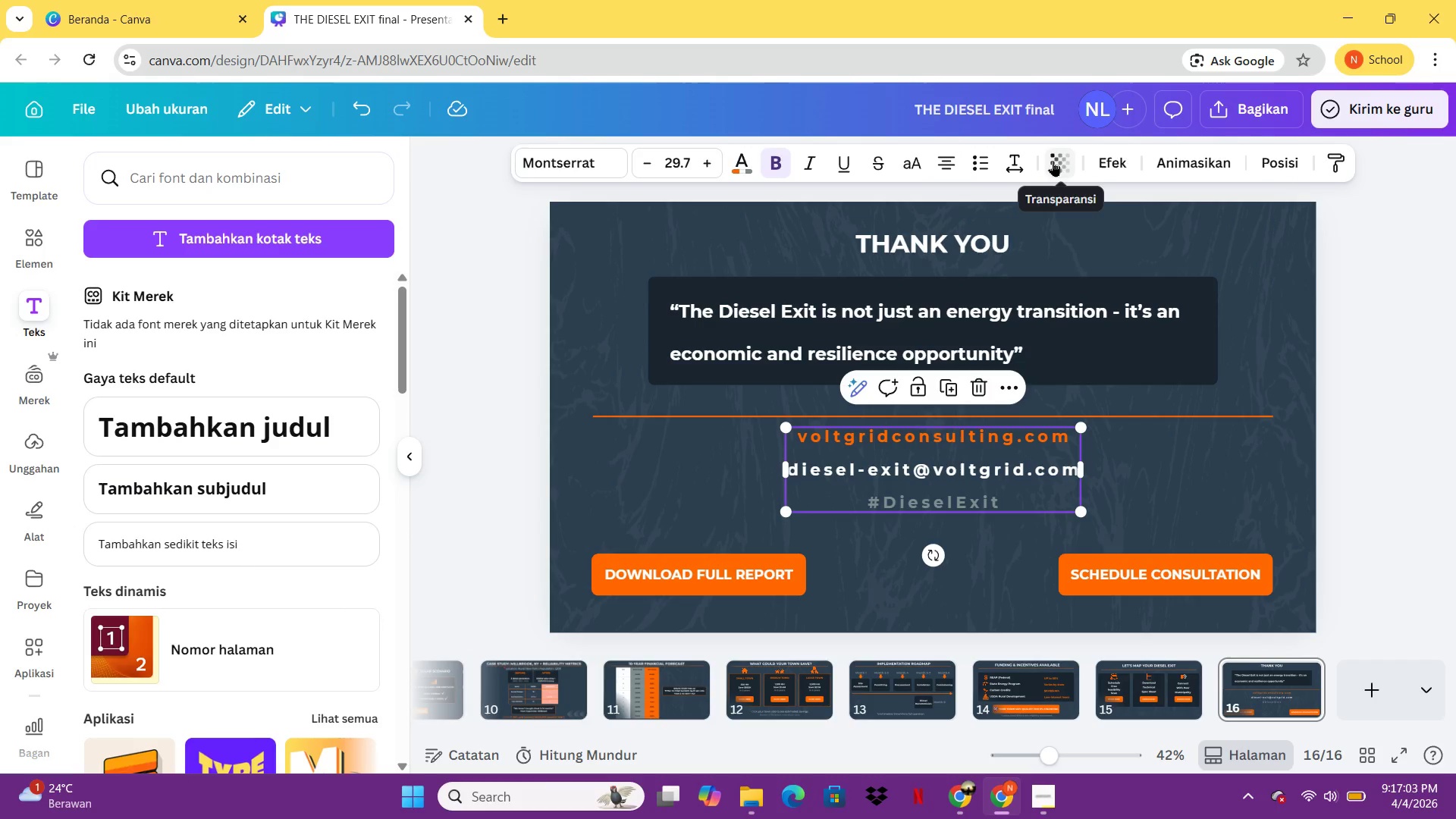 
left_click([1025, 161])
 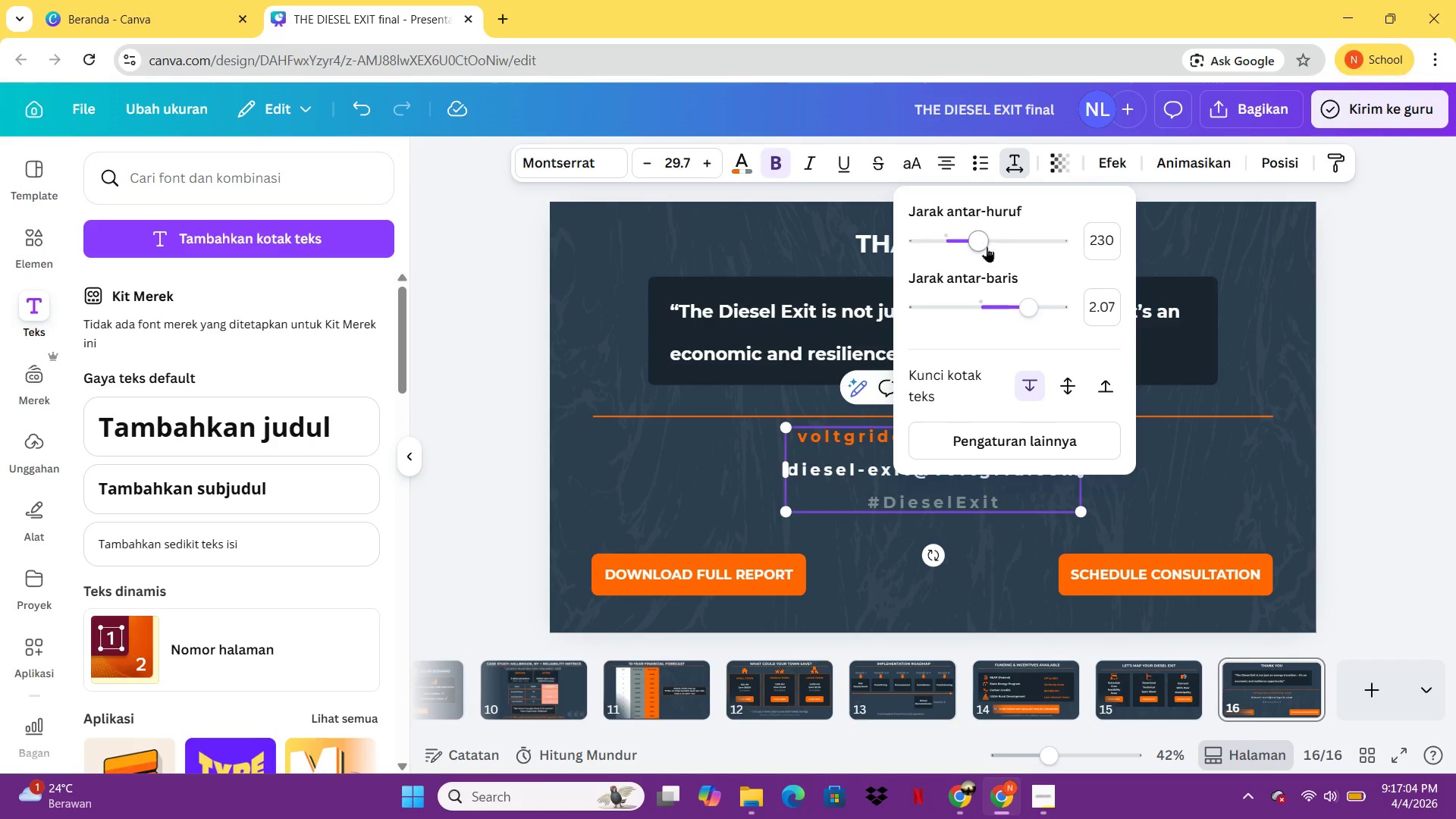 
left_click_drag(start_coordinate=[981, 238], to_coordinate=[957, 231])
 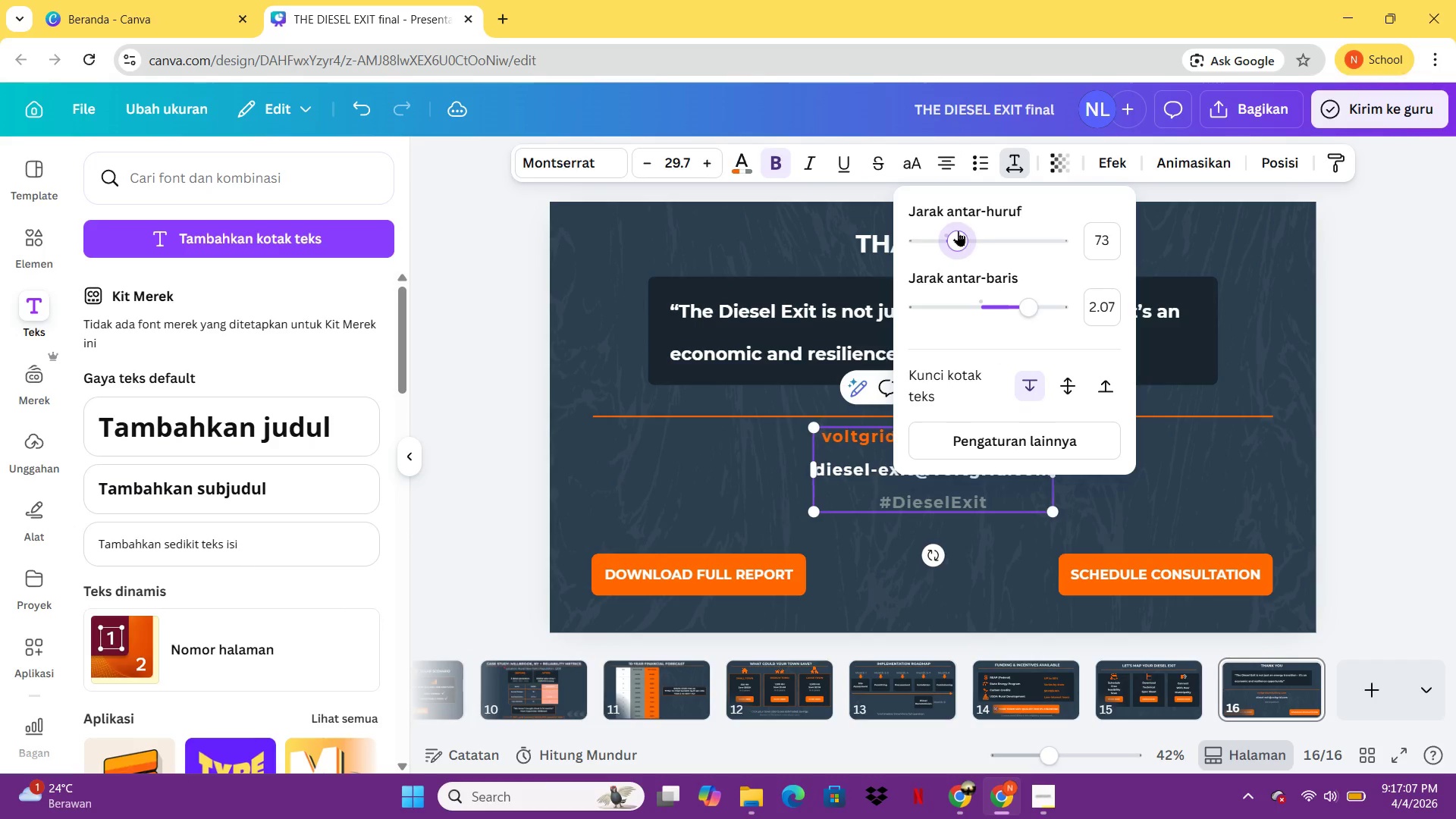 
left_click_drag(start_coordinate=[958, 231], to_coordinate=[965, 229])
 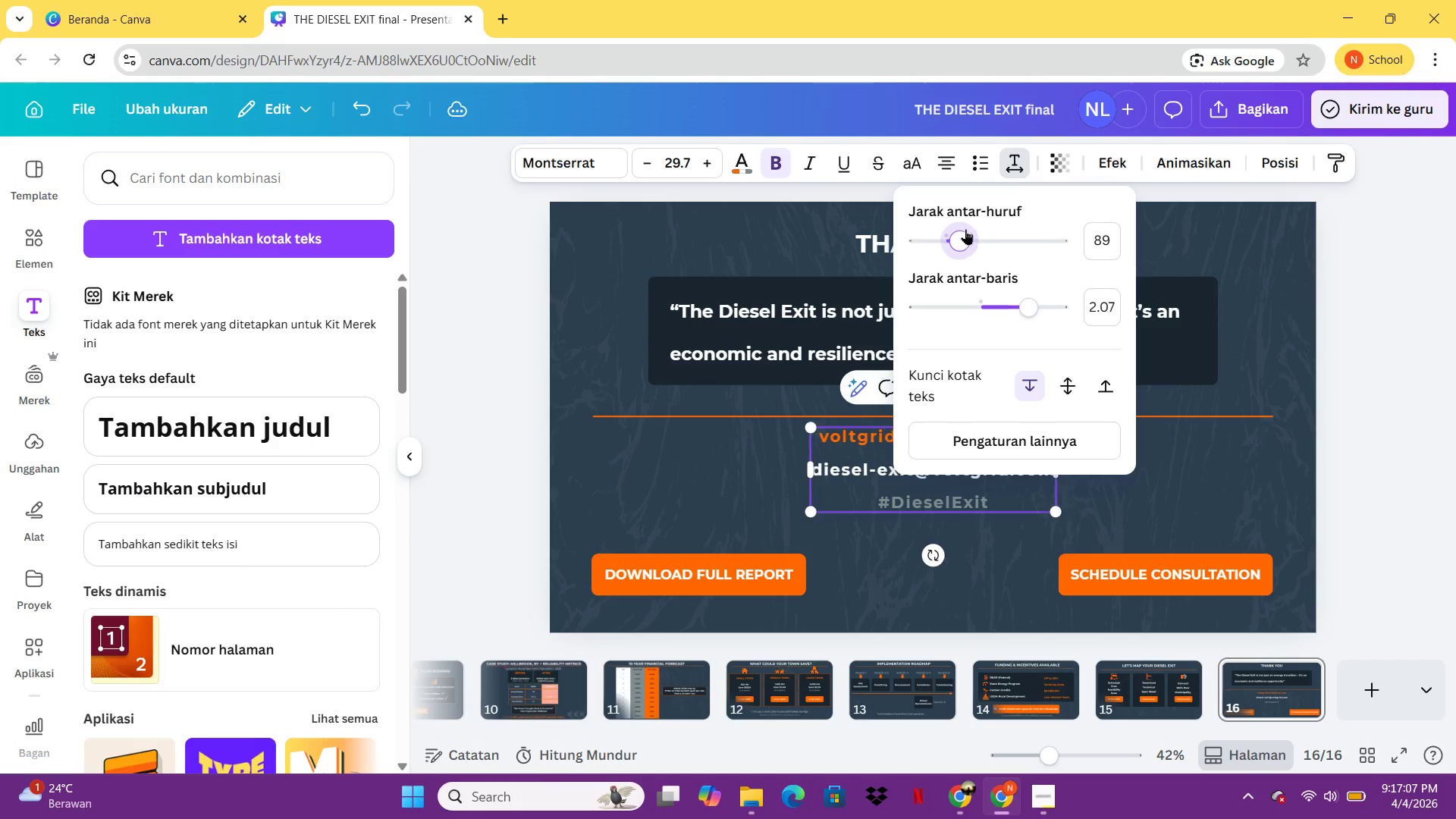 
left_click_drag(start_coordinate=[966, 229], to_coordinate=[955, 227])
 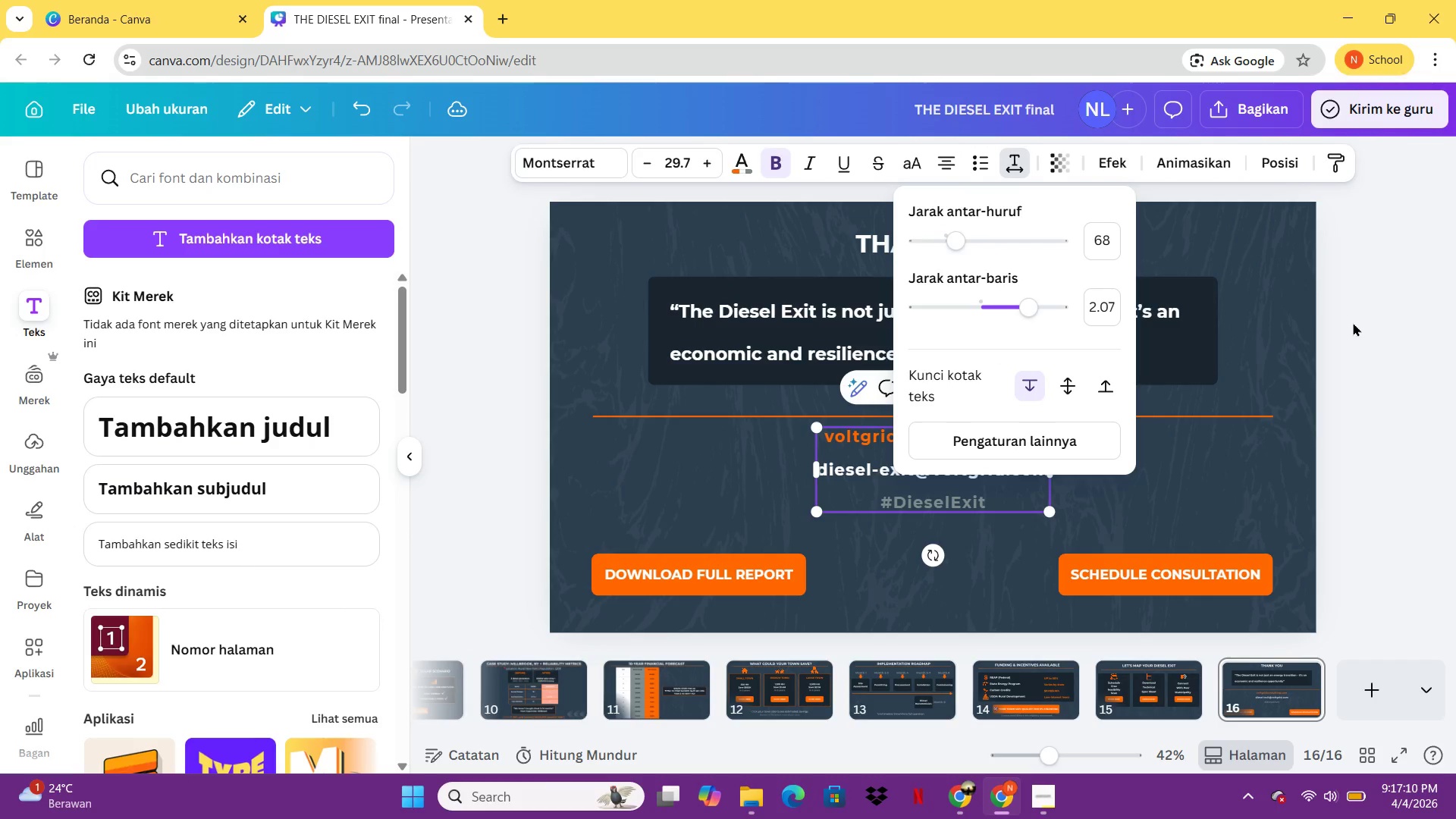 
left_click([1353, 322])
 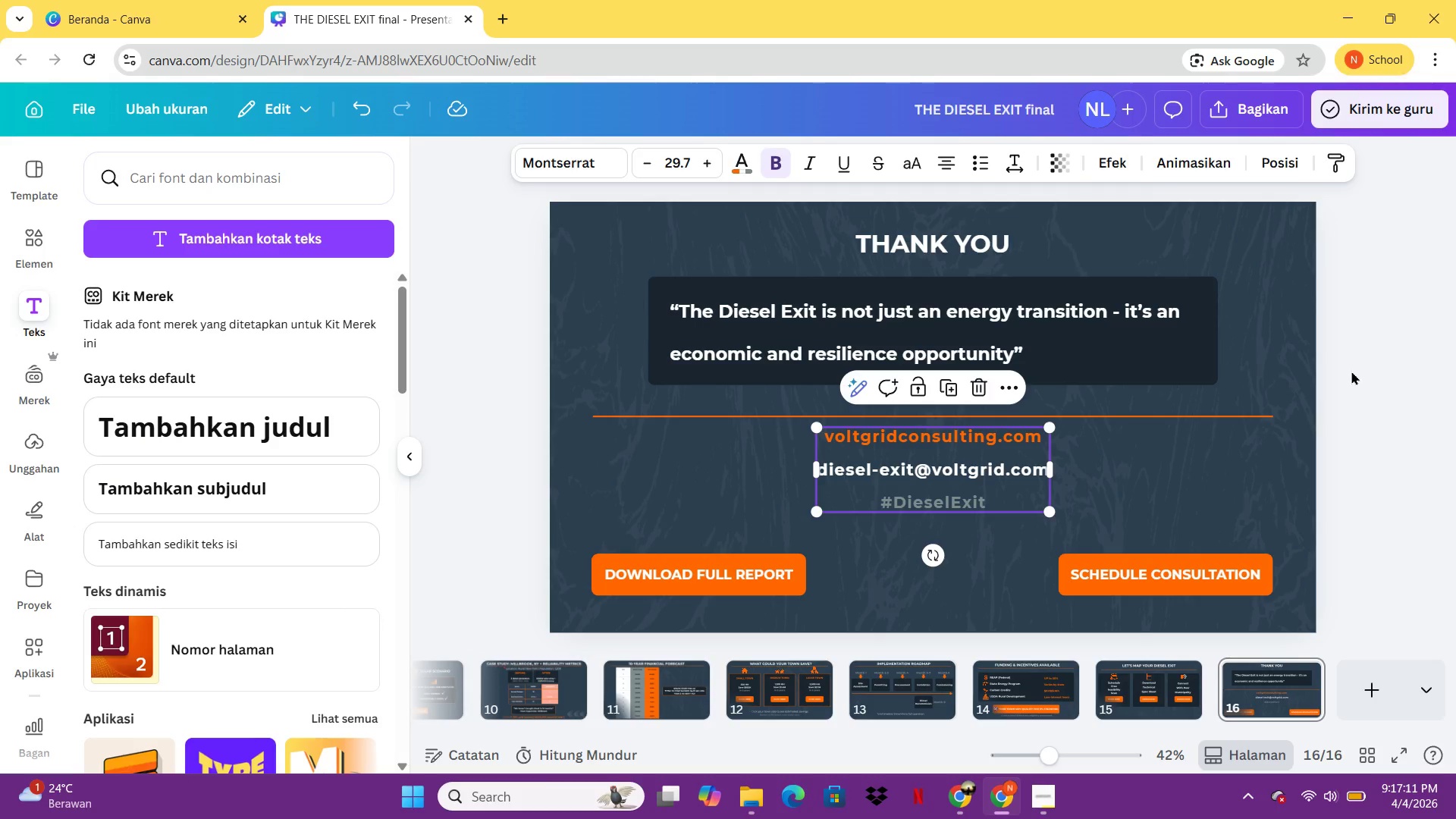 
left_click([1351, 372])
 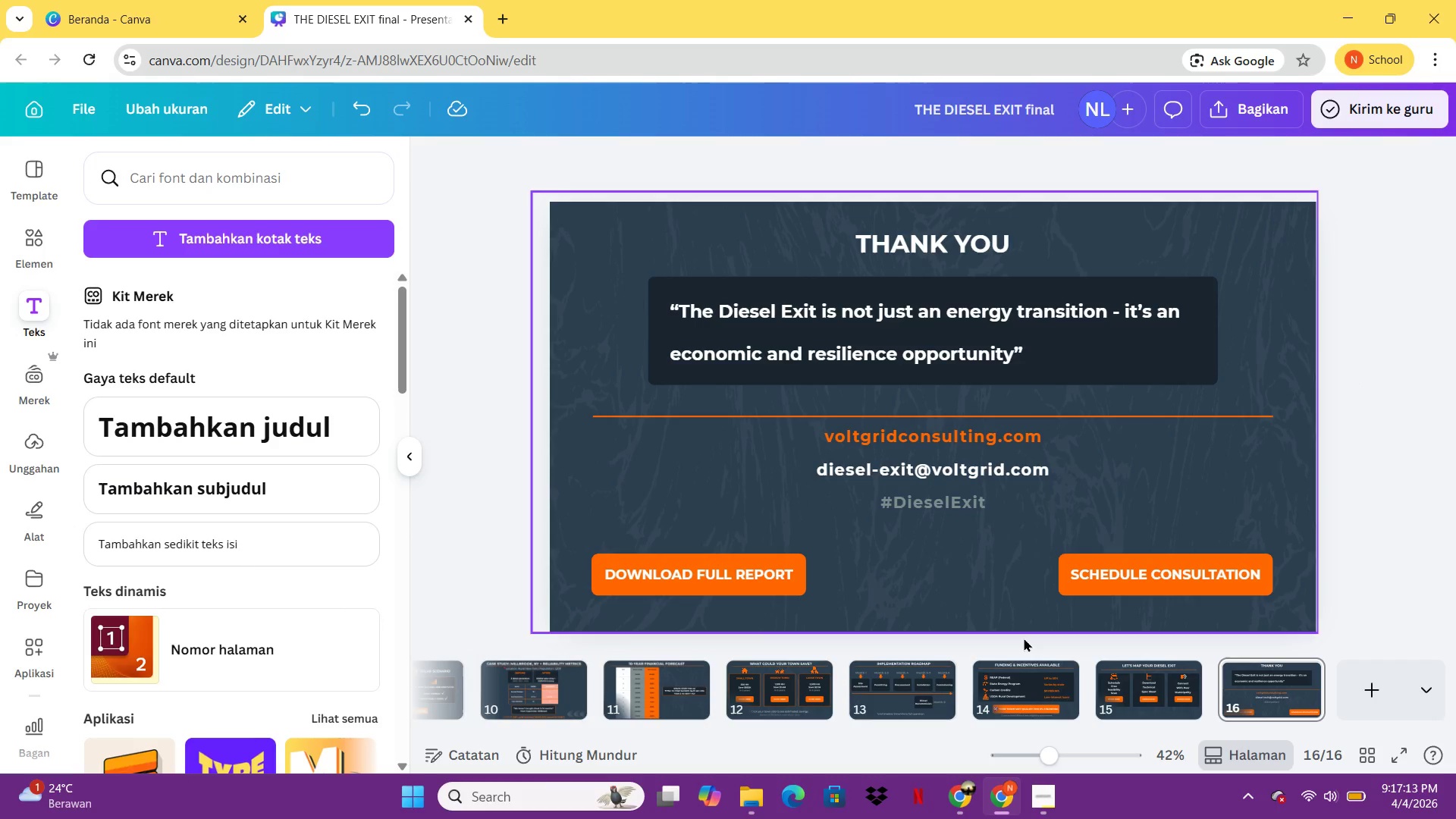 
left_click([1073, 684])
 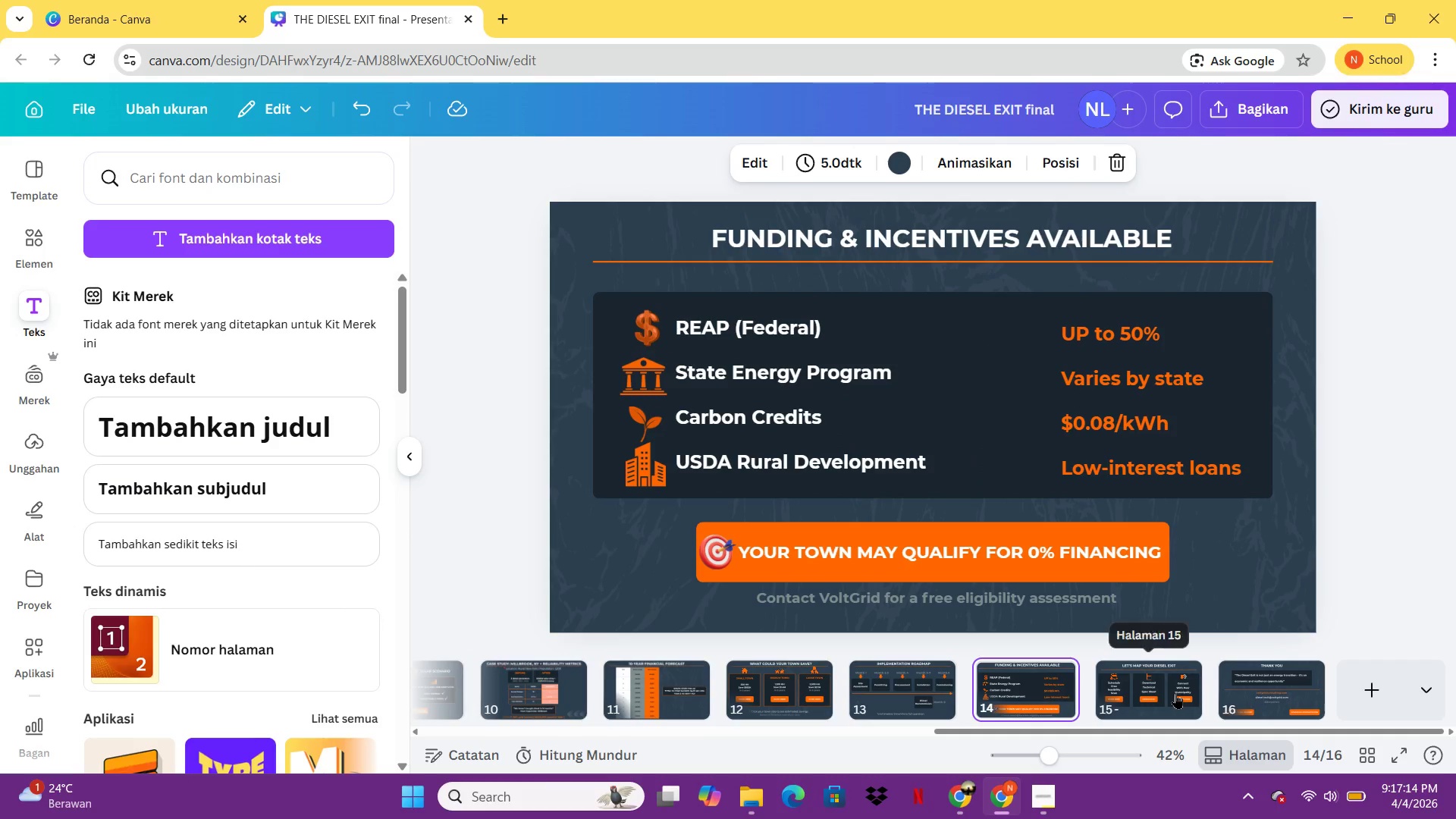 
double_click([1175, 693])
 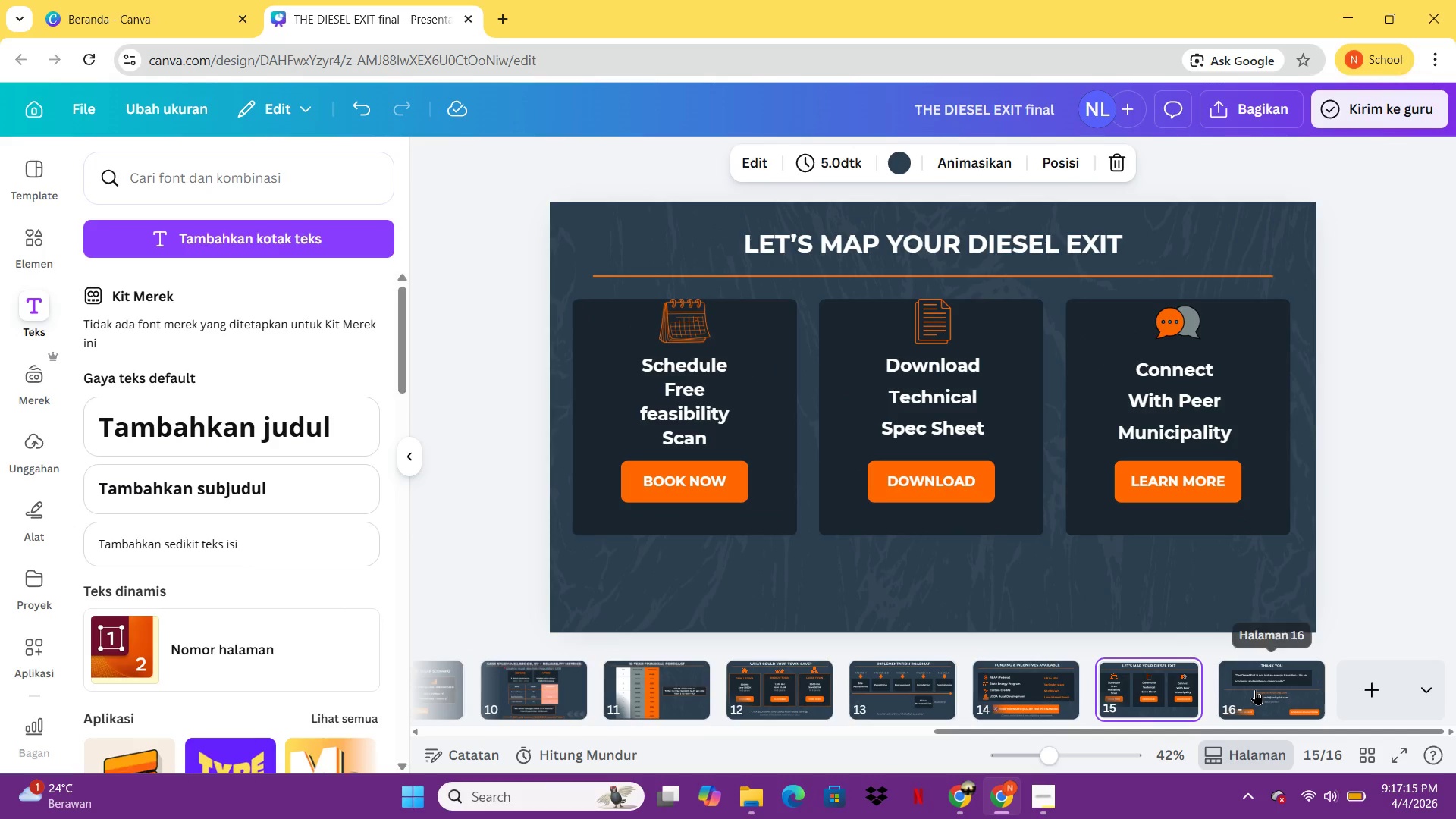 
double_click([1255, 689])
 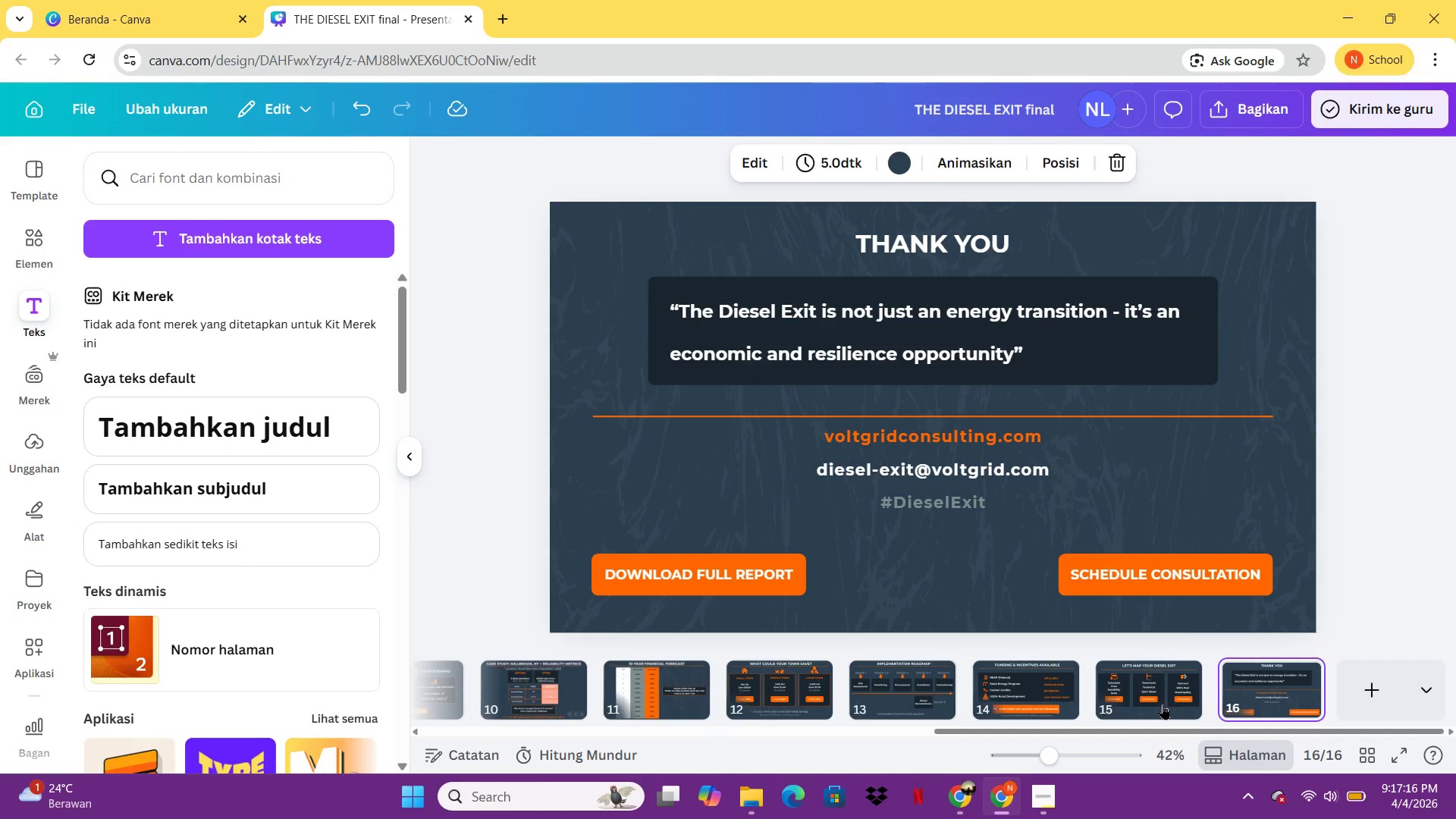 
left_click([1162, 704])
 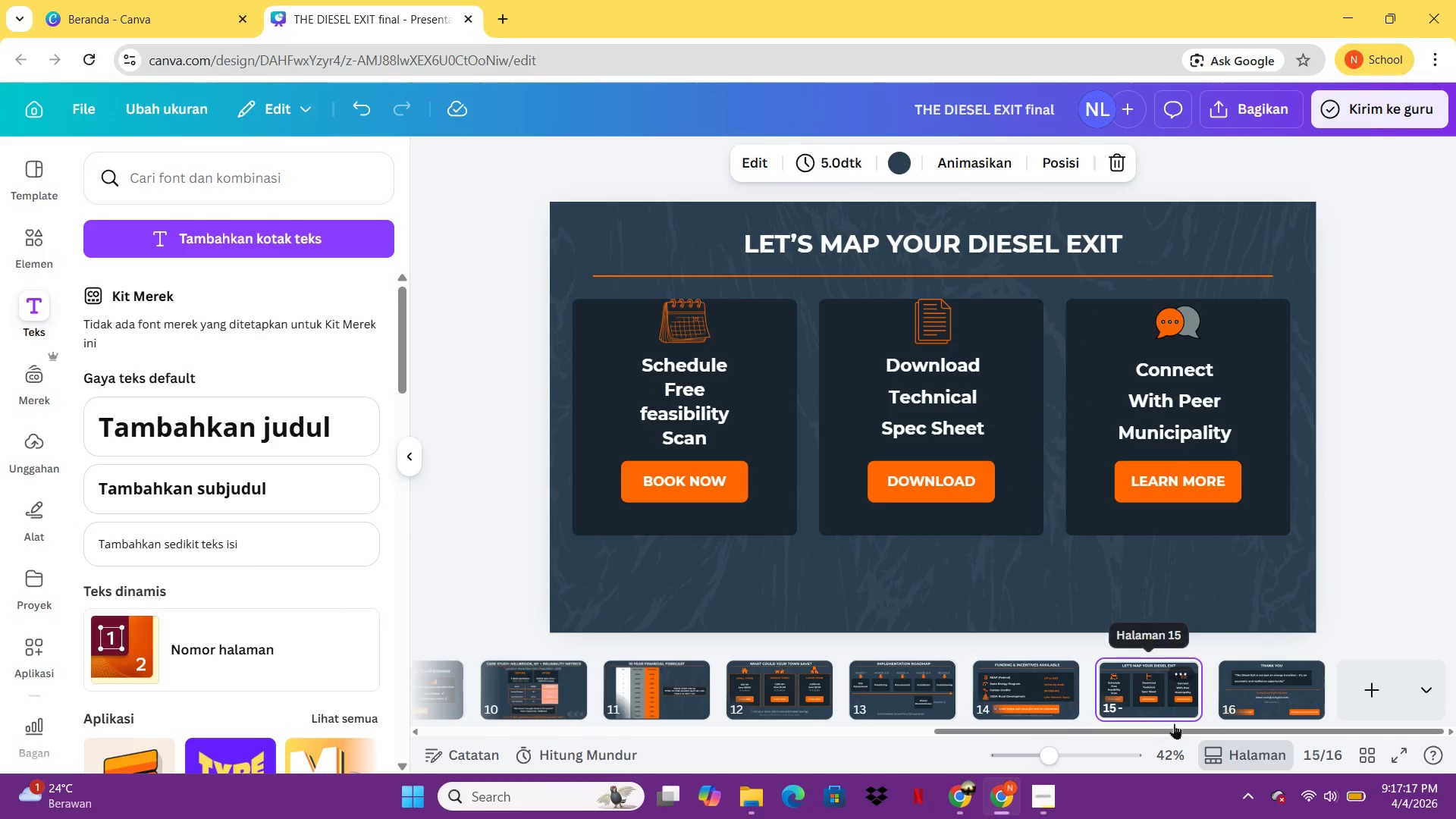 
left_click_drag(start_coordinate=[1173, 728], to_coordinate=[910, 717])
 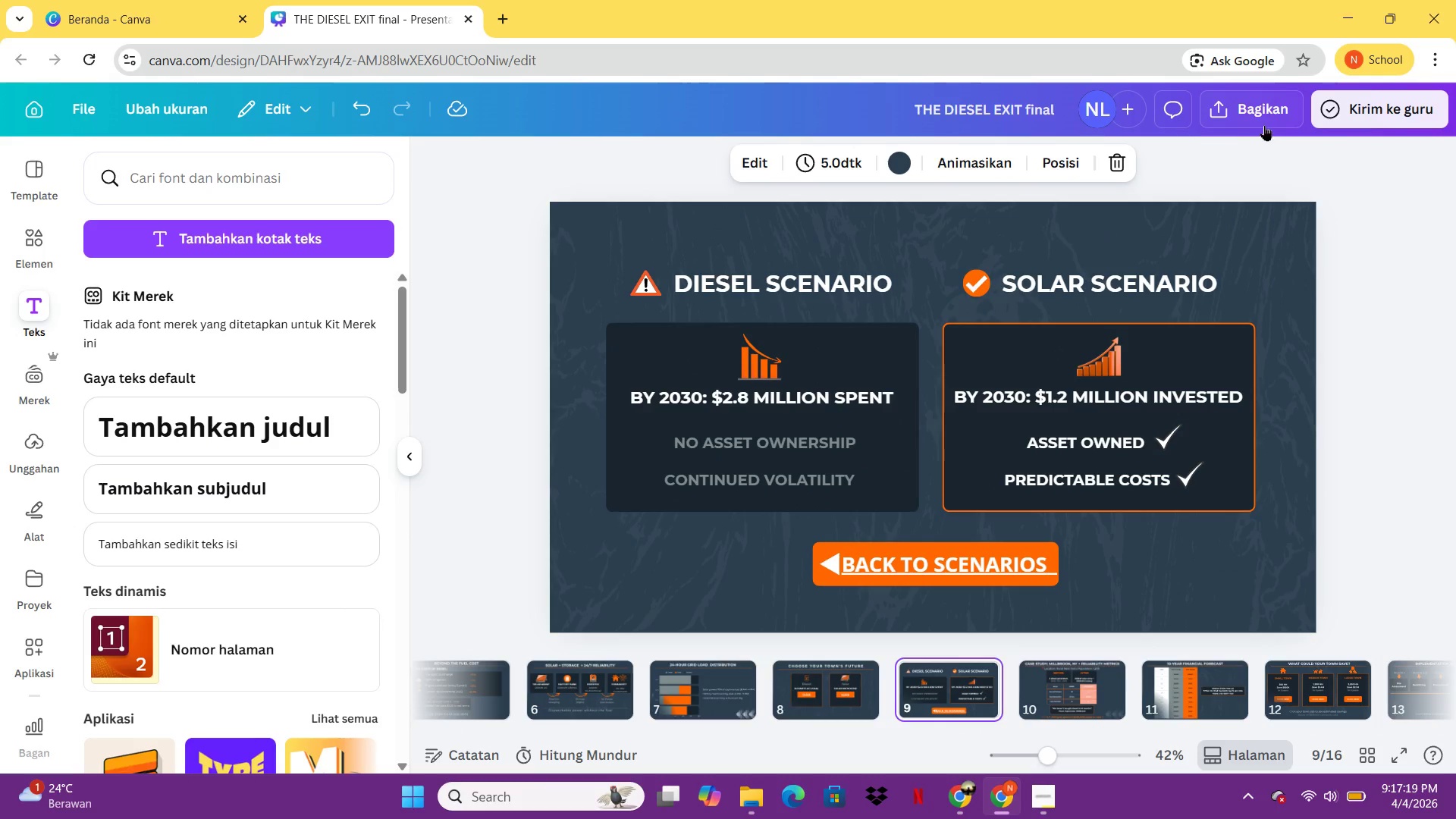 
double_click([910, 717])
 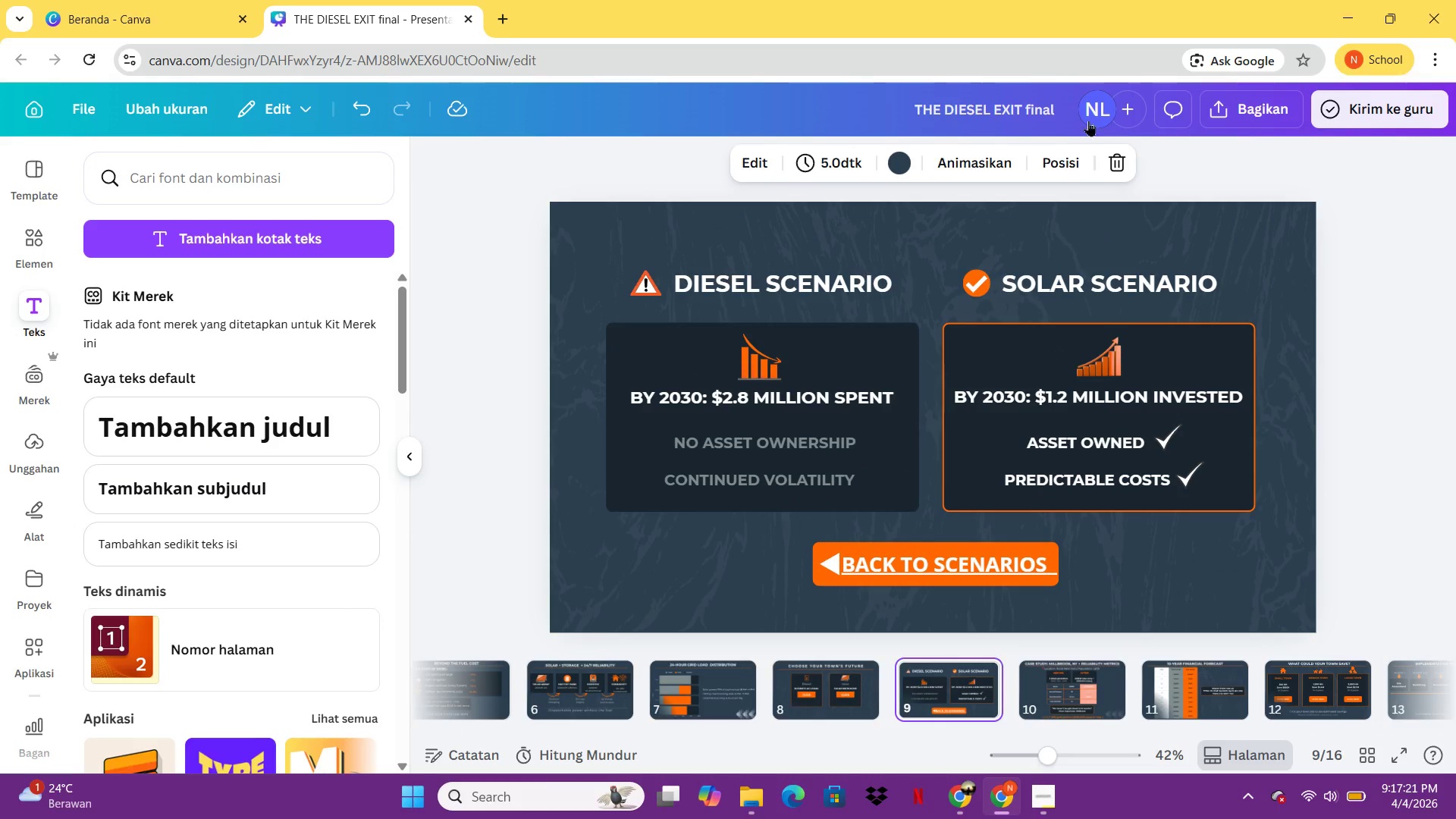 
left_click([1055, 110])
 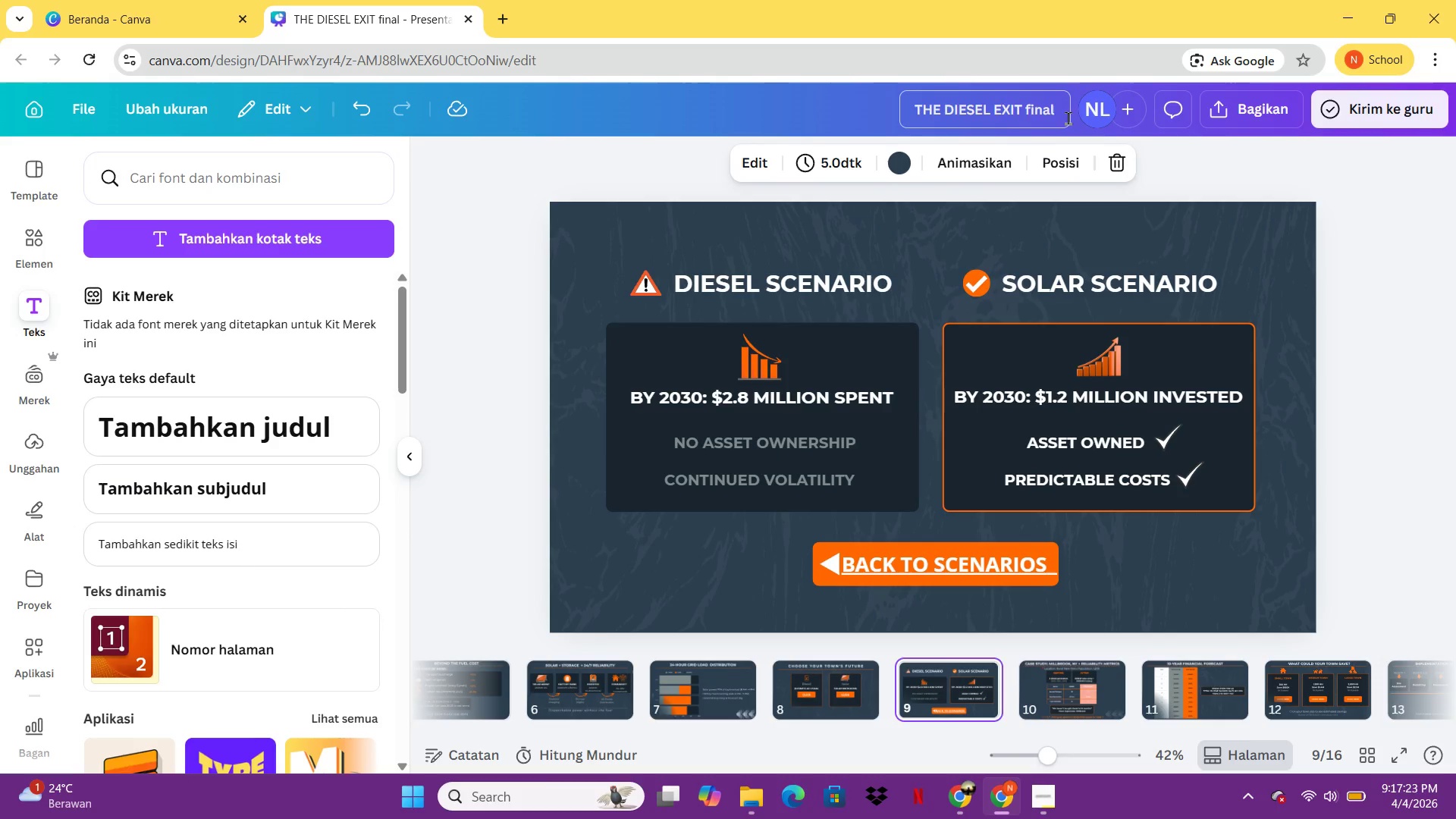 
key(Backspace)
 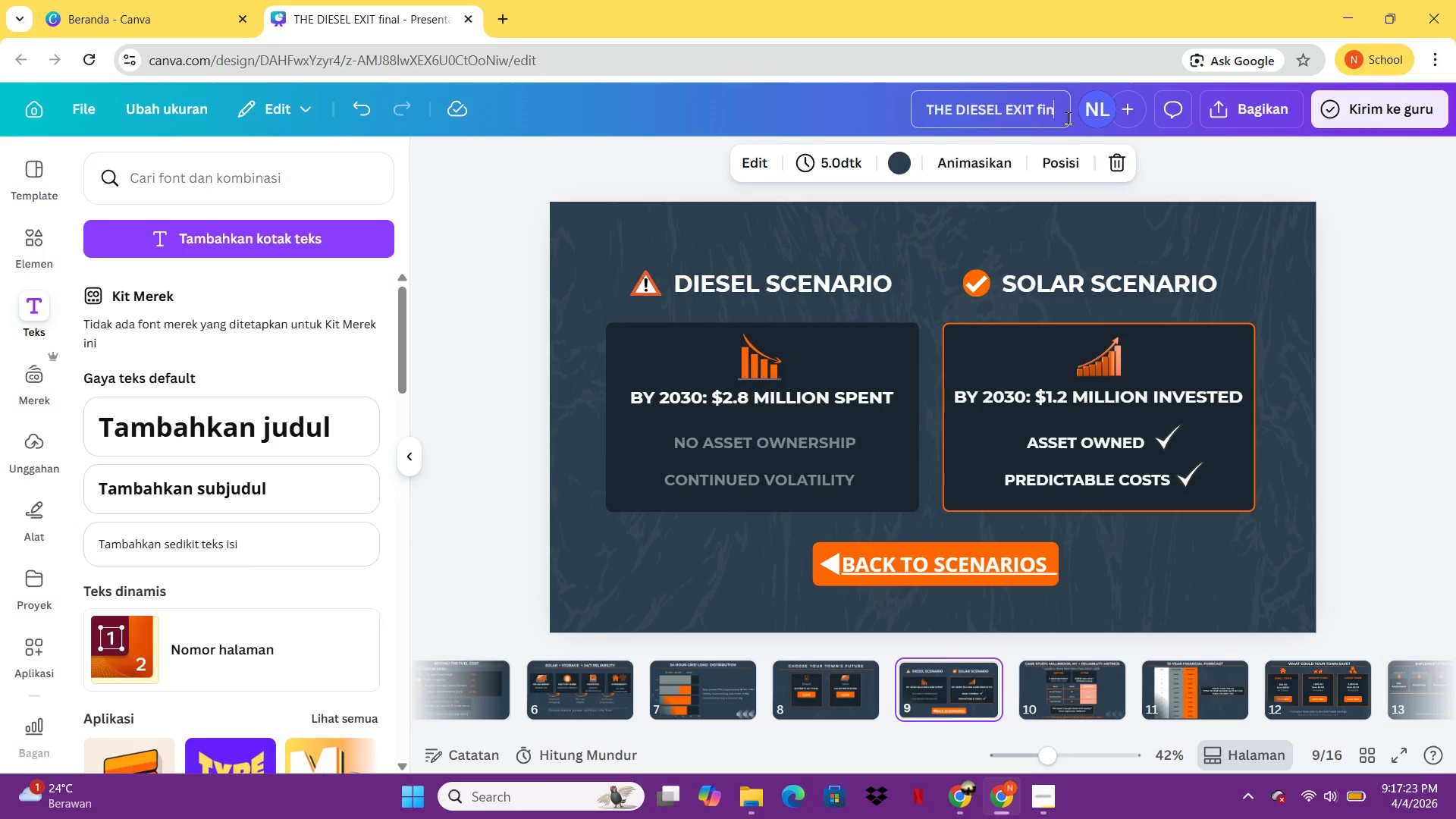 
key(Backspace)
 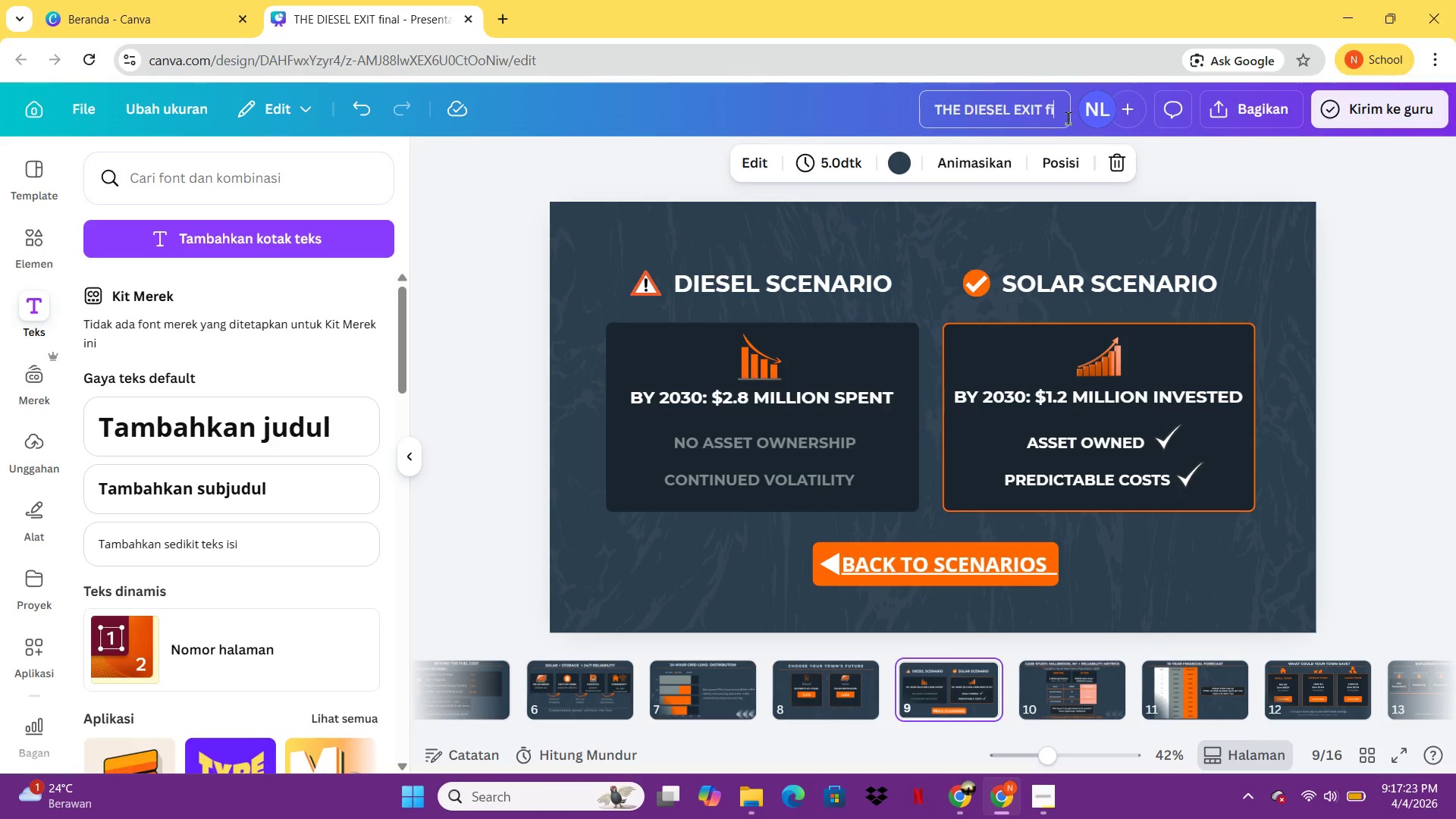 
key(Backspace)
 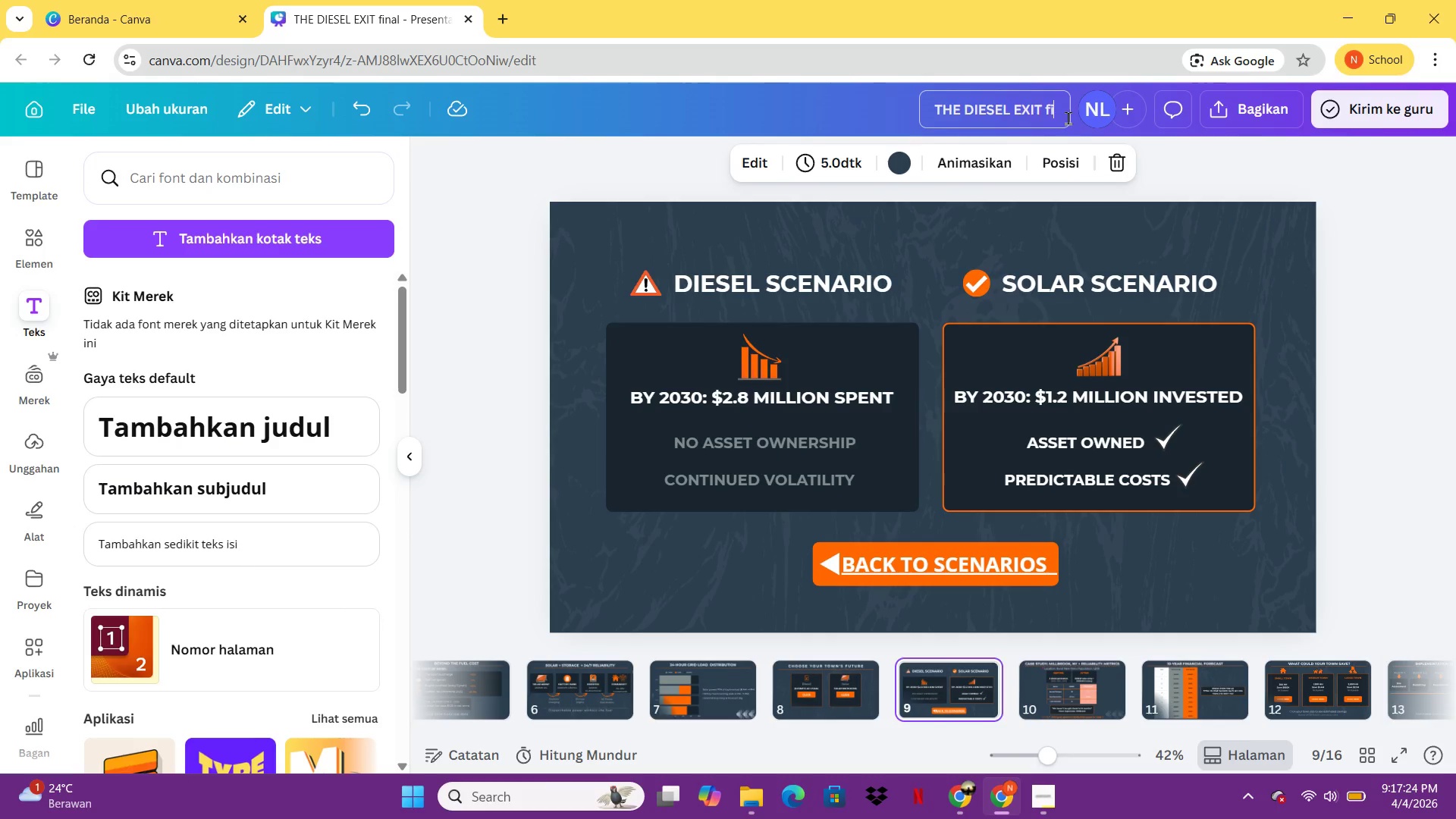 
key(Backspace)
 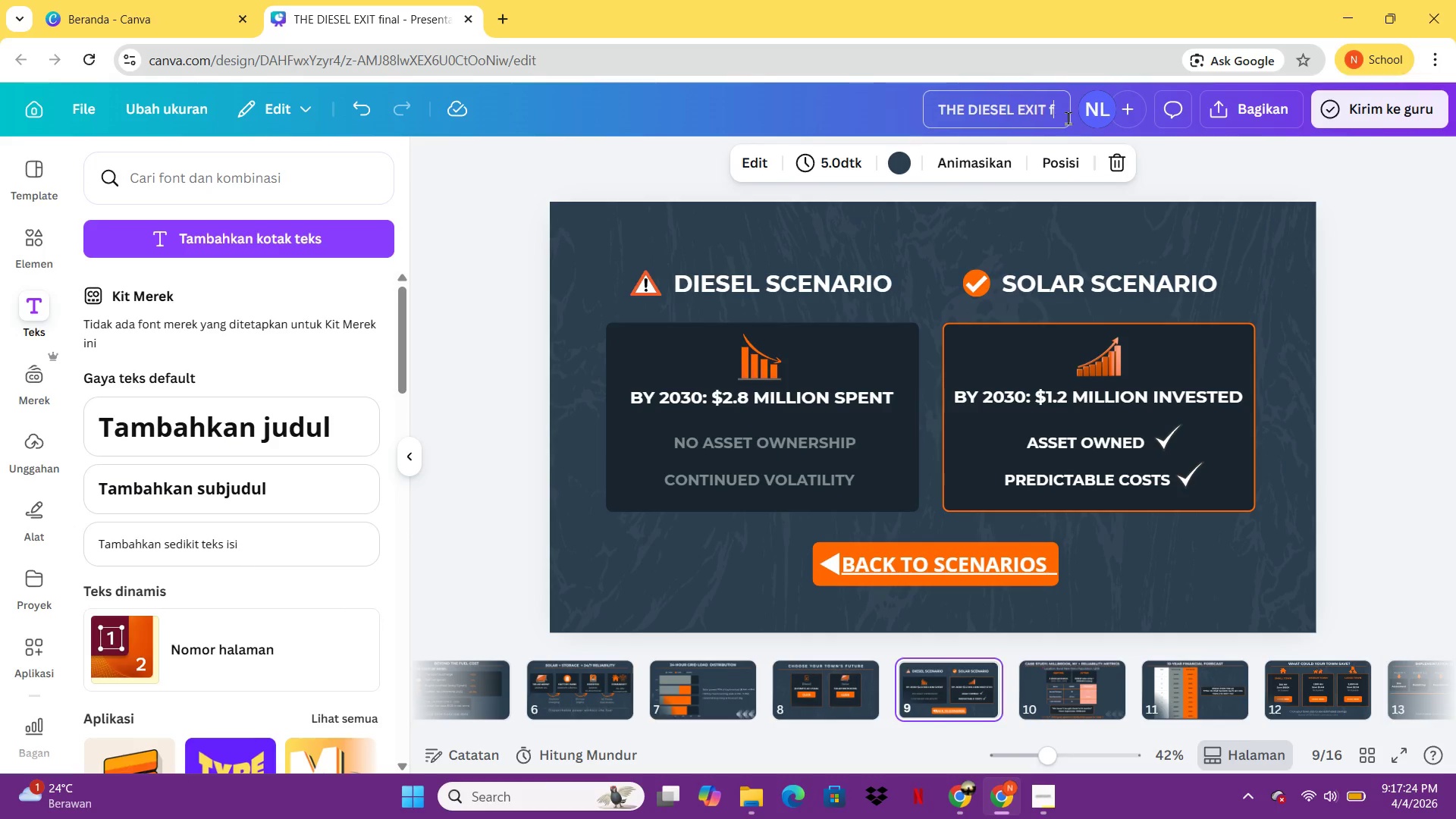 
key(Backspace)
 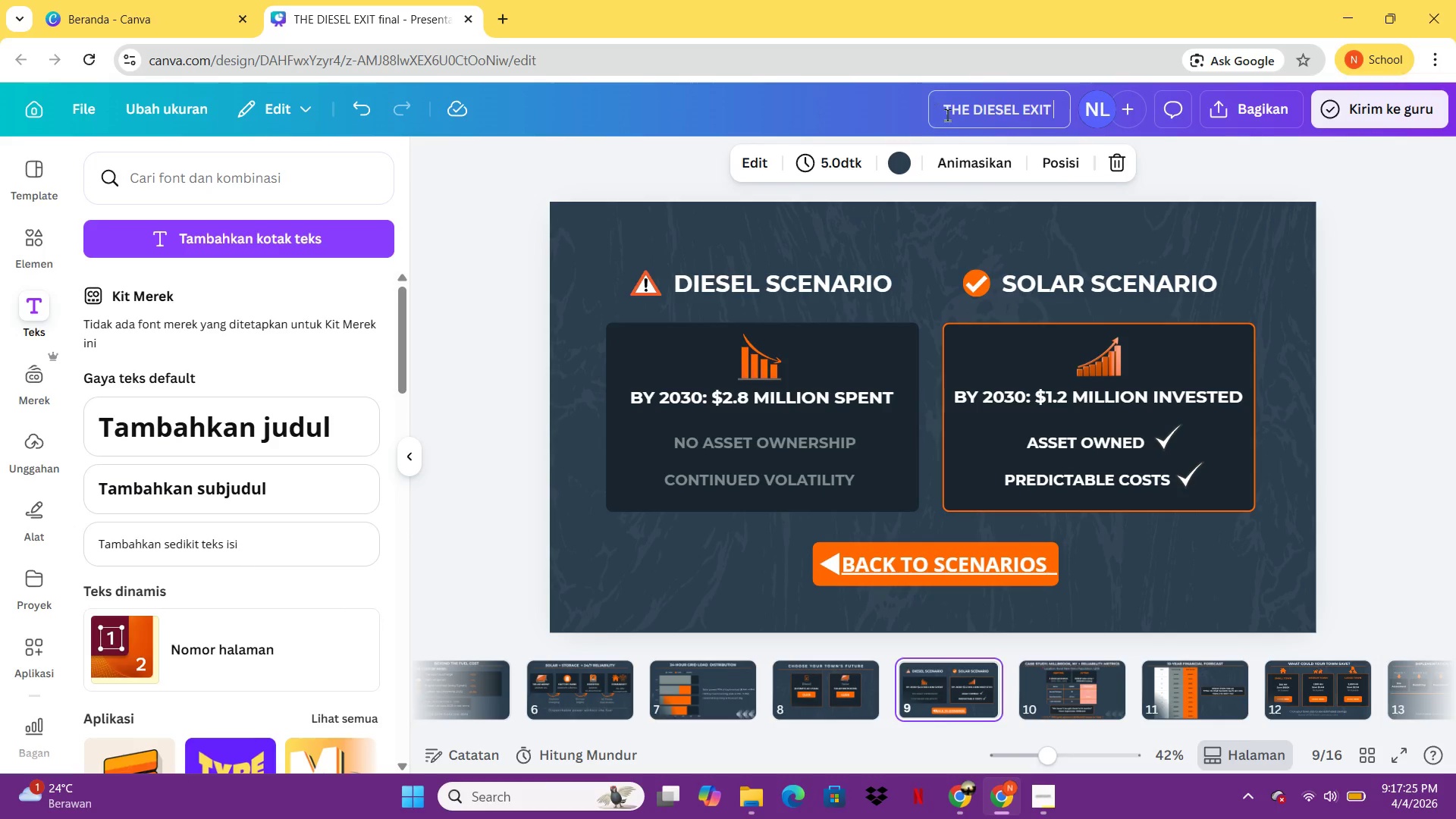 
left_click([944, 115])
 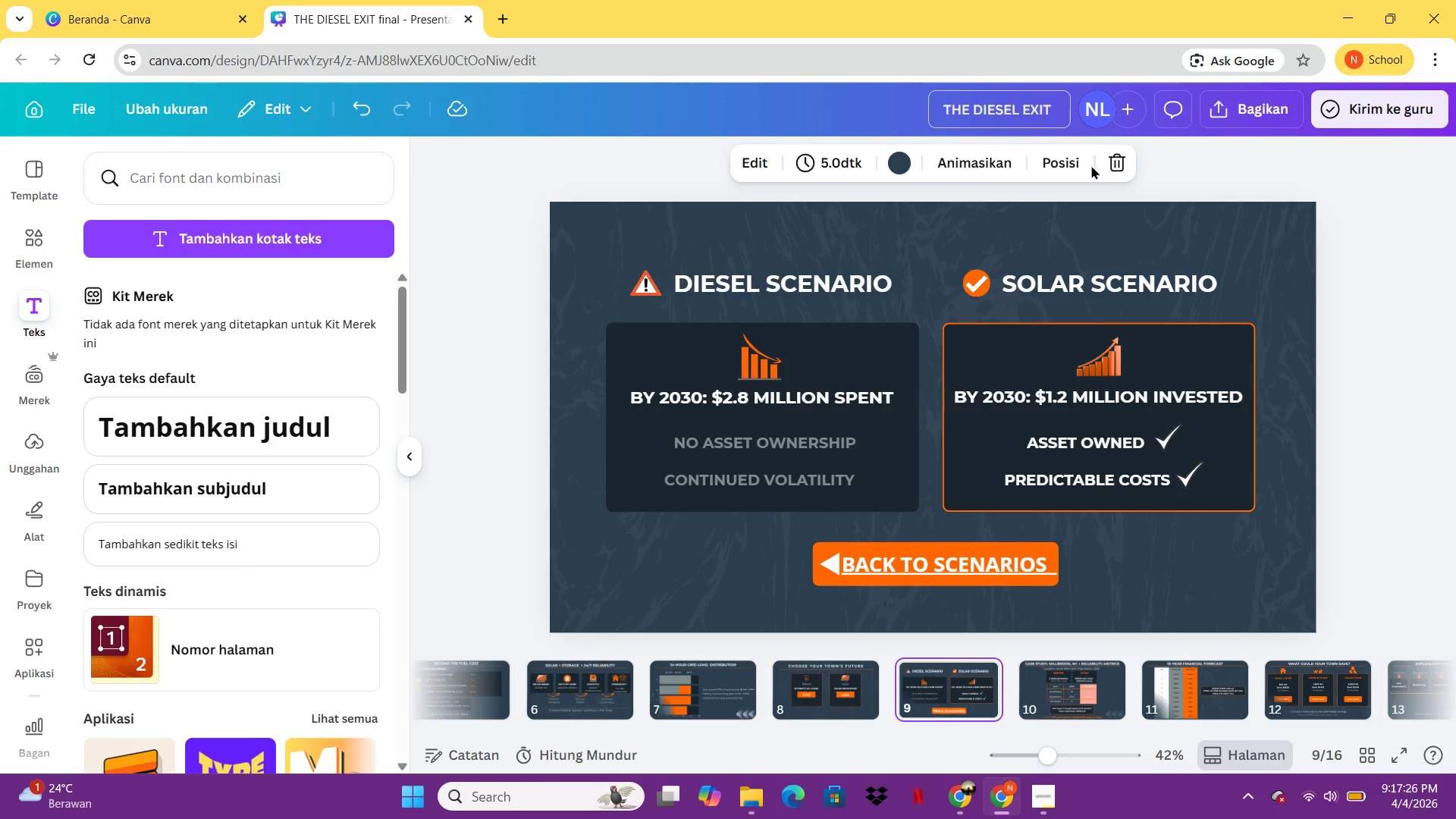 
type(FIN)
key(Backspace)
key(Backspace)
key(Backspace)
type((final) )
 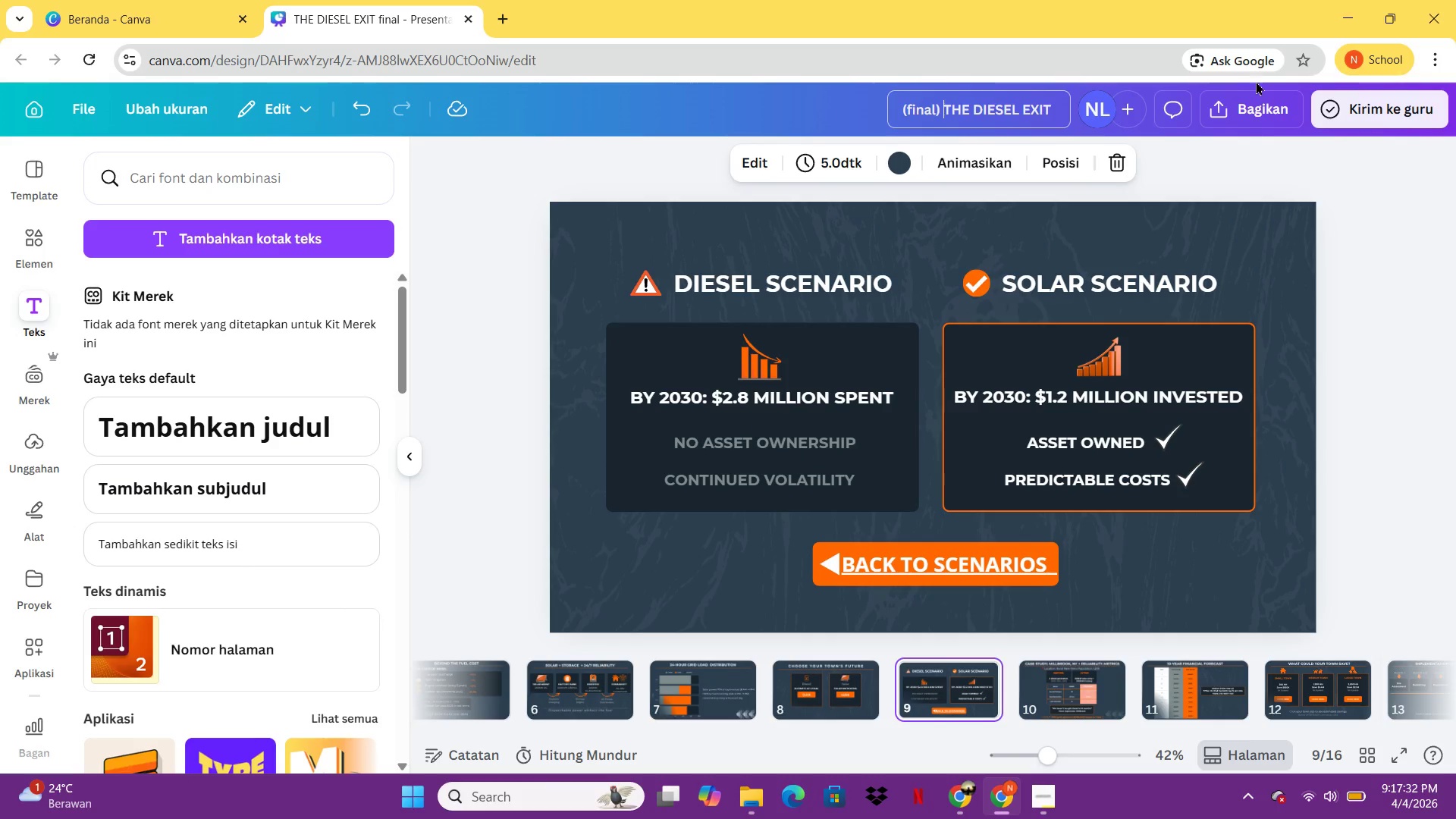 
left_click([1270, 103])
 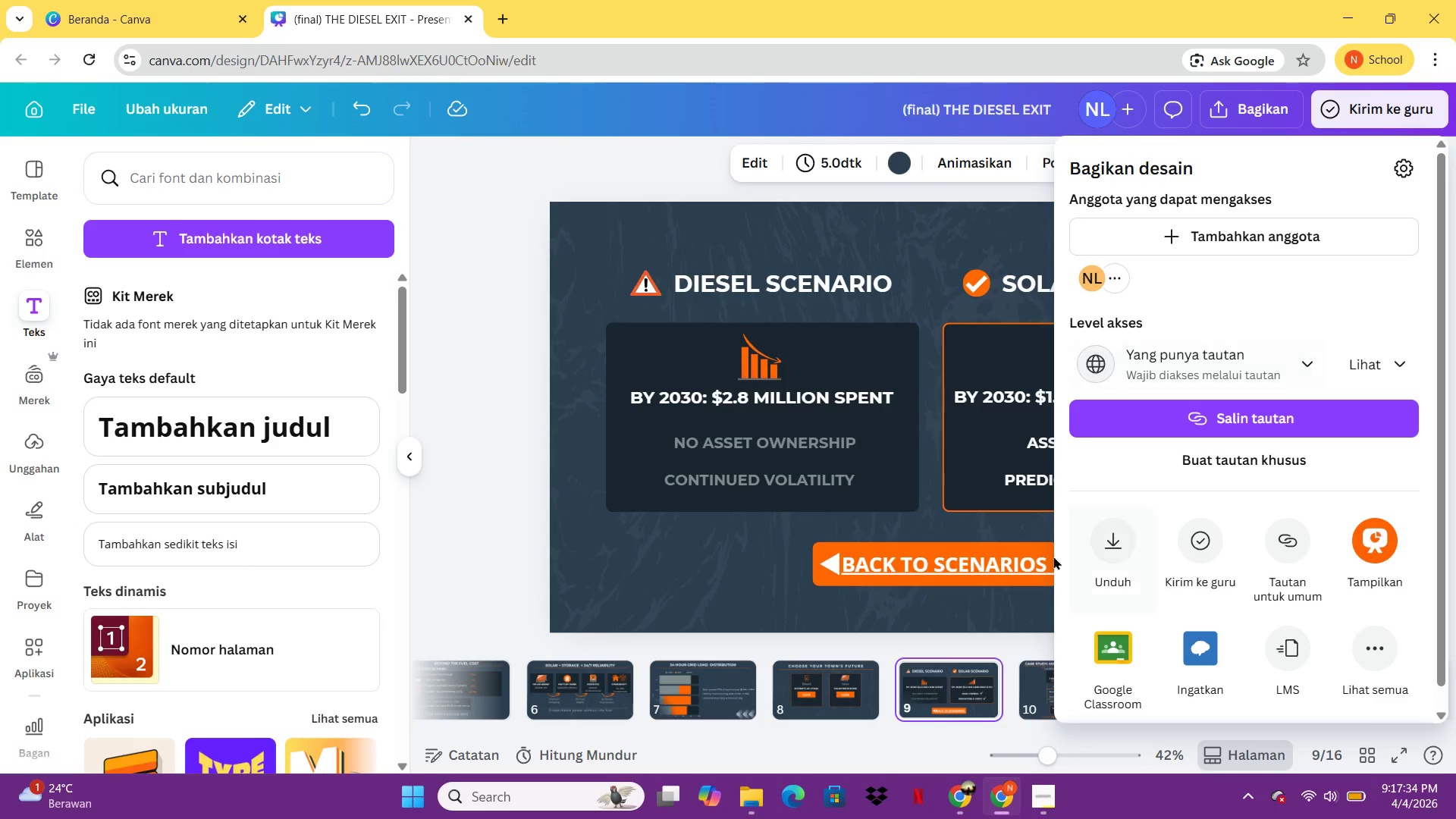 
double_click([1116, 546])
 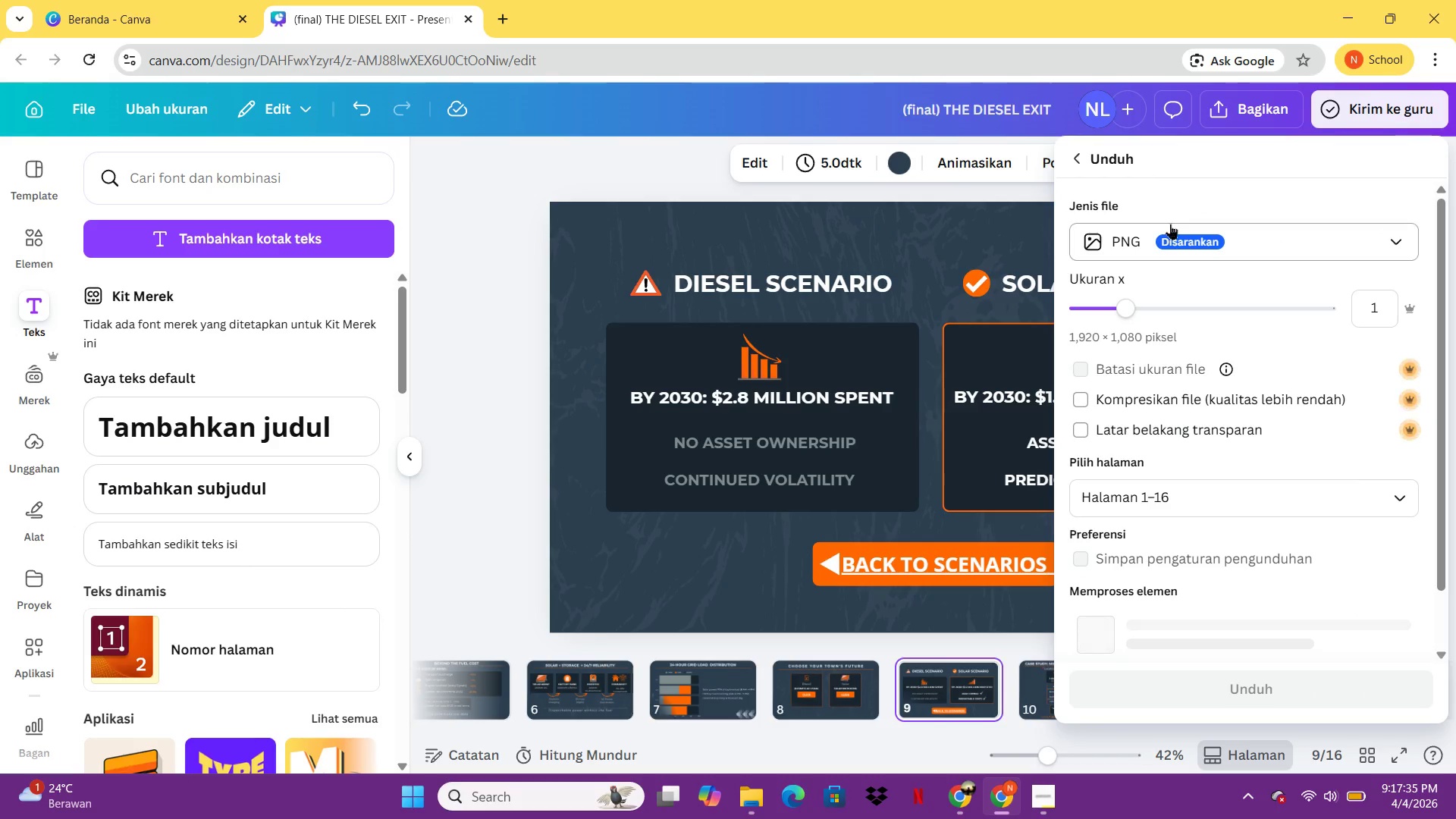 
double_click([1172, 232])
 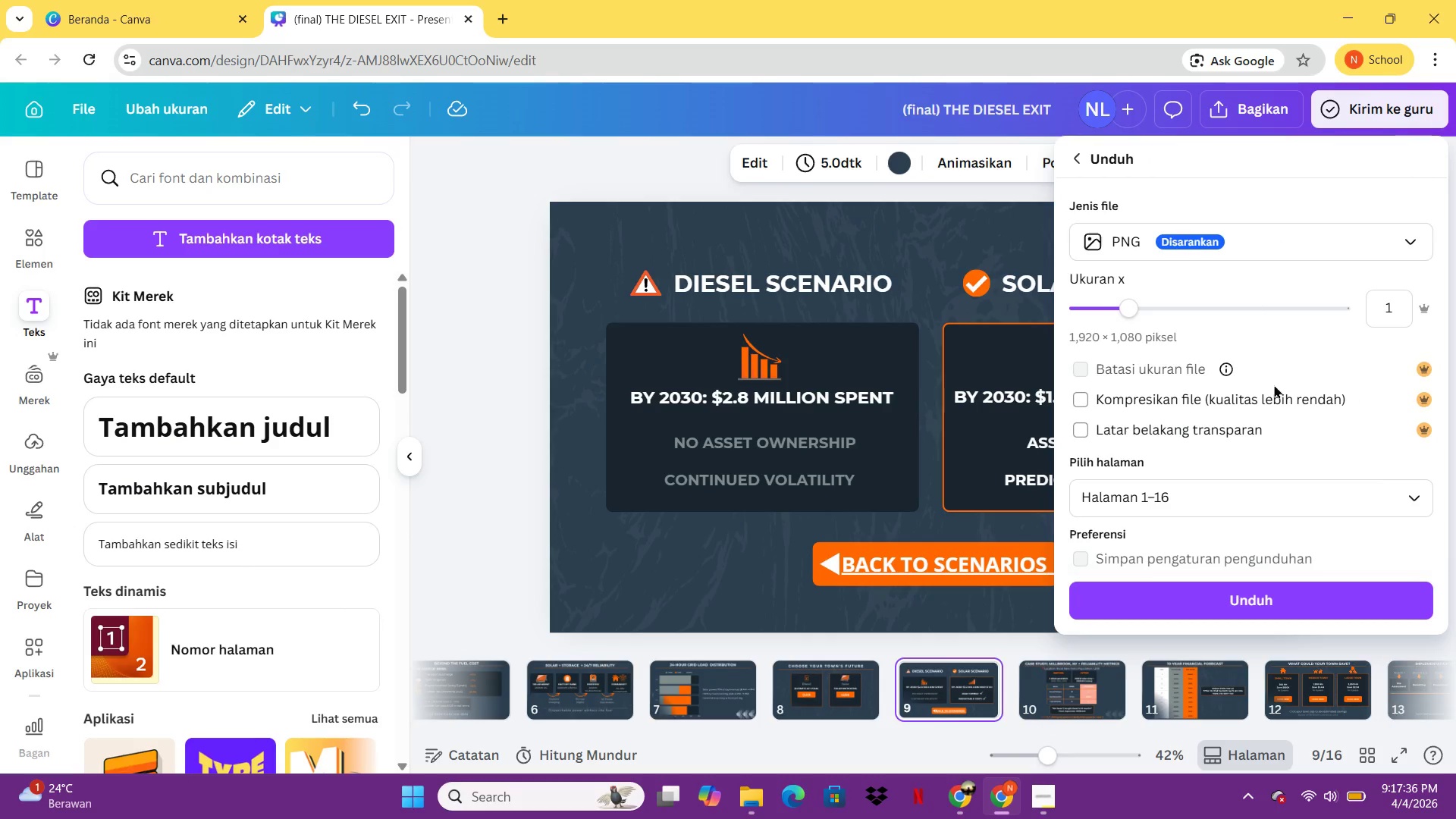 
scroll: coordinate [1181, 465], scroll_direction: down, amount: 2.0
 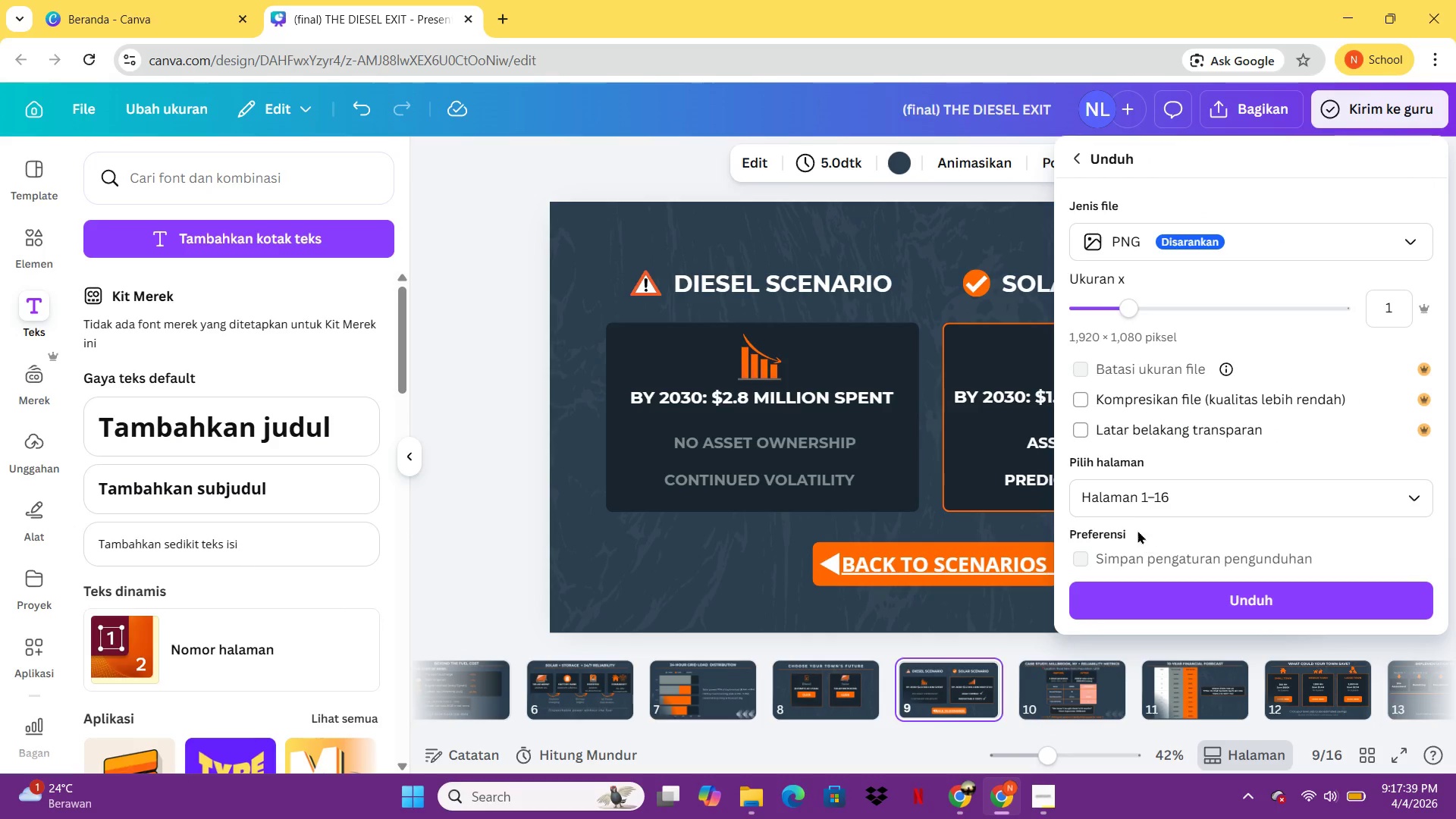 
double_click([1180, 246])
 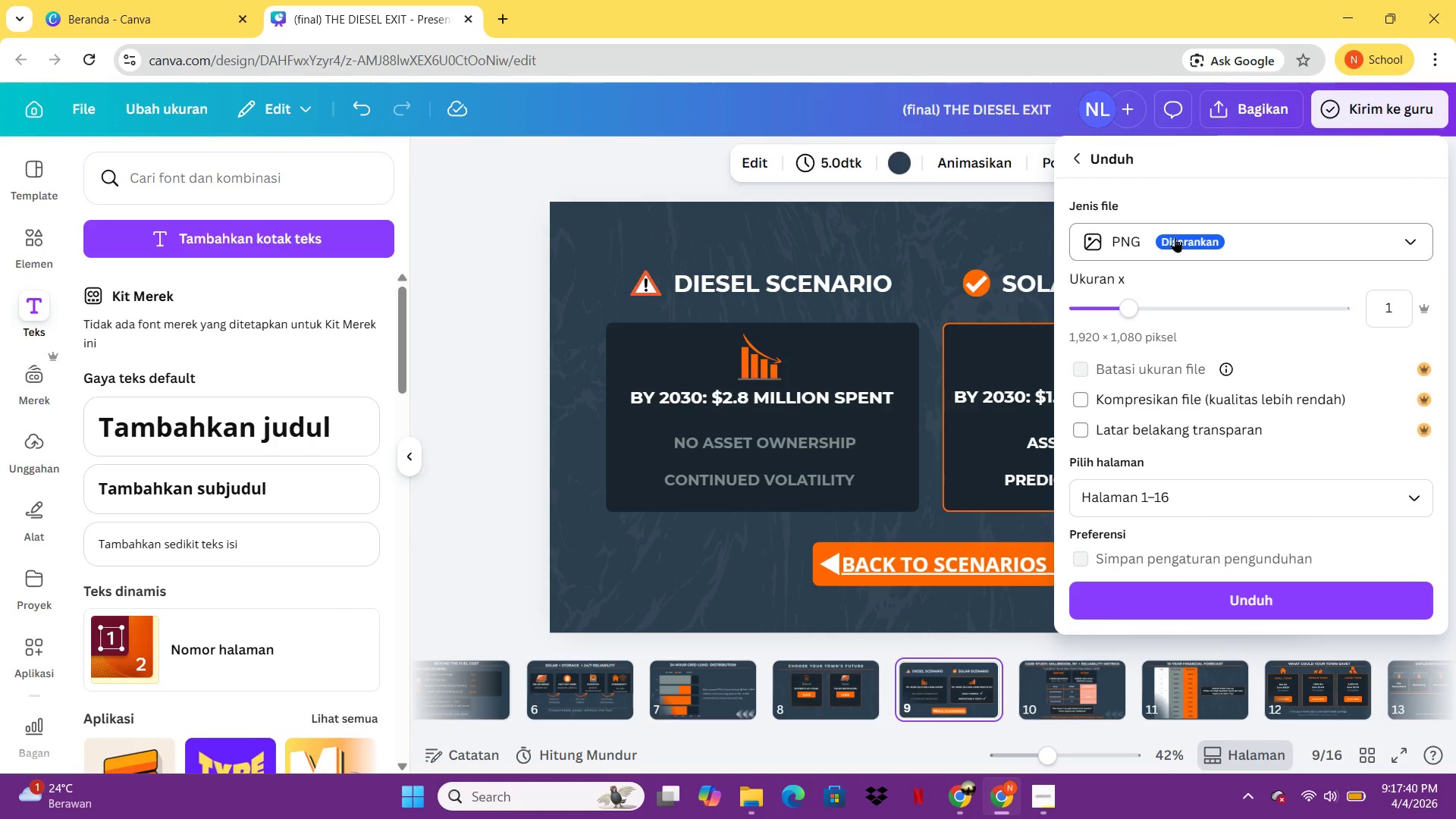 
left_click([1175, 237])
 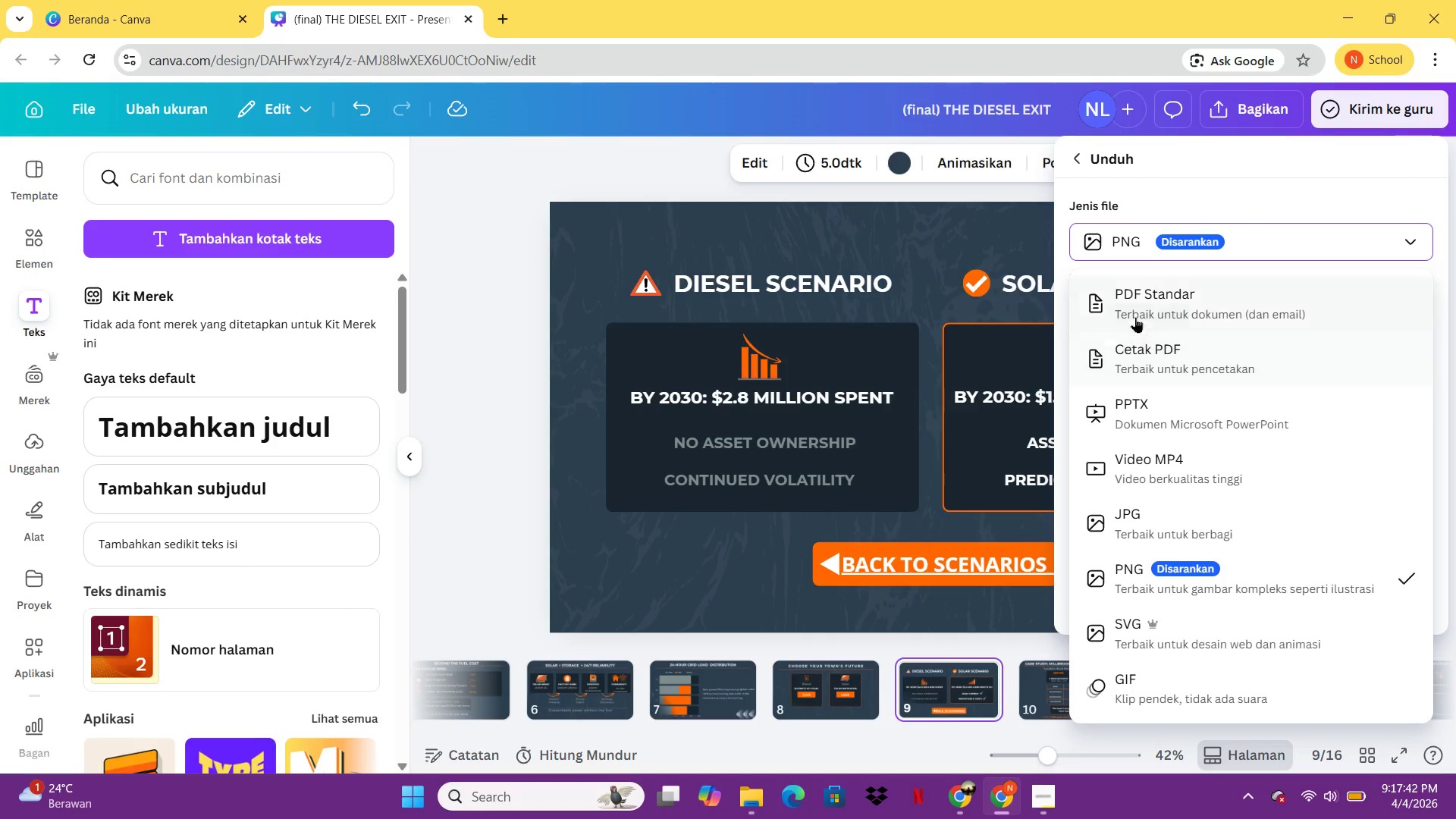 
left_click([1141, 357])
 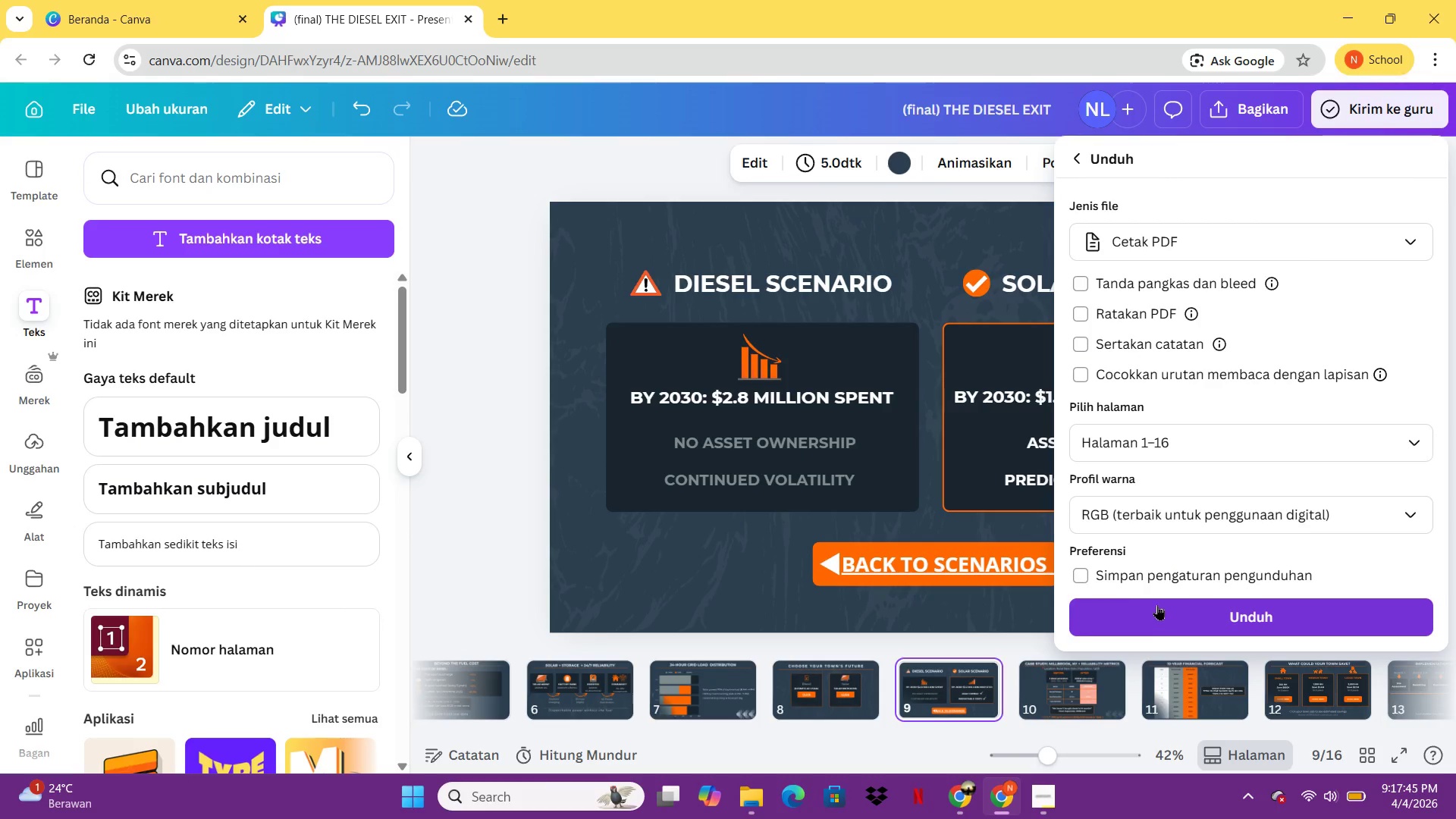 
left_click([1125, 606])
 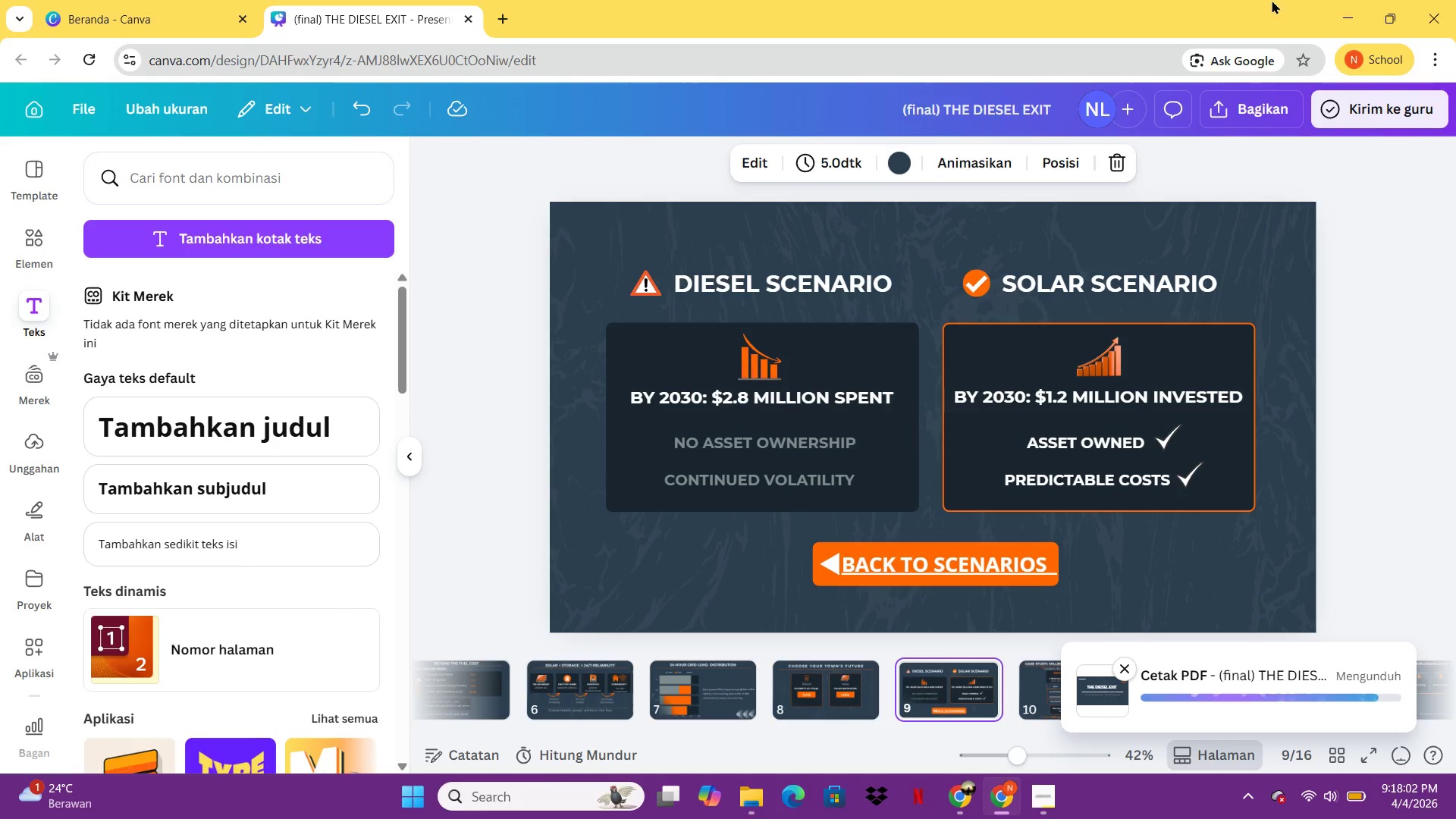 
wait(20.92)
 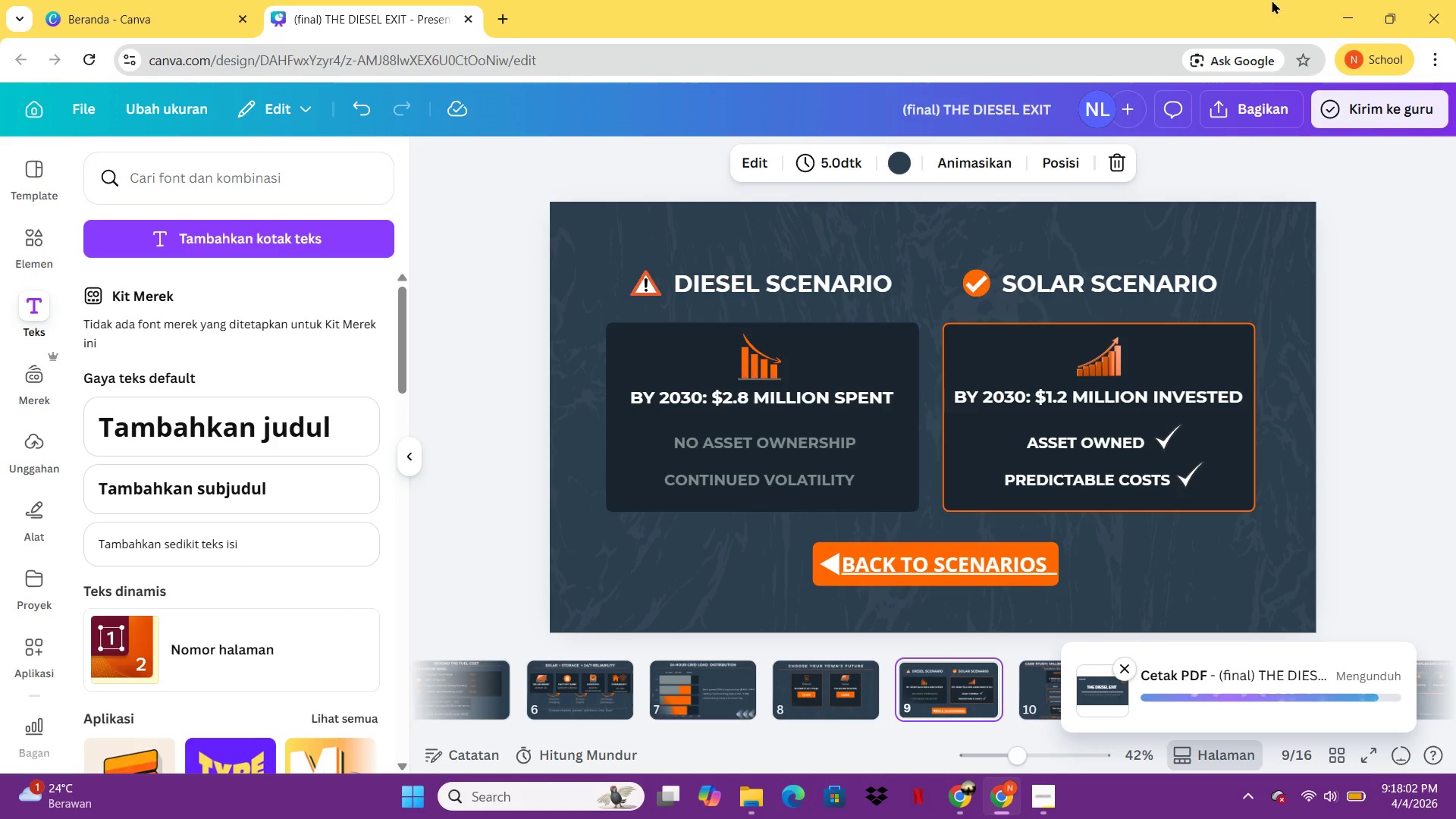 
left_click([1264, 110])
 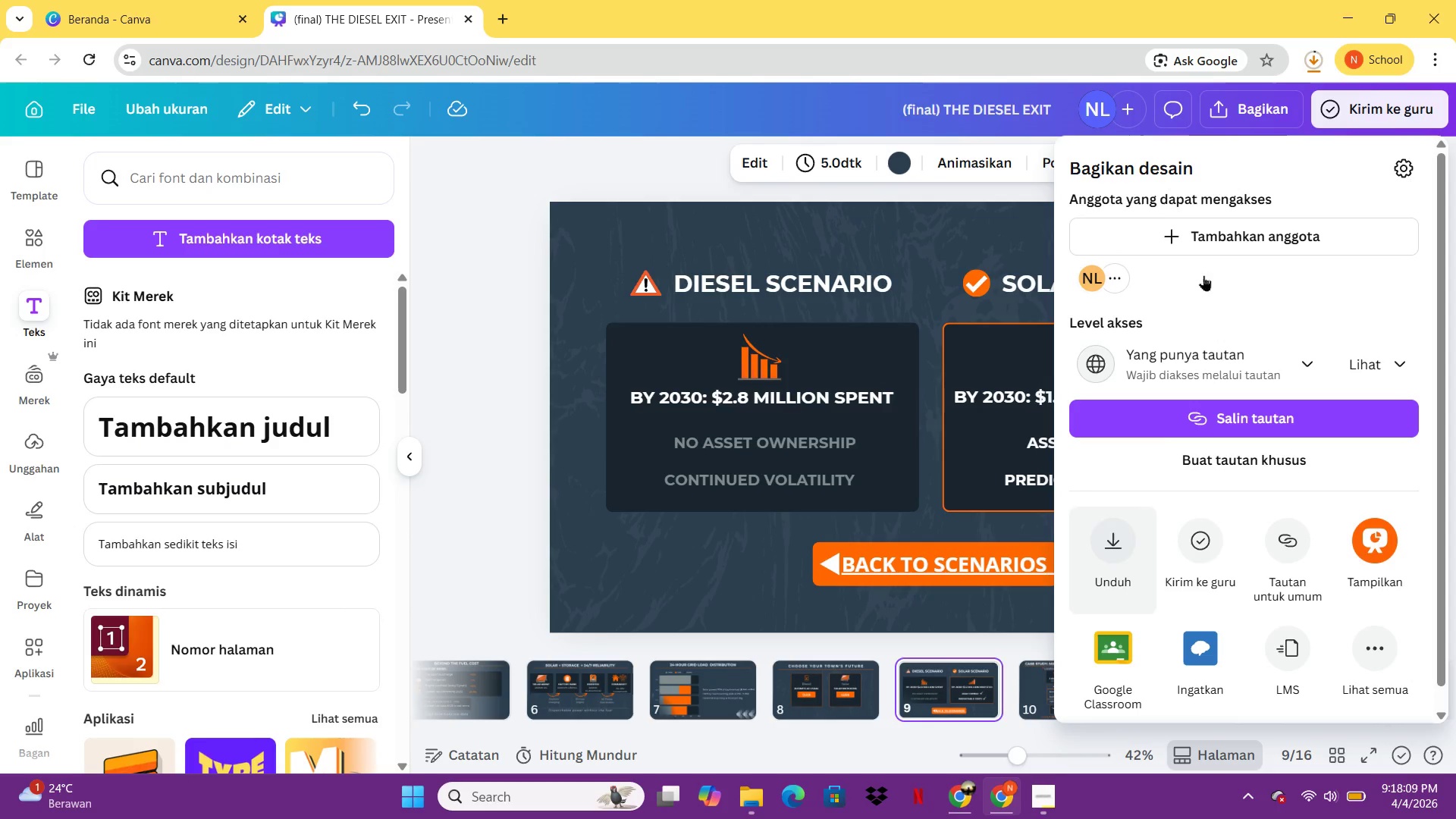 
left_click([1316, 64])
 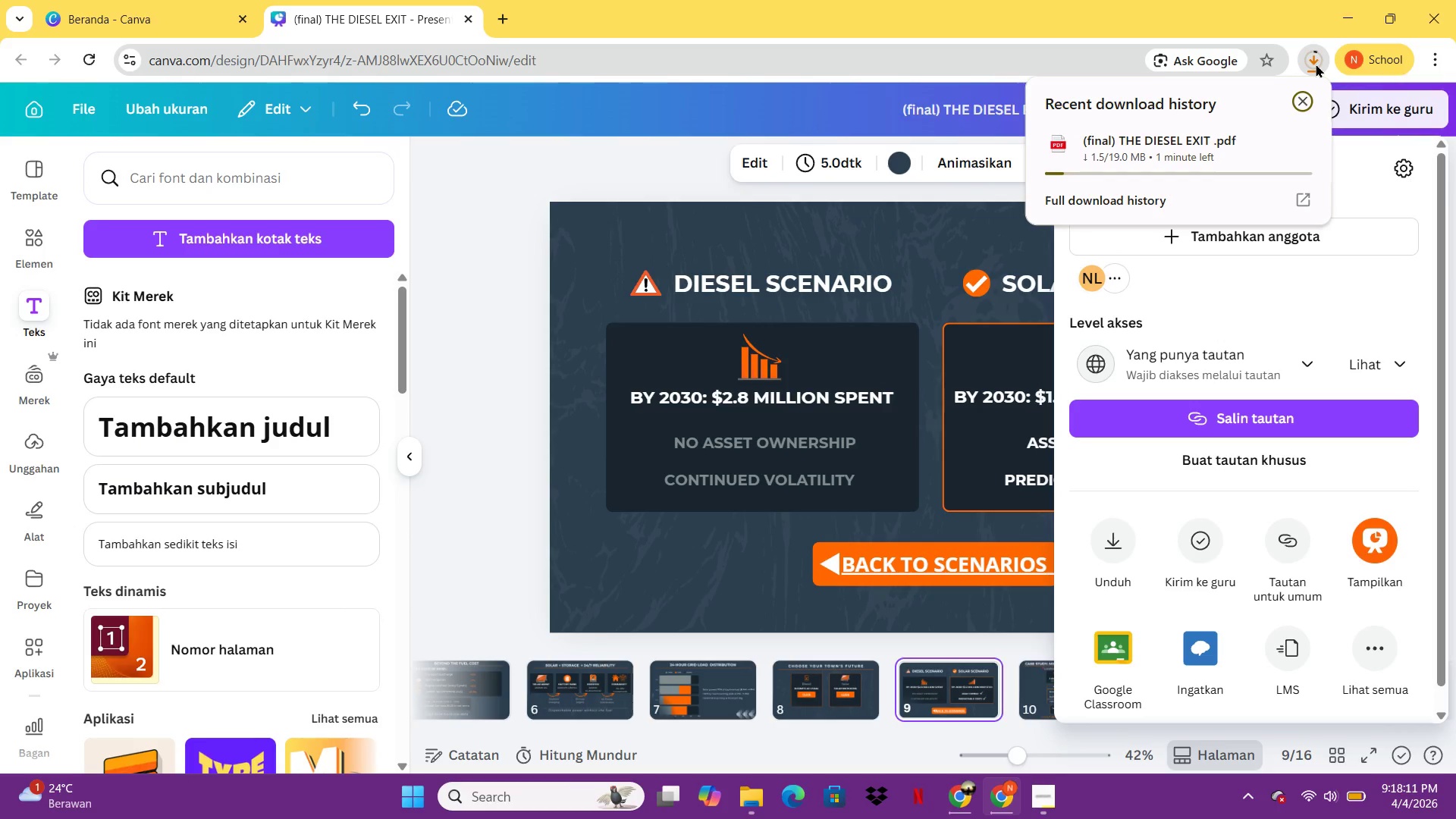 
left_click([1316, 64])
 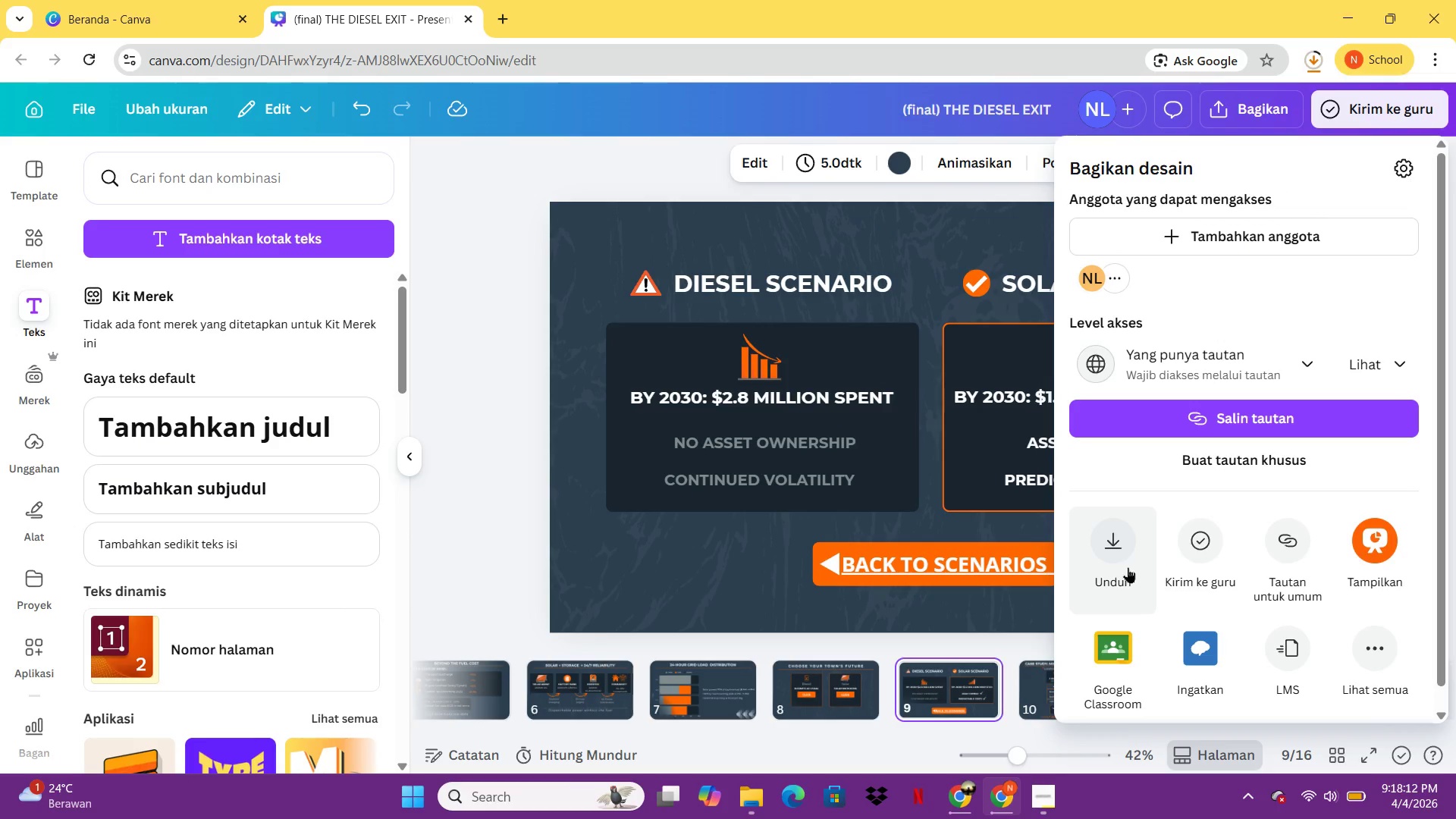 
left_click([1128, 567])
 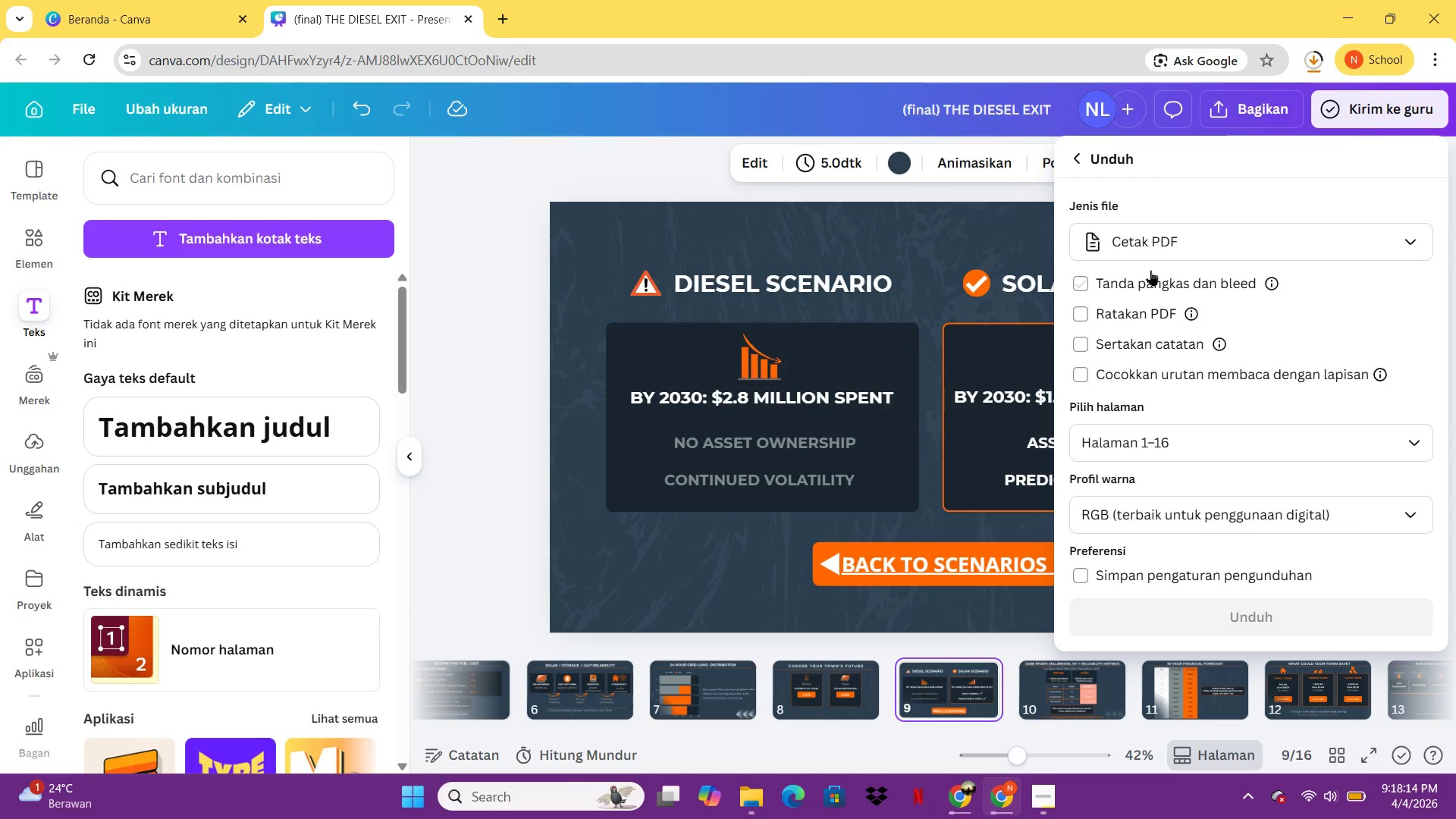 
left_click([1148, 226])
 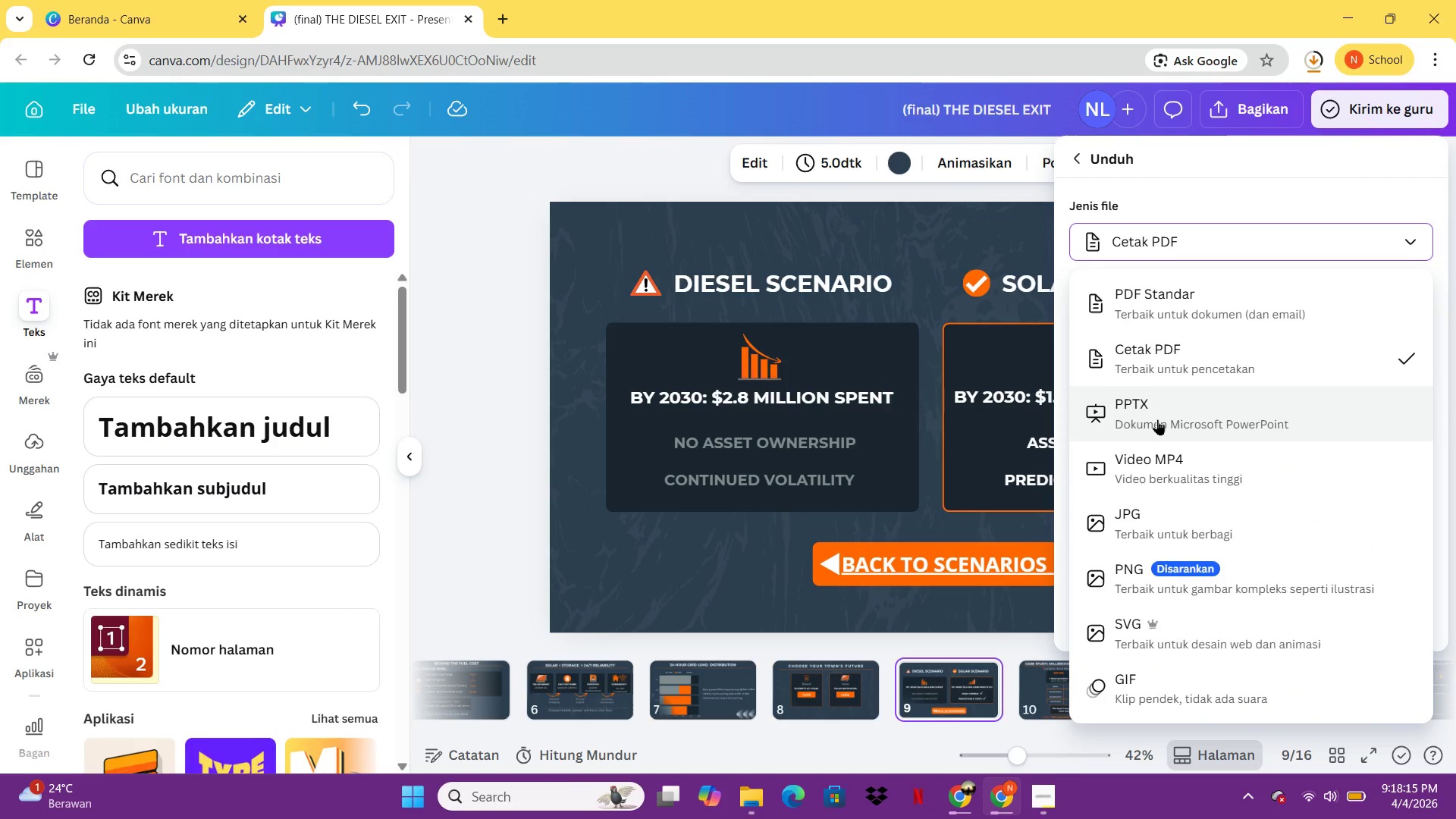 
left_click([1156, 419])
 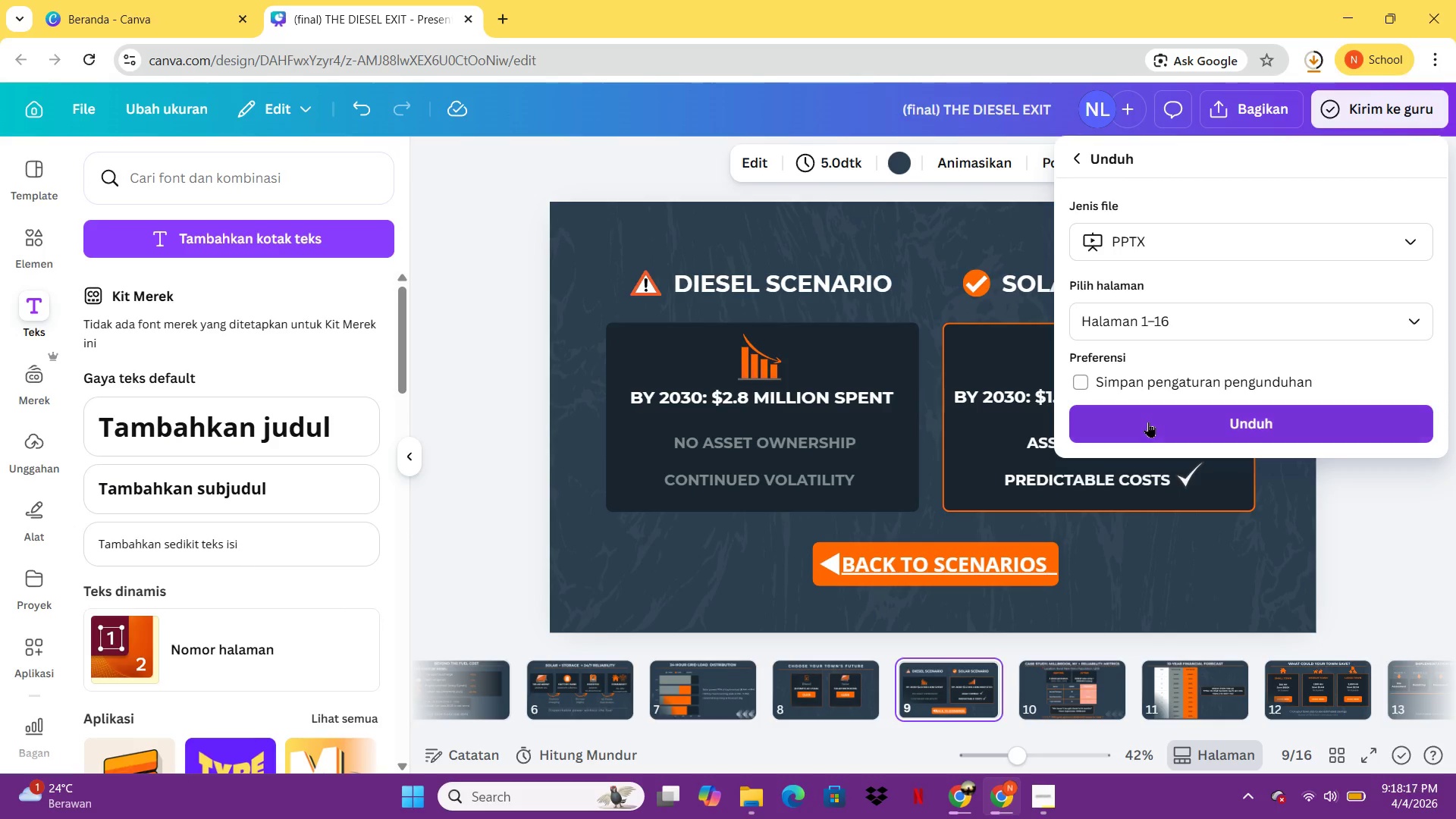 
left_click([1148, 422])
 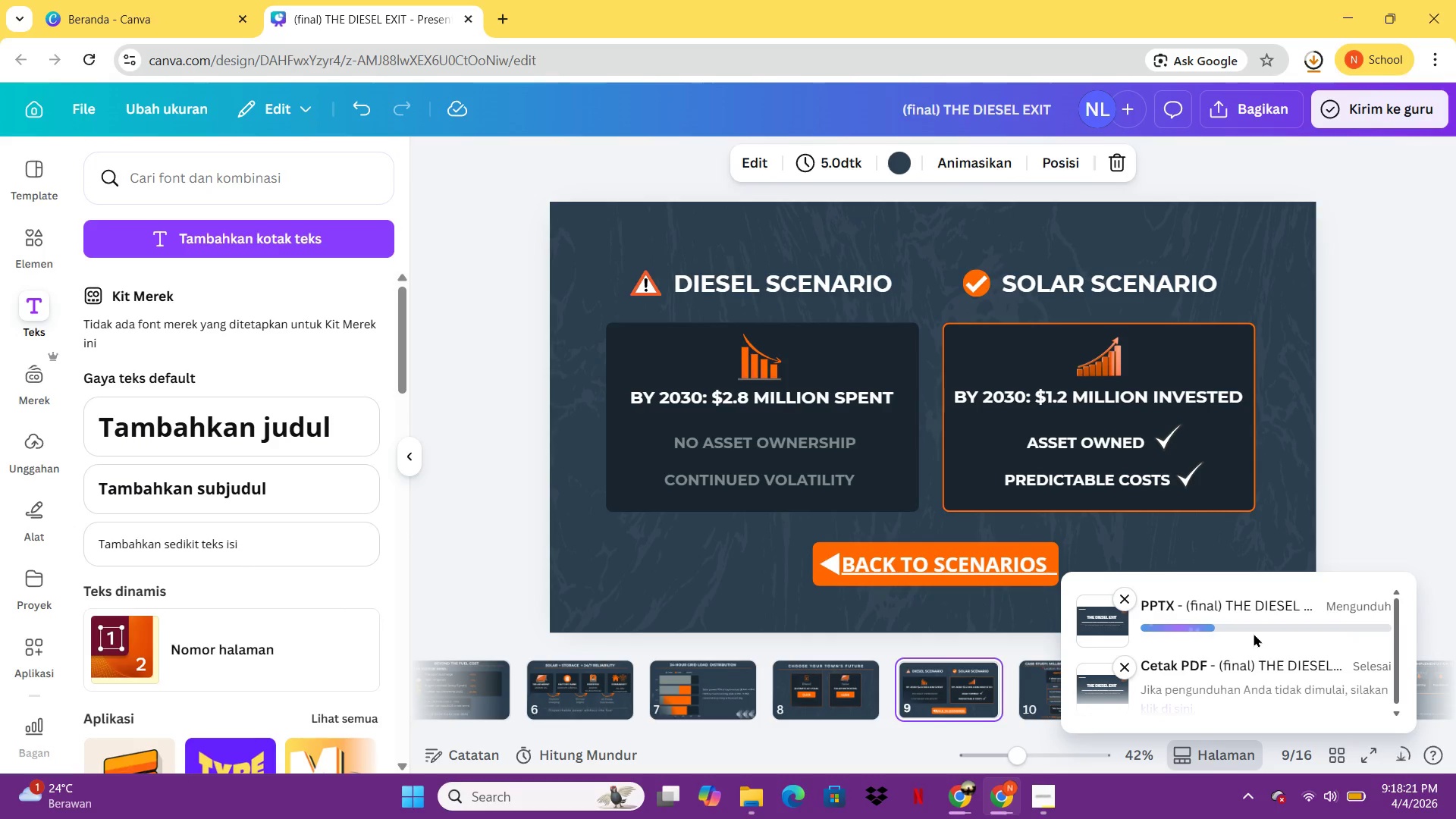 
mouse_move([1171, 578])
 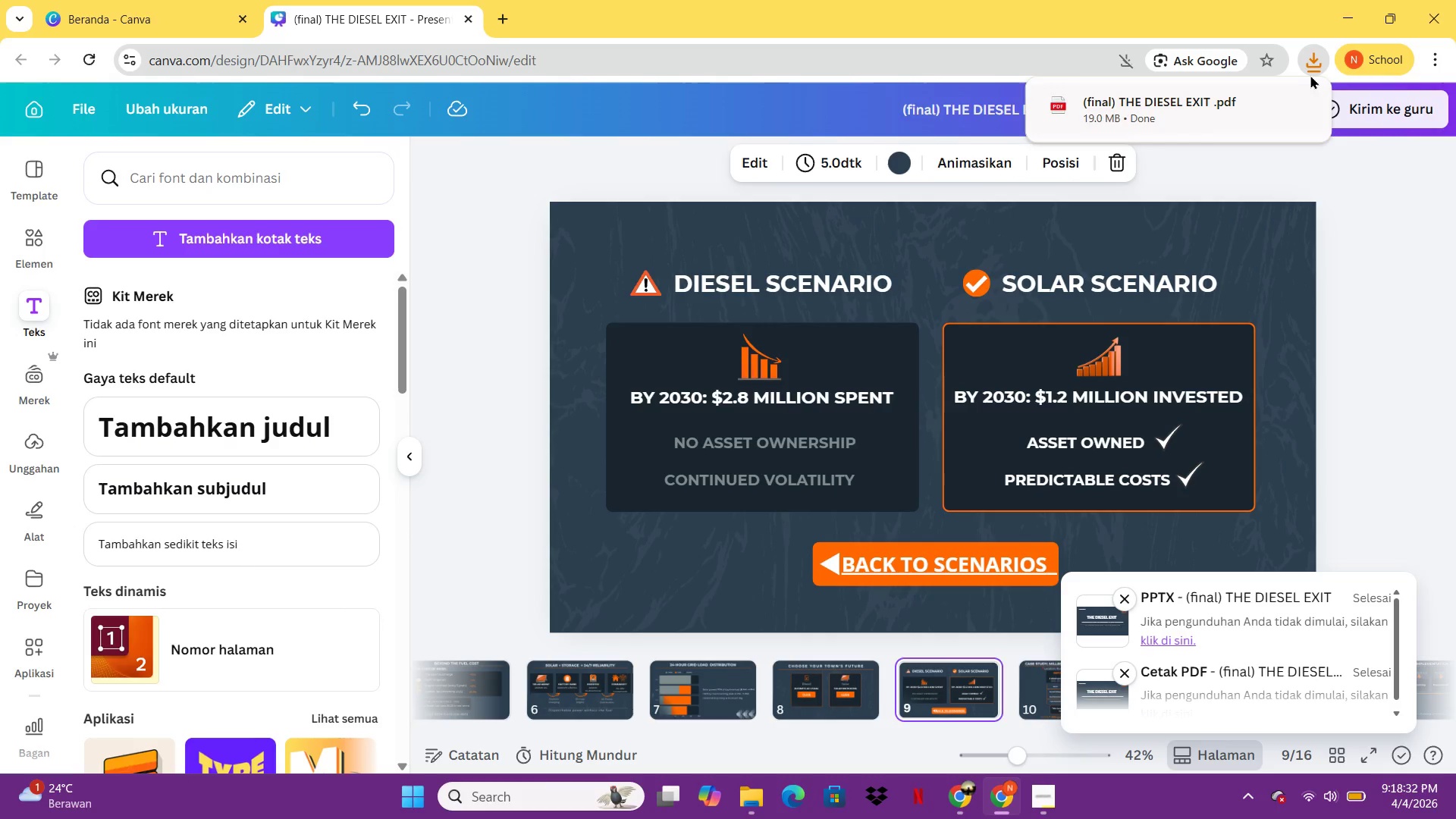 
wait(5.84)
 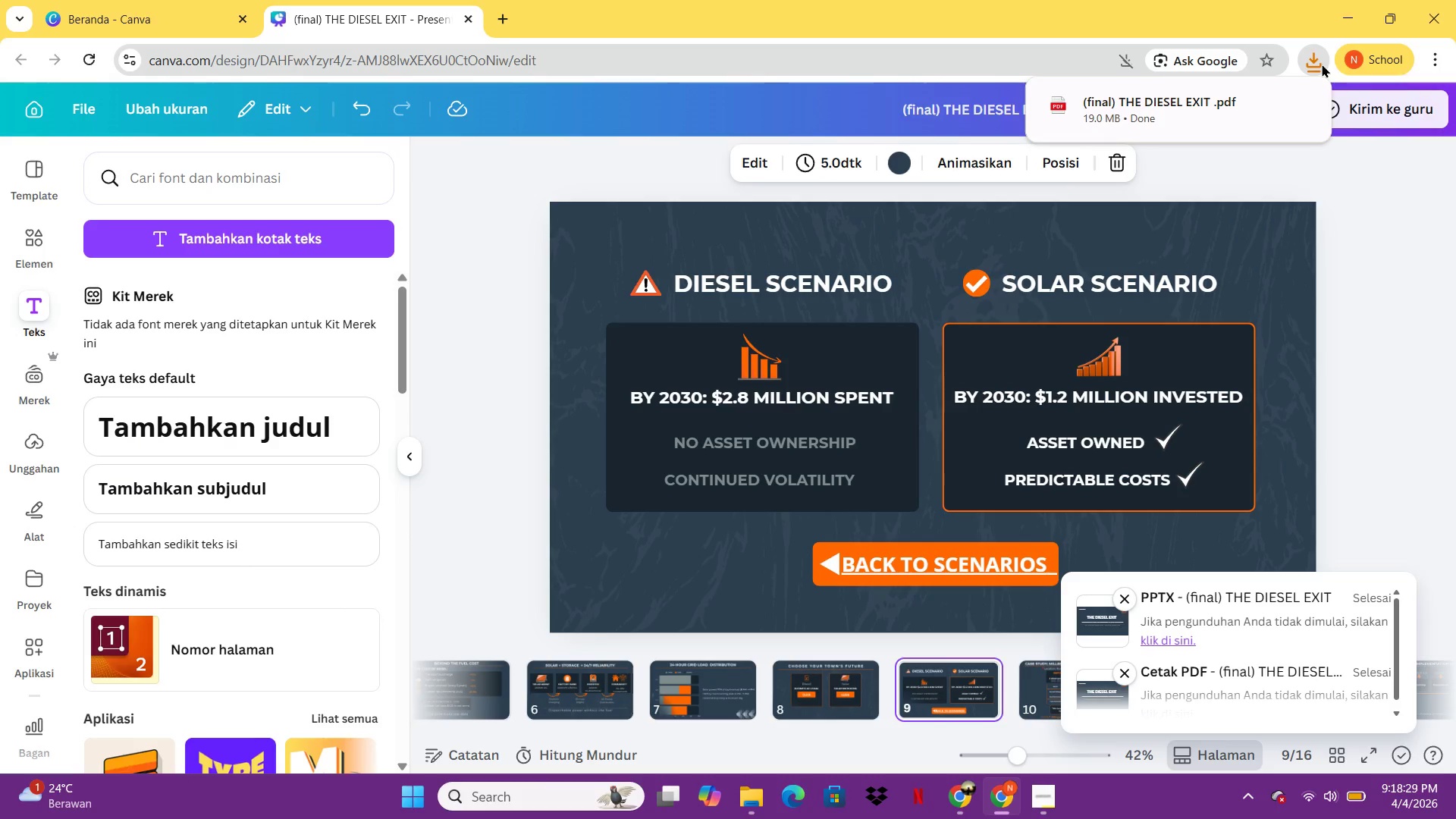 
left_click([1152, 642])
 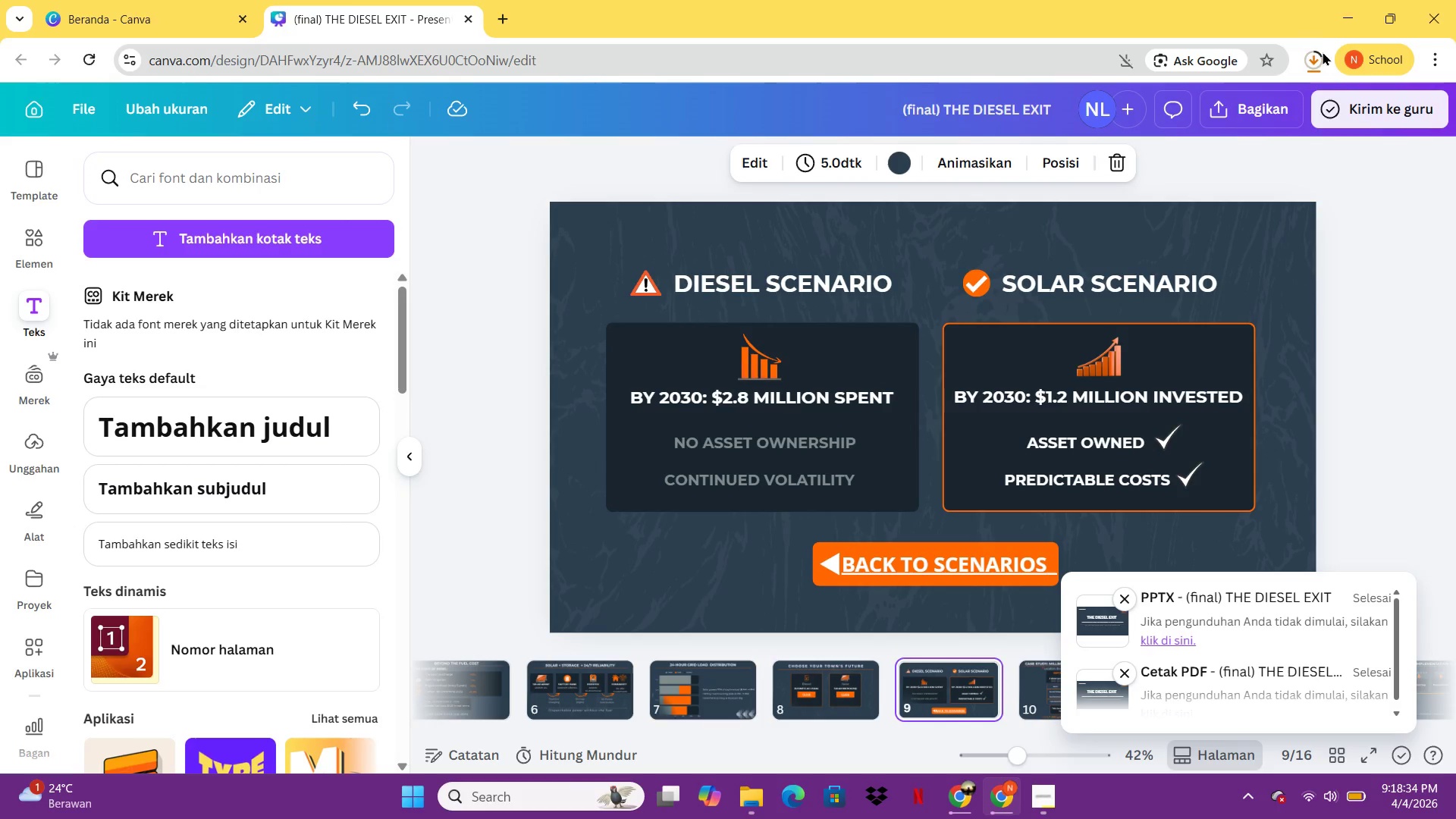 
left_click([1310, 58])
 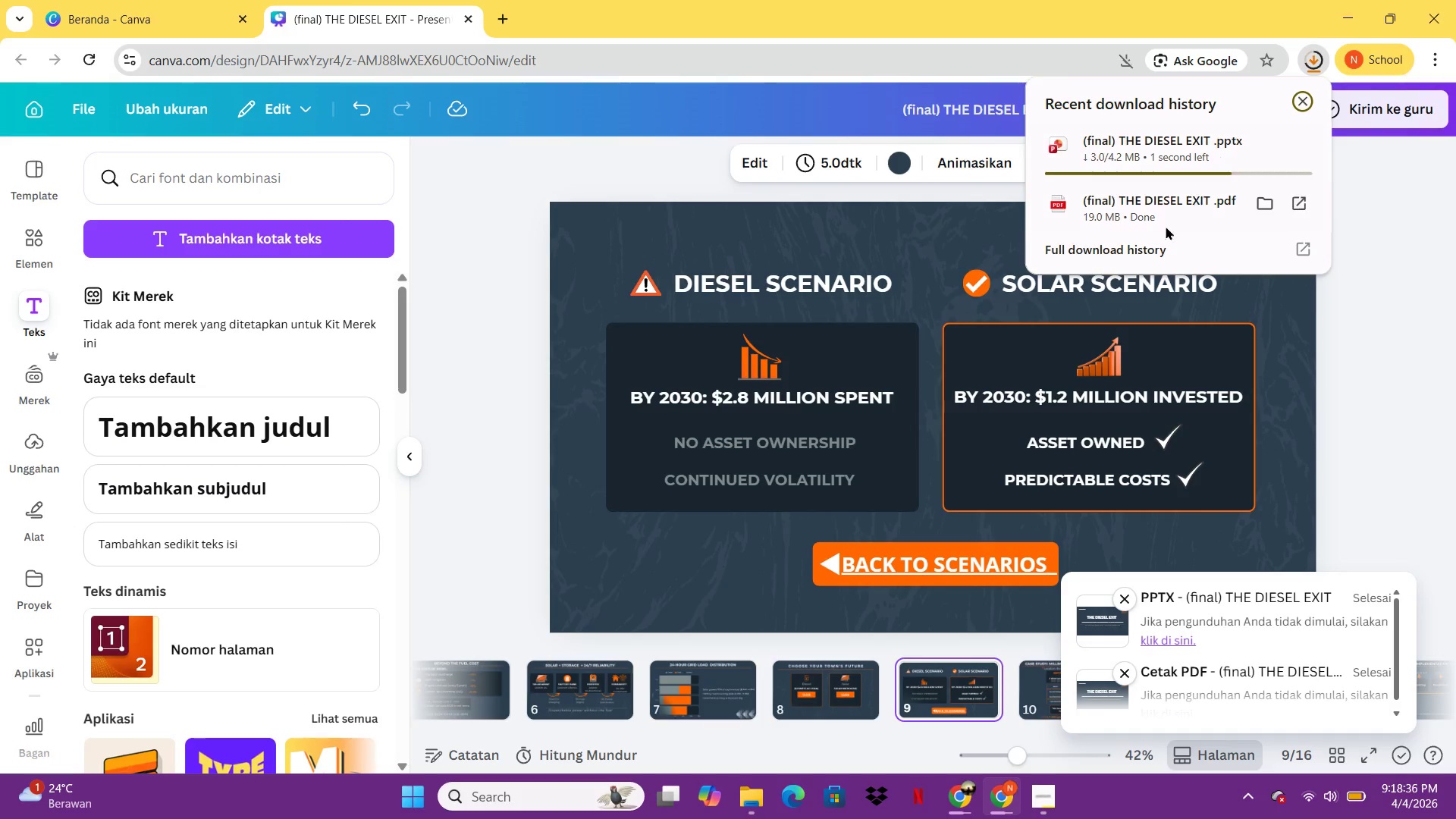 
left_click([1162, 231])
 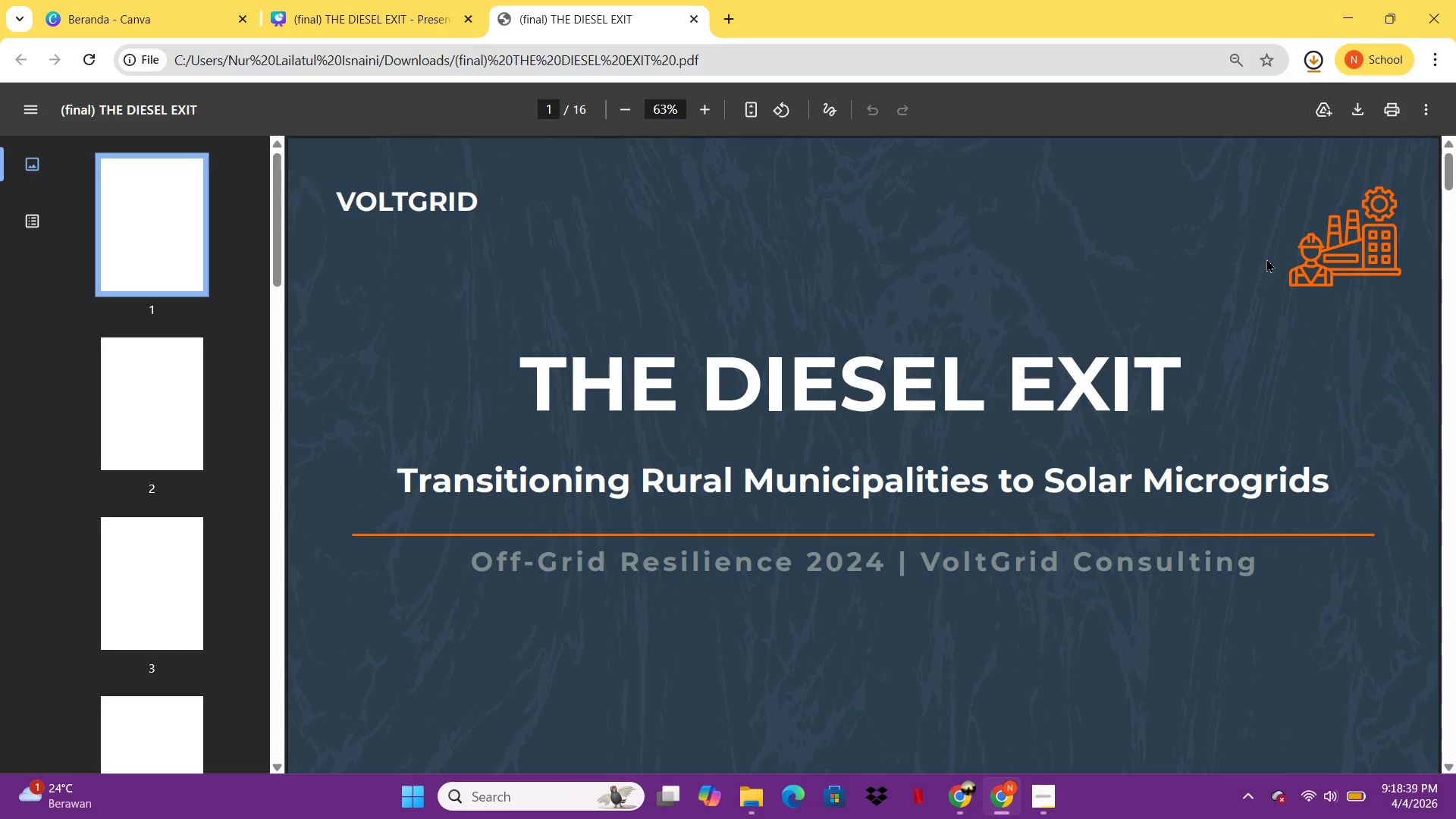 
double_click([161, 305])
 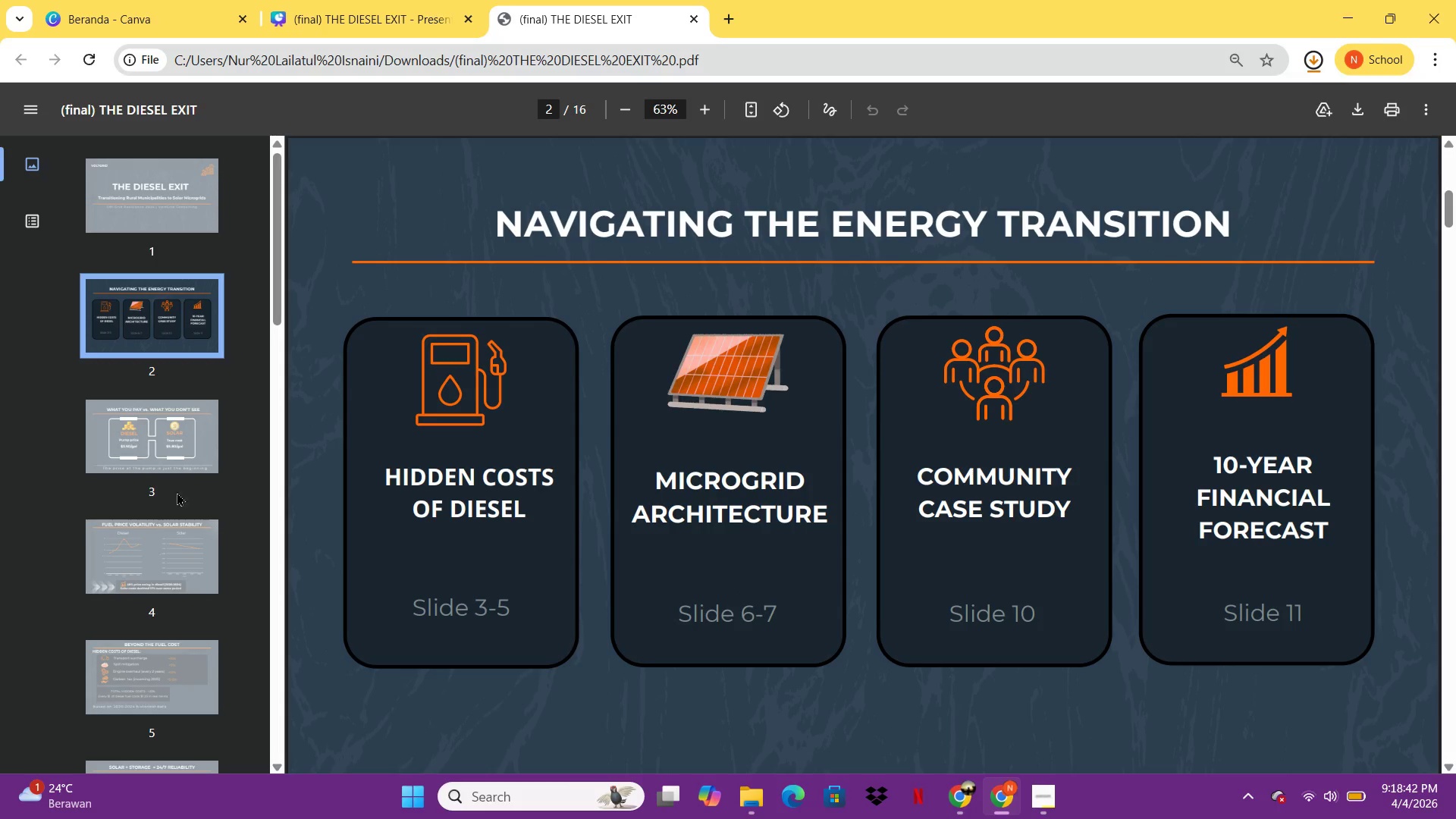 
left_click([161, 305])
 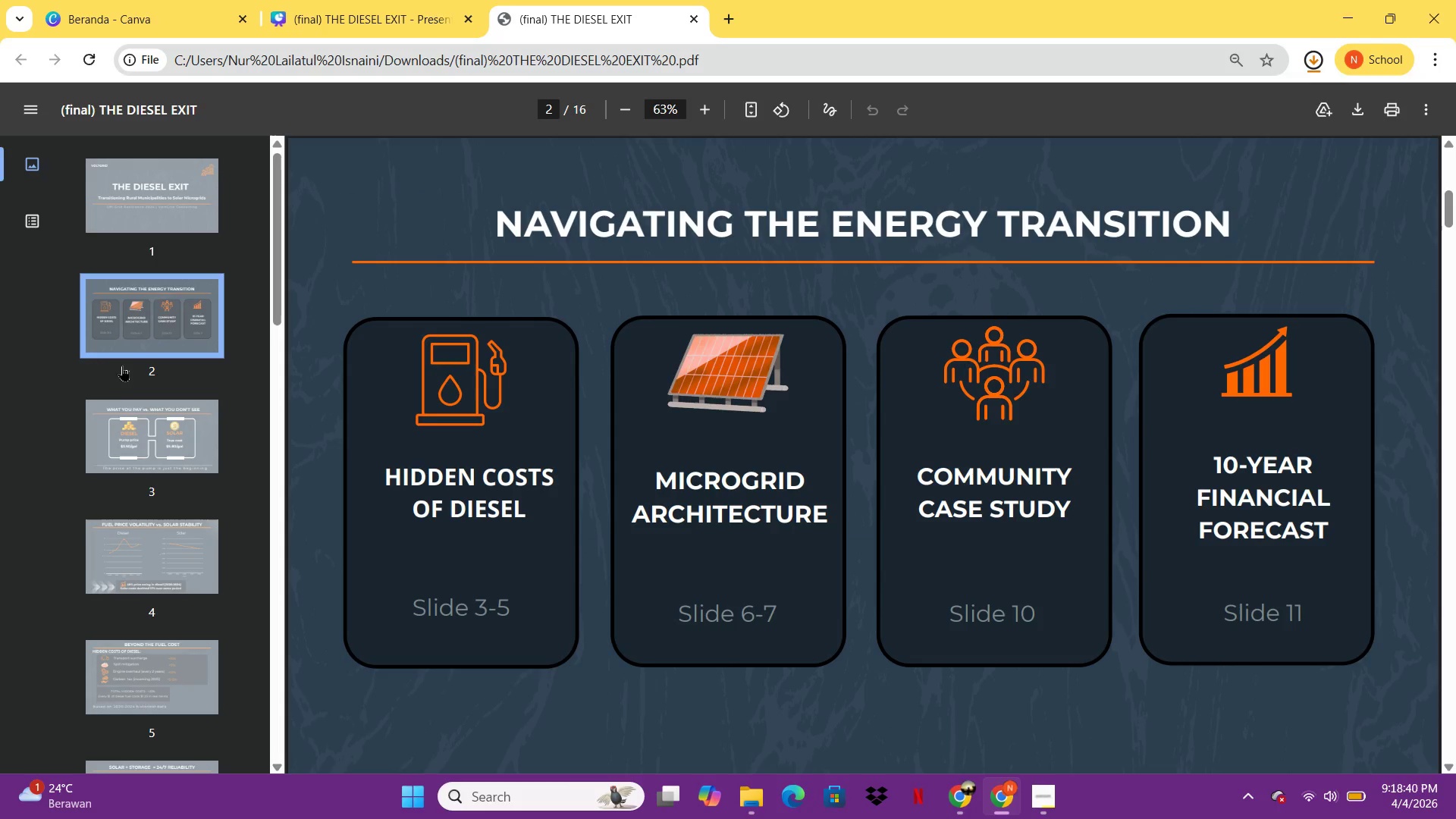 
left_click([161, 457])
 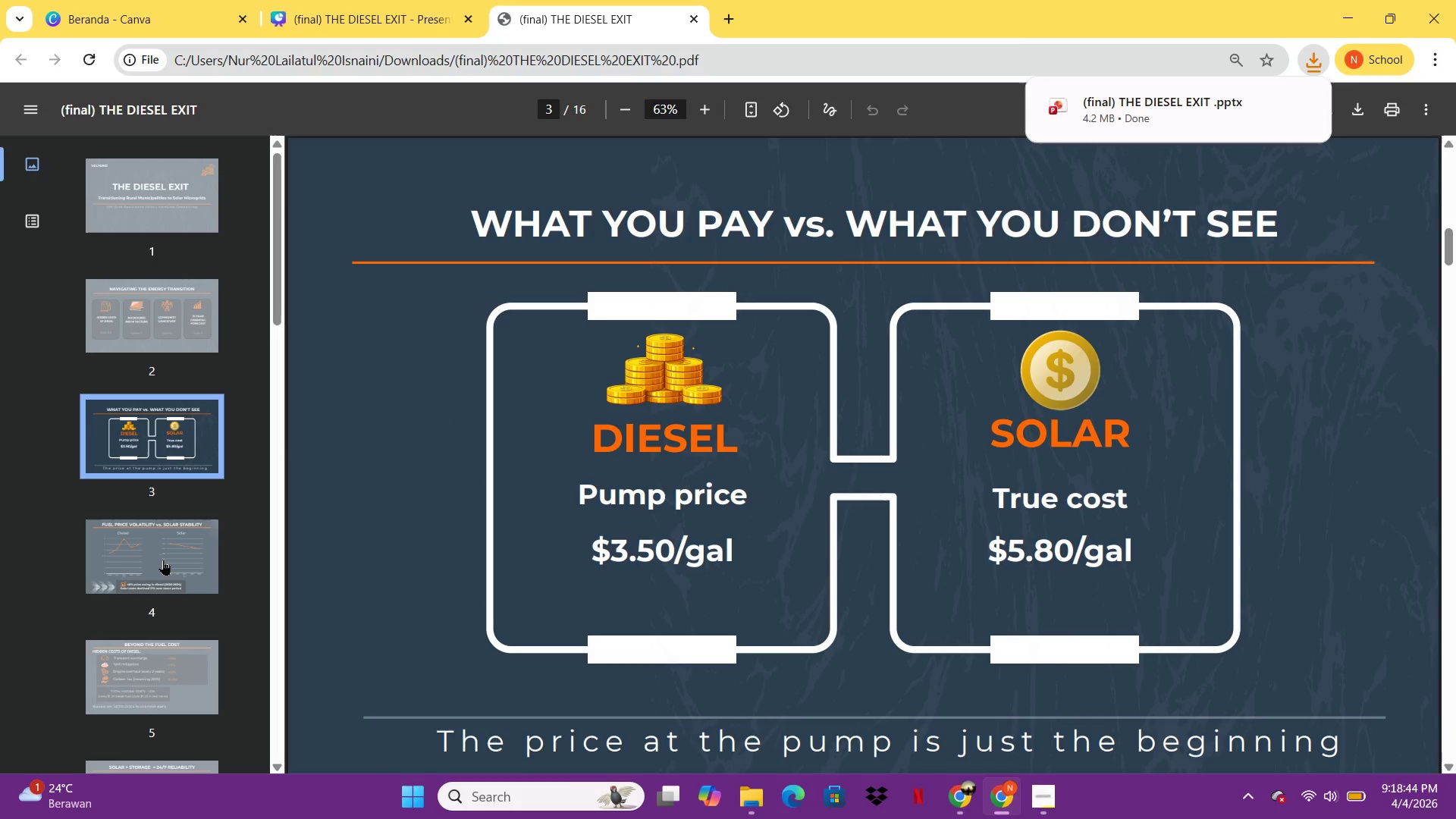 
double_click([161, 457])
 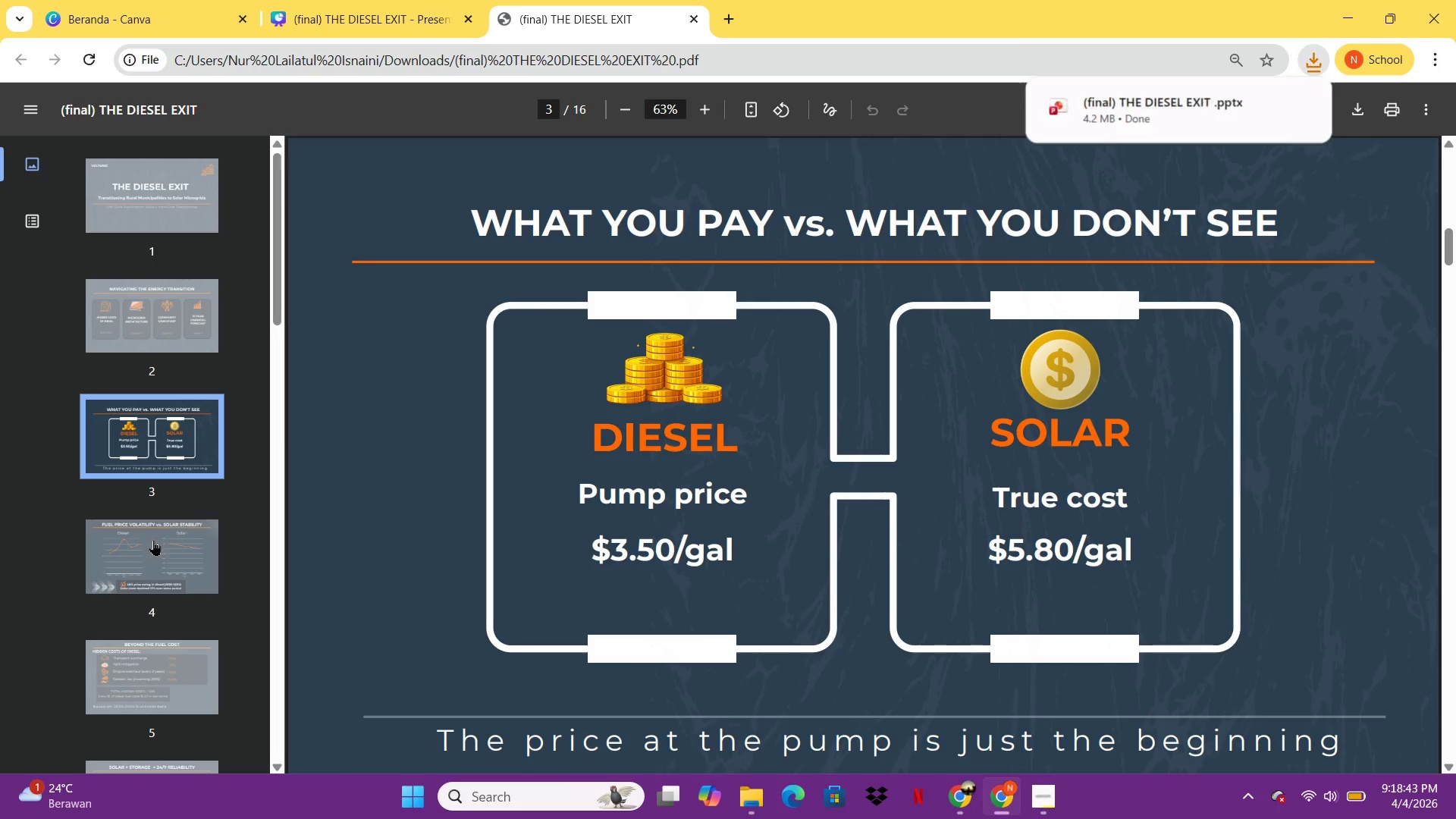 
double_click([163, 560])
 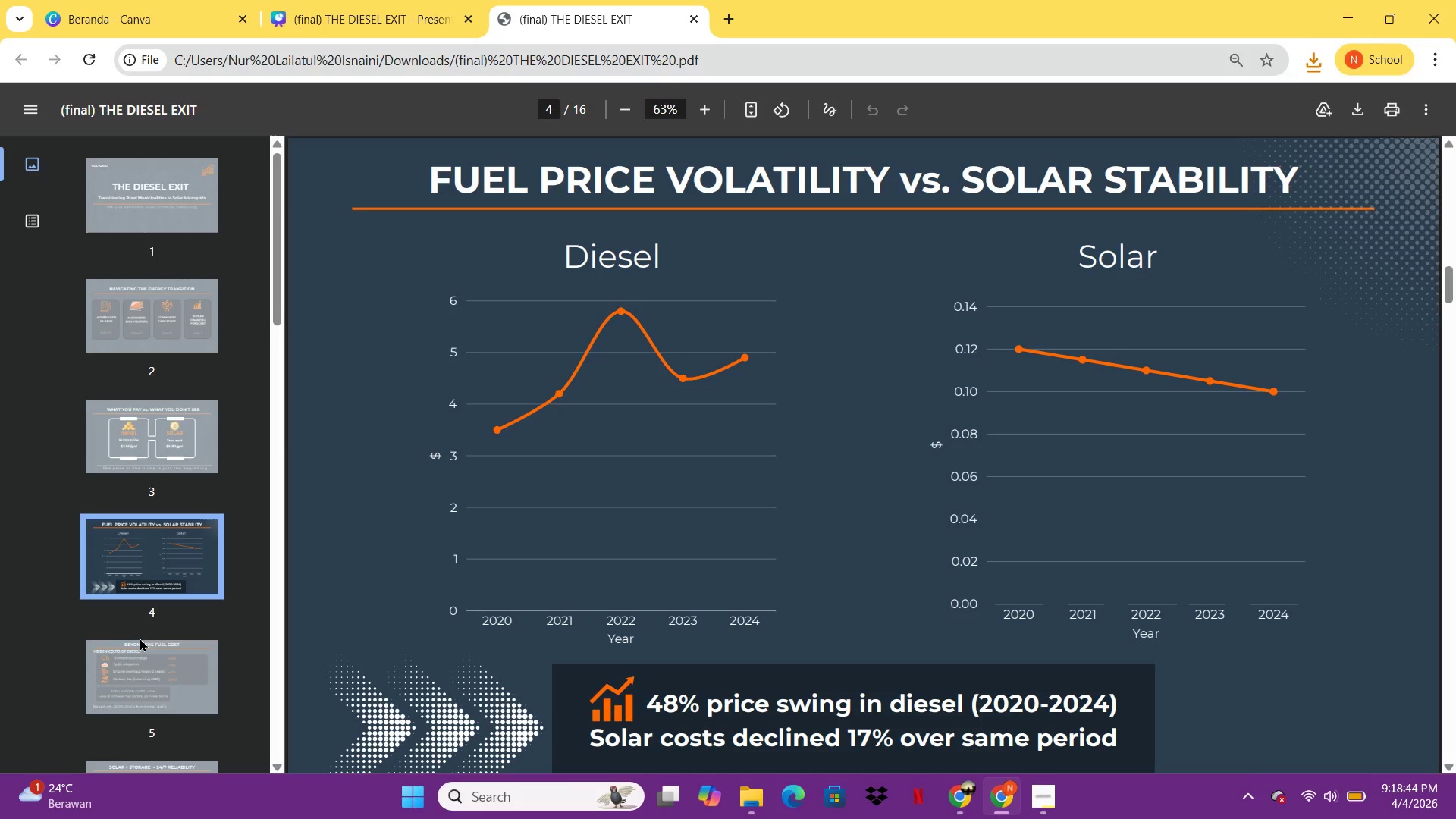 
left_click([142, 640])
 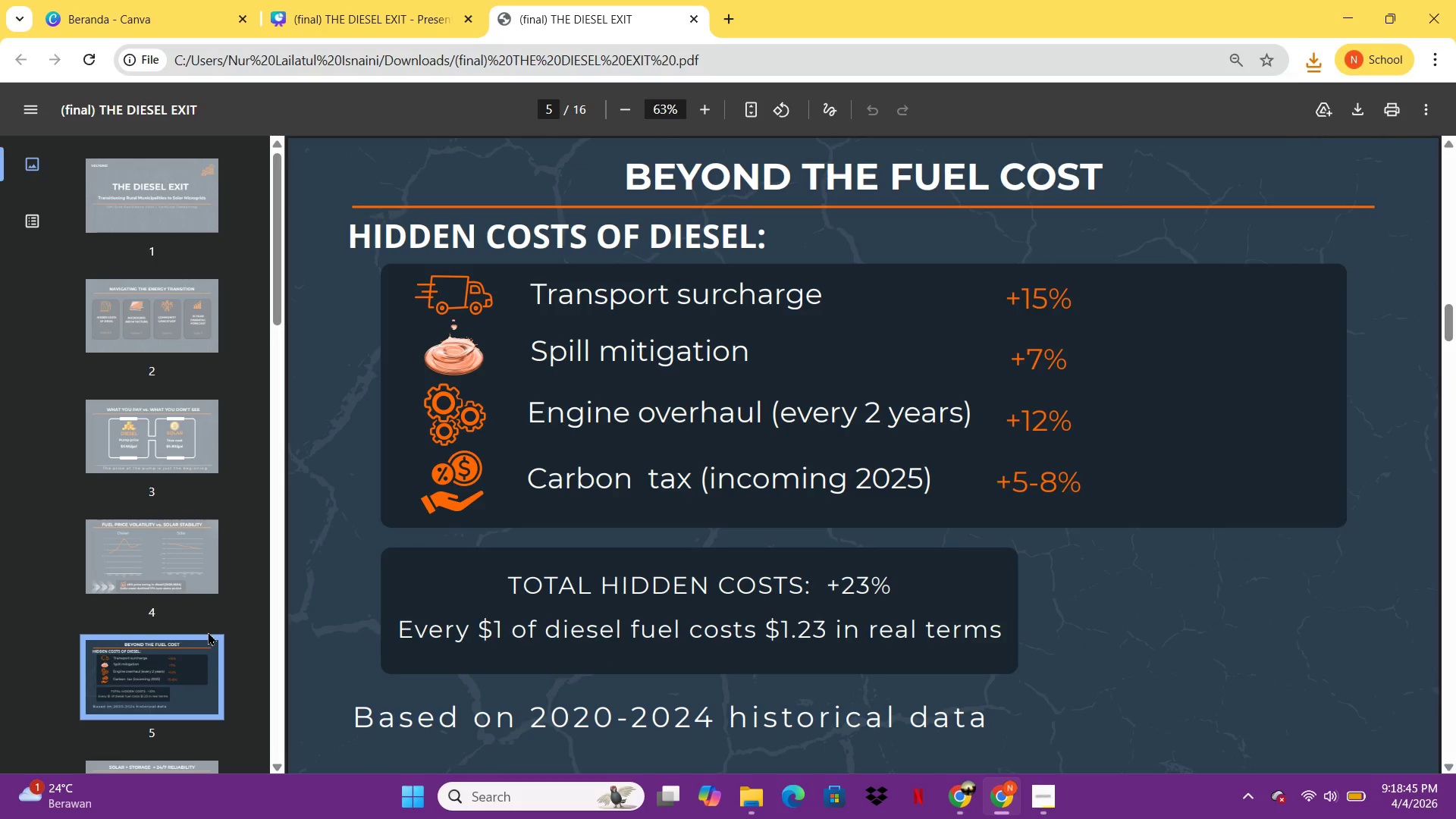 
scroll: coordinate [208, 632], scroll_direction: down, amount: 1.0
 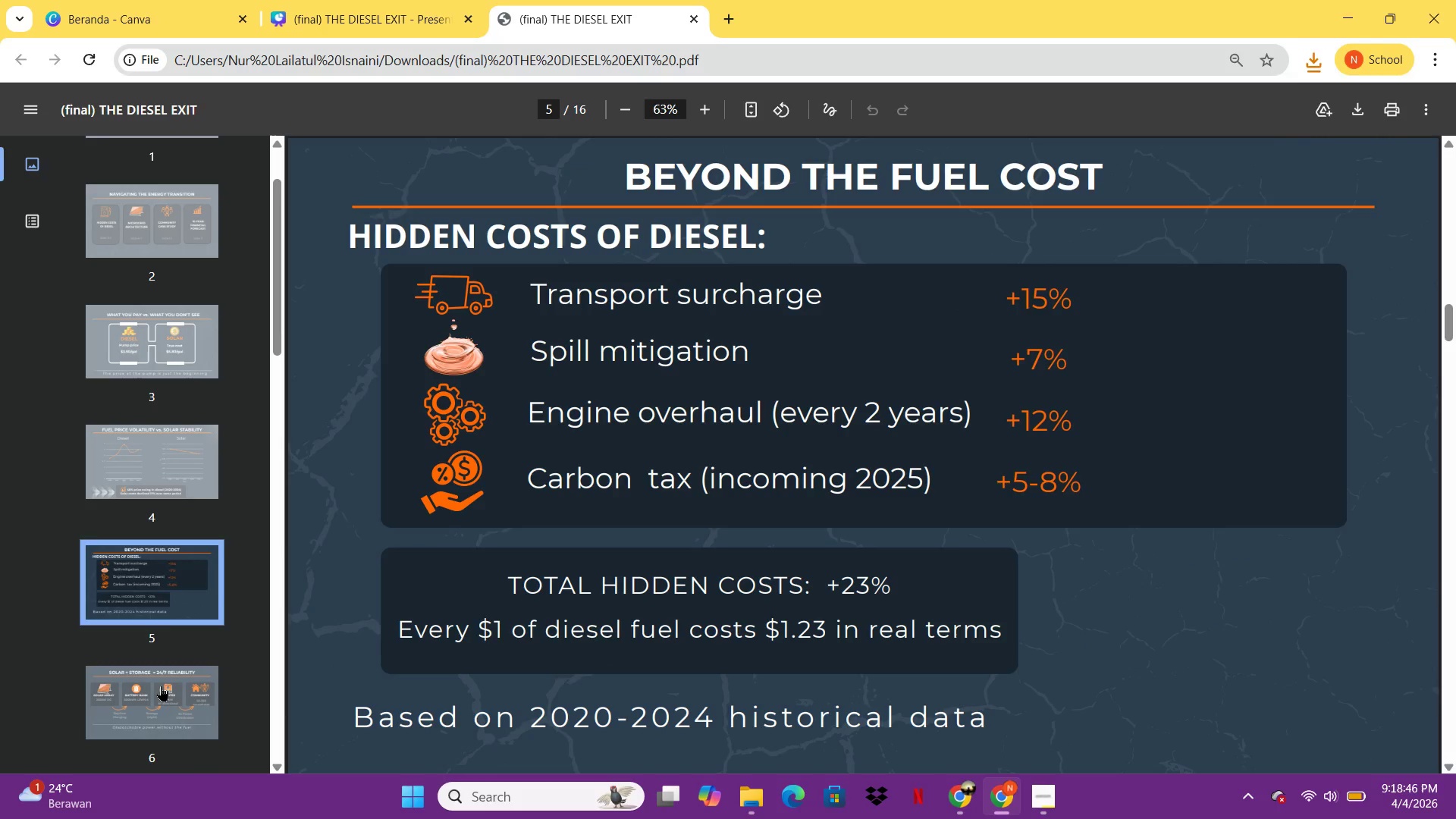 
left_click([162, 686])
 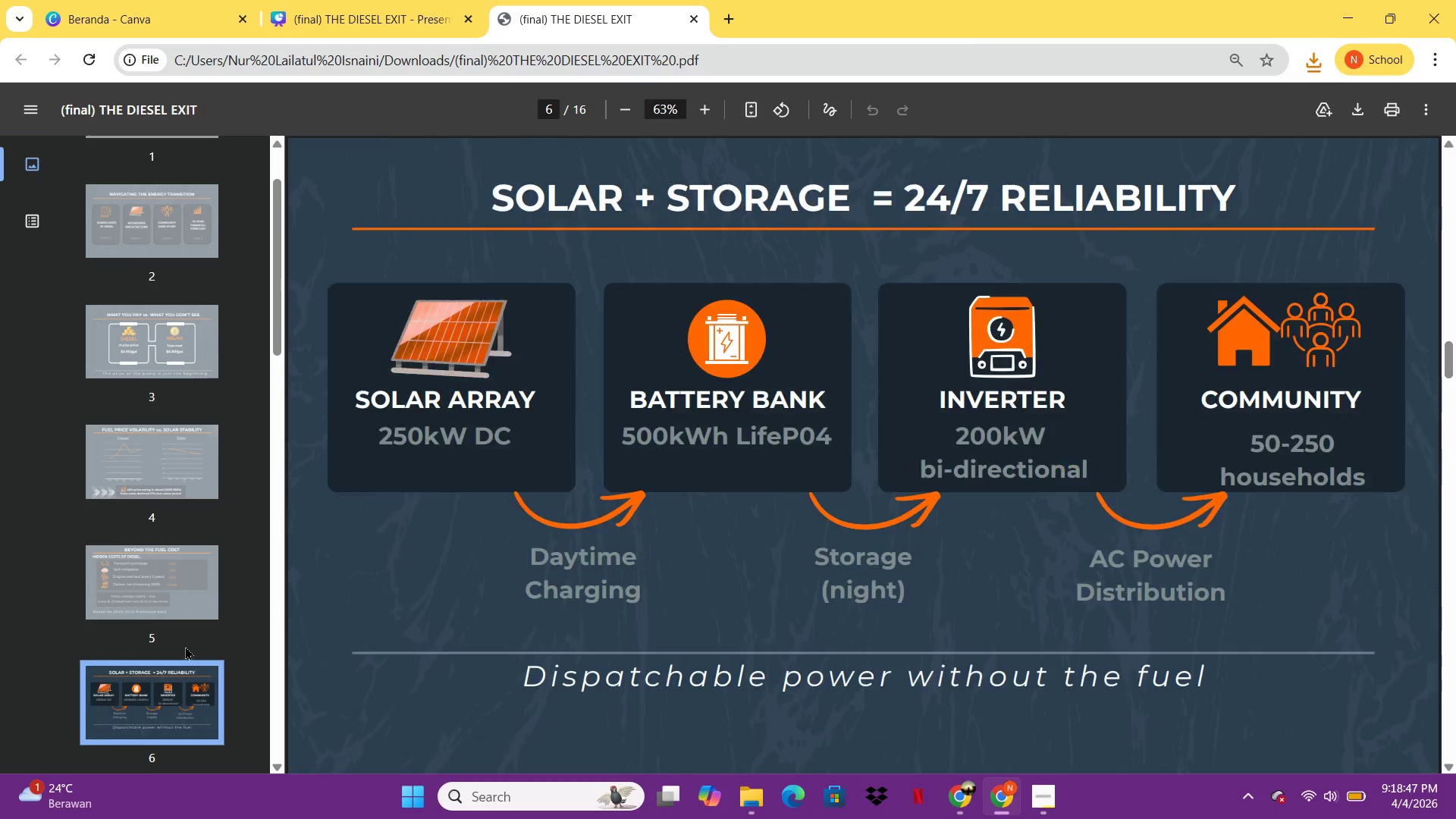 
scroll: coordinate [185, 646], scroll_direction: down, amount: 3.0
 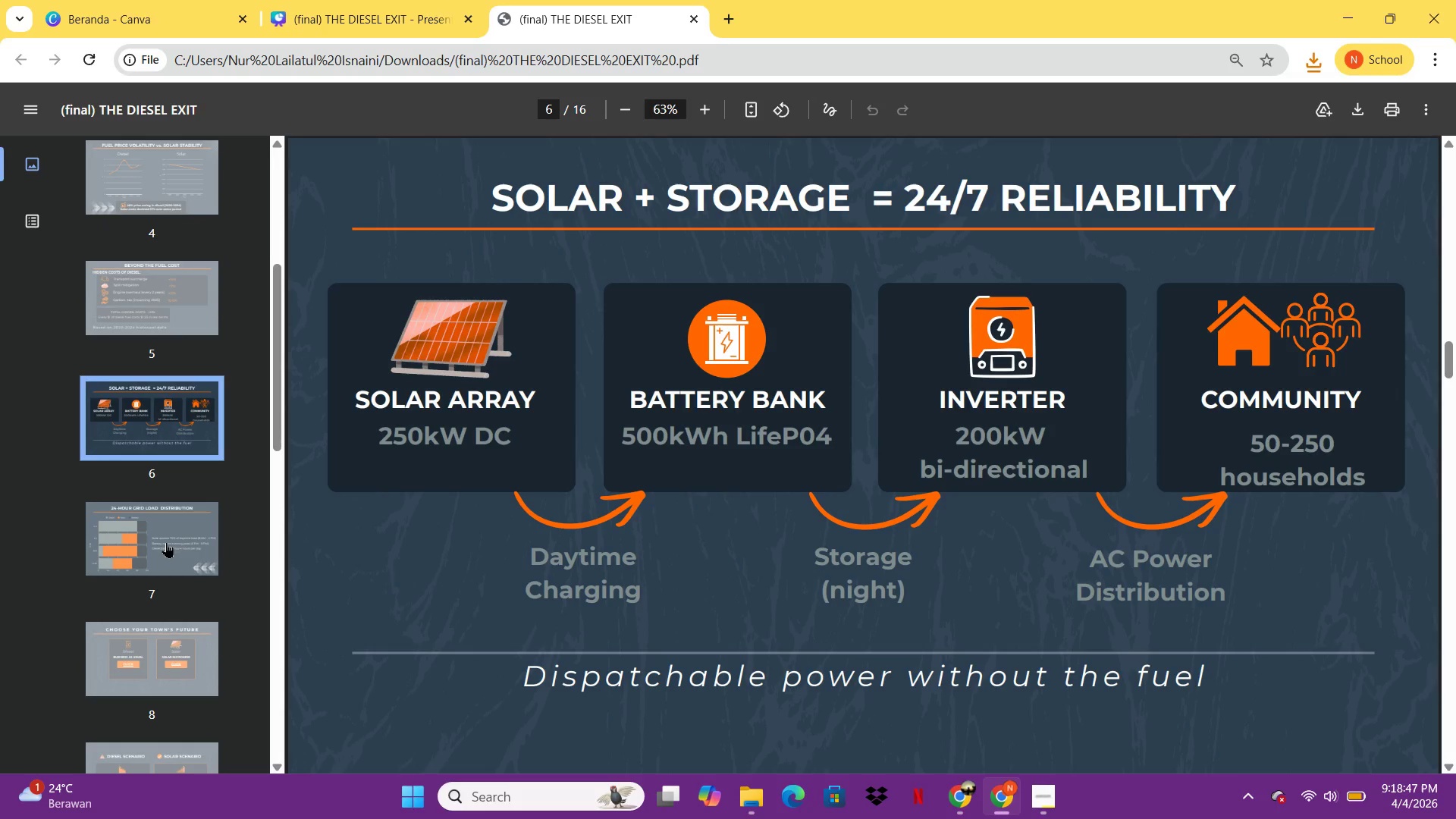 
double_click([166, 533])
 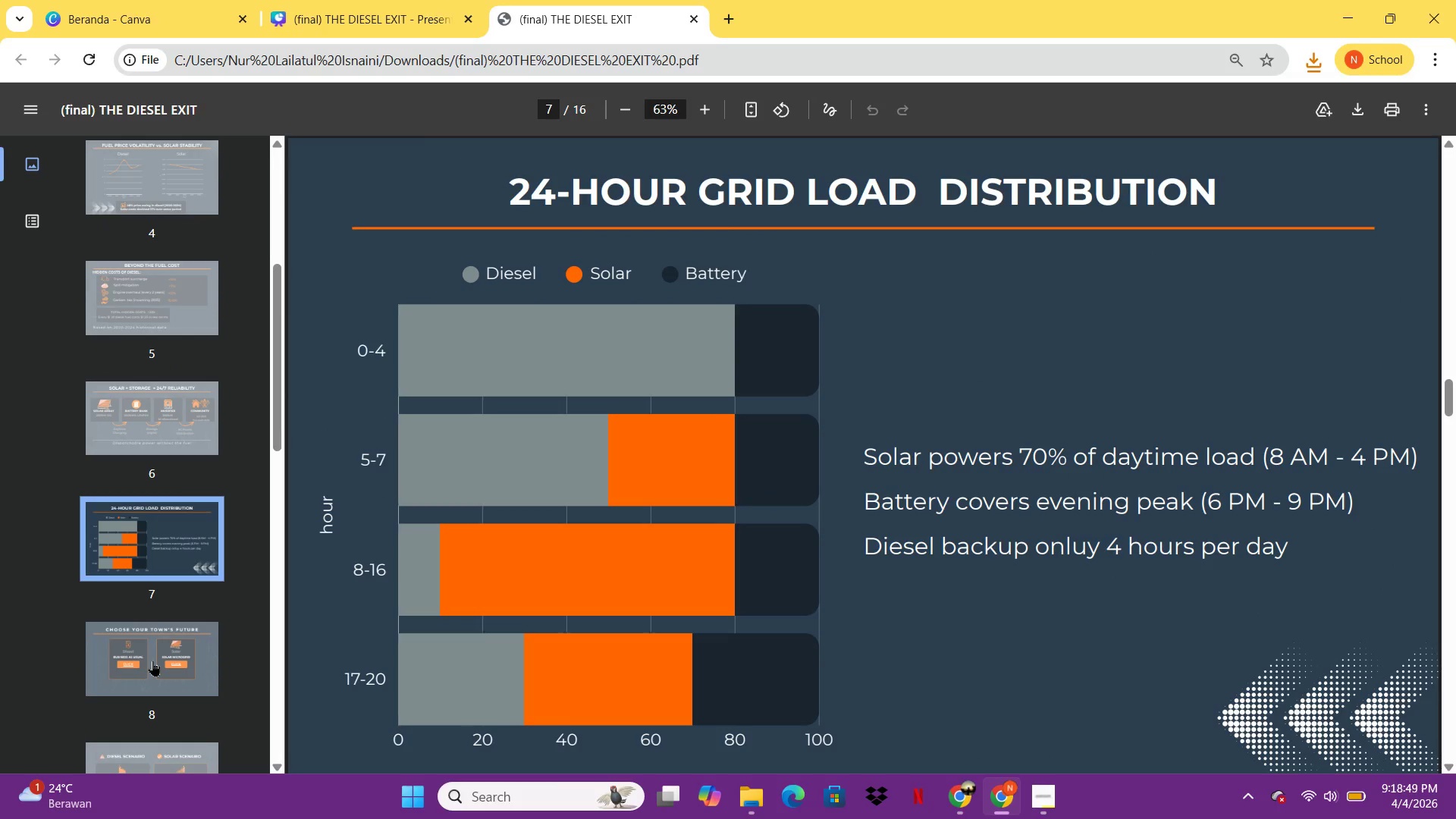 
double_click([152, 661])
 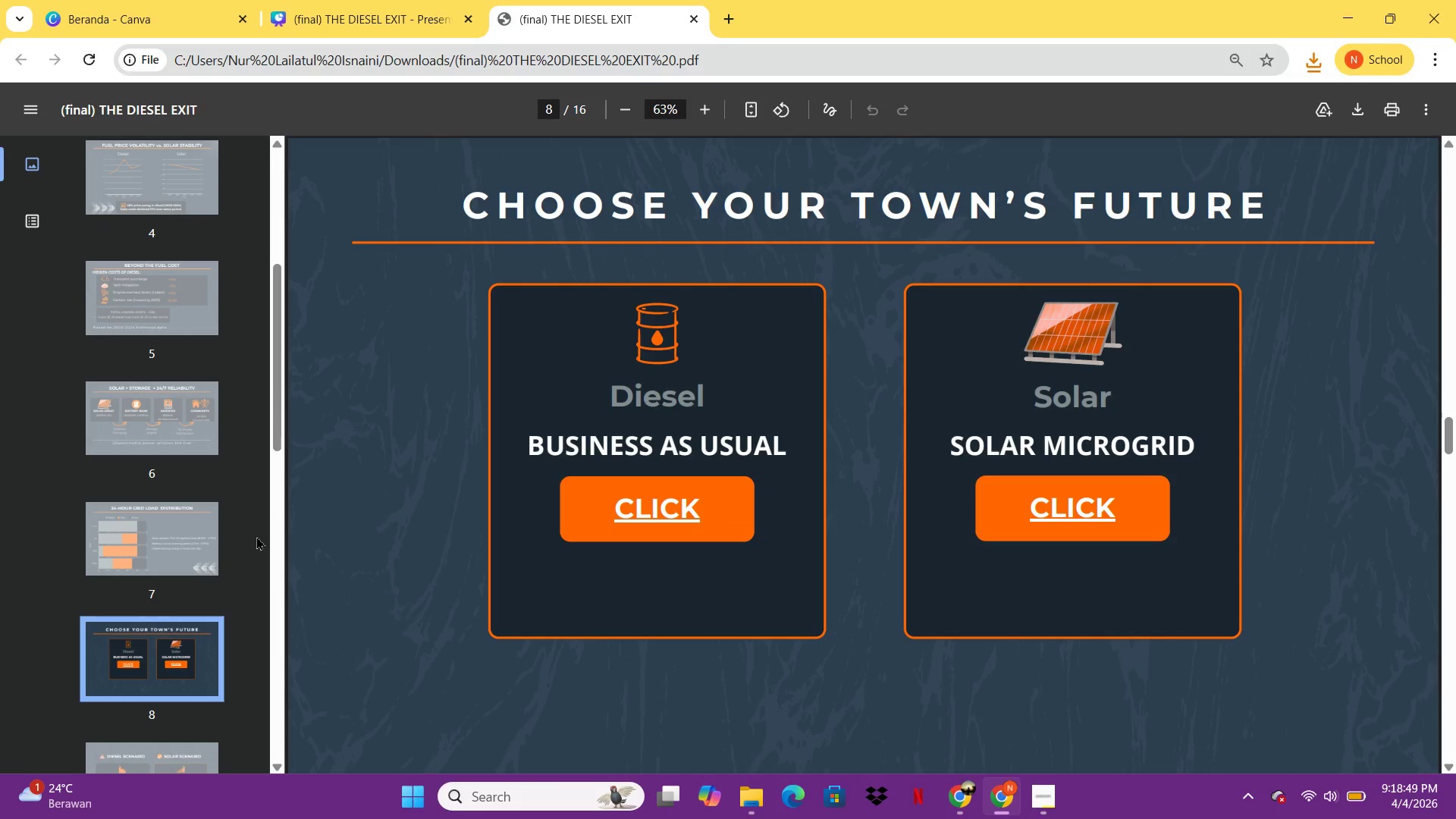 
scroll: coordinate [256, 541], scroll_direction: down, amount: 2.0
 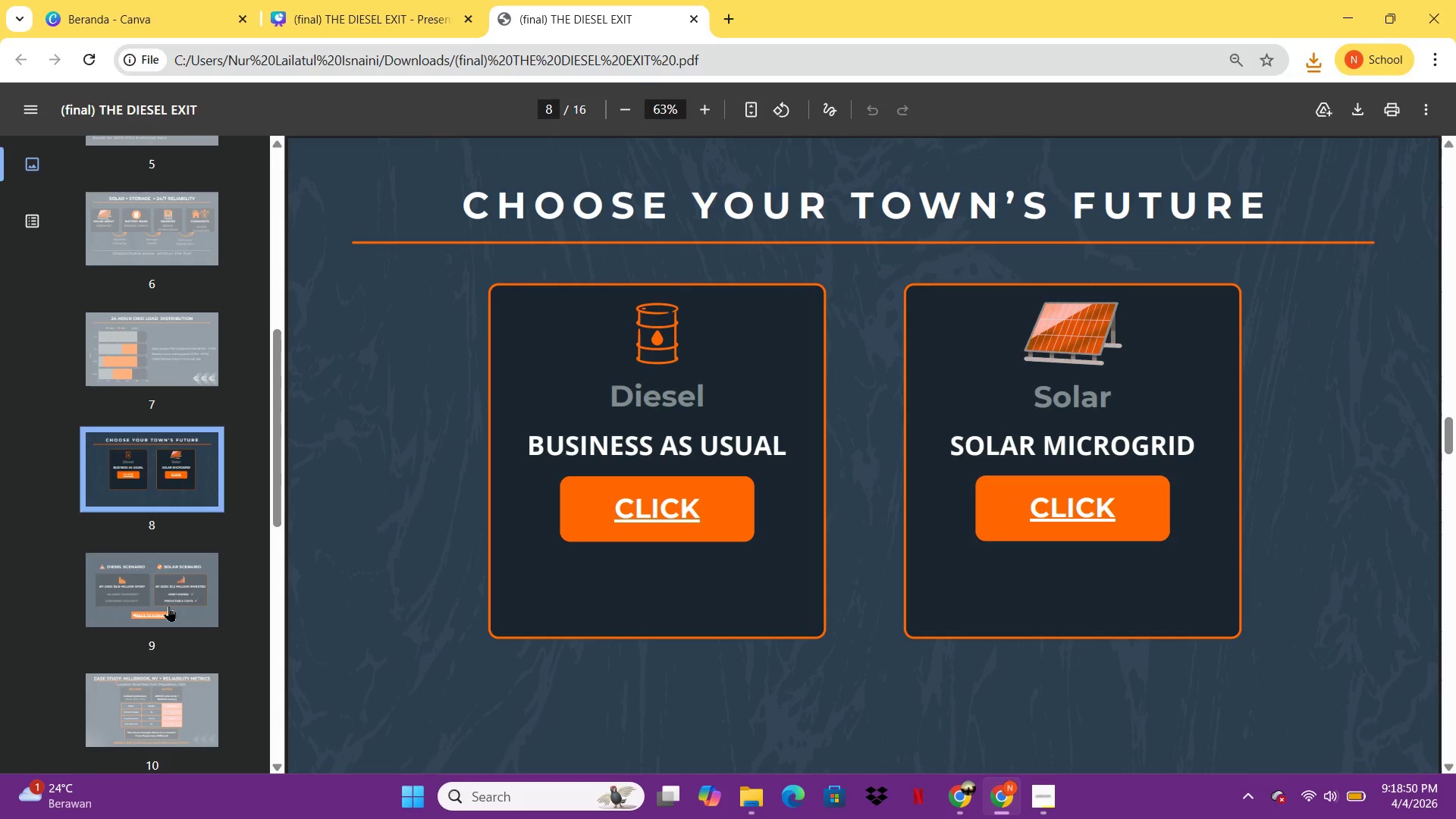 
double_click([168, 606])
 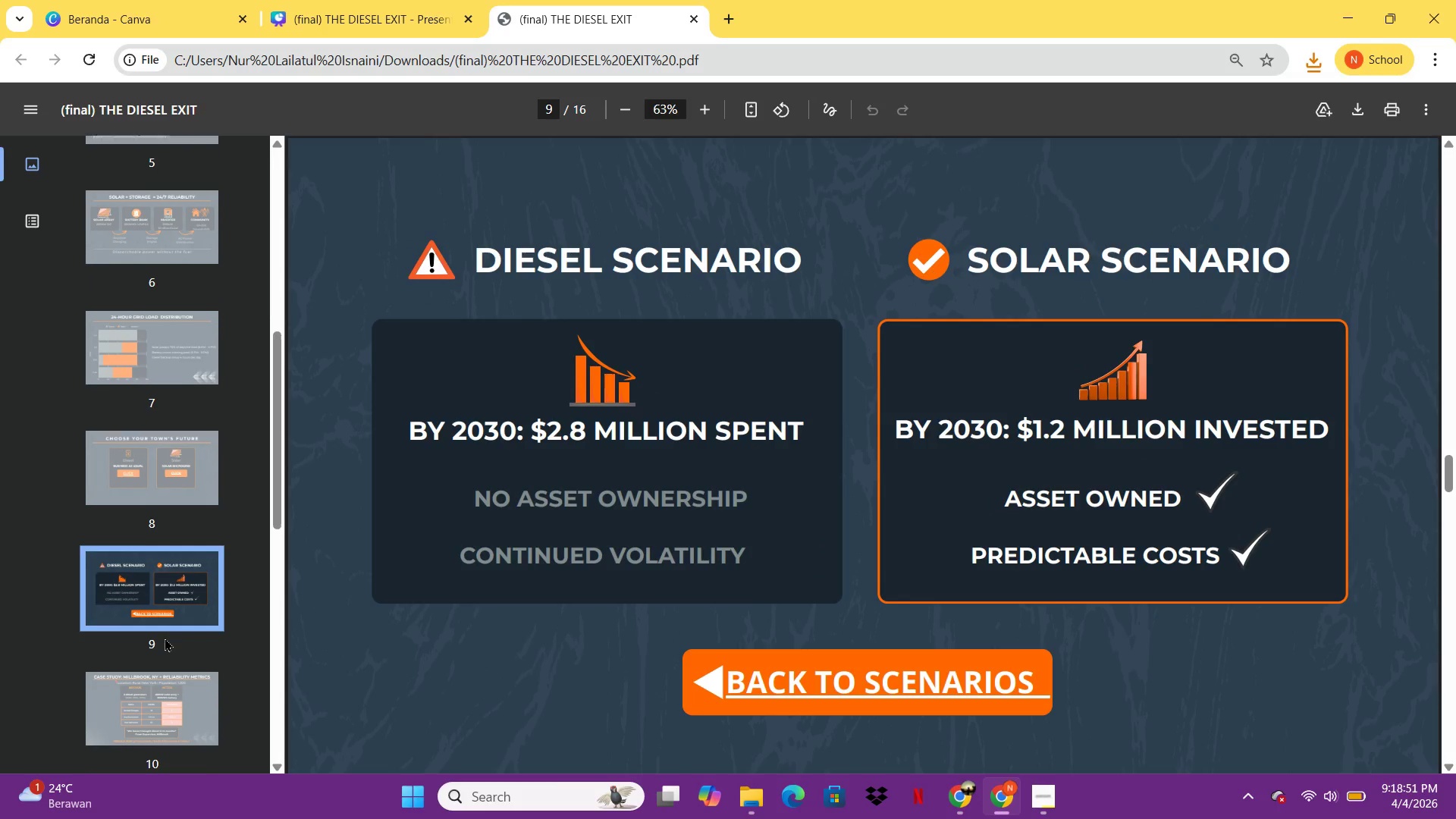 
left_click([168, 606])
 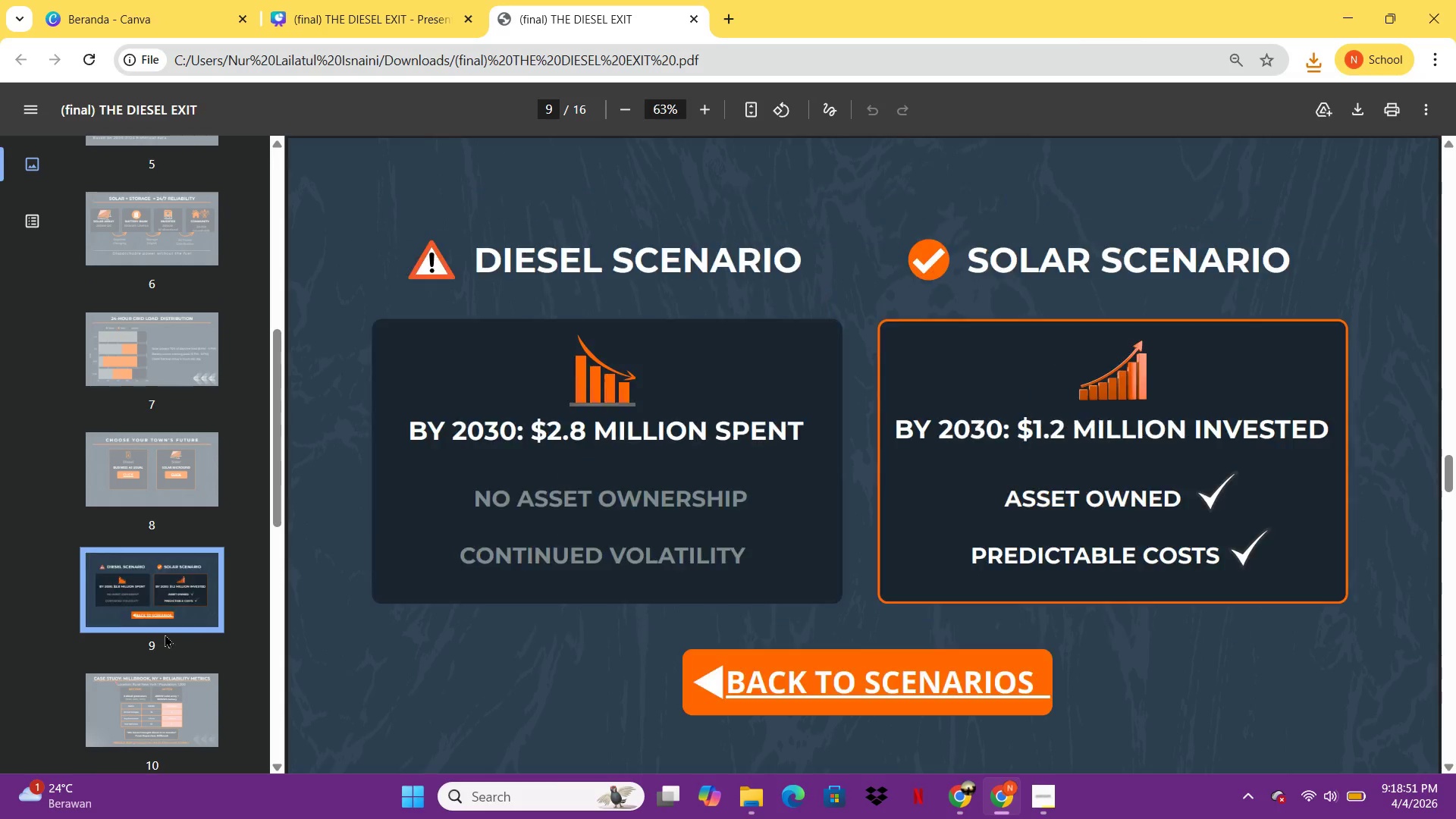 
left_click([159, 548])
 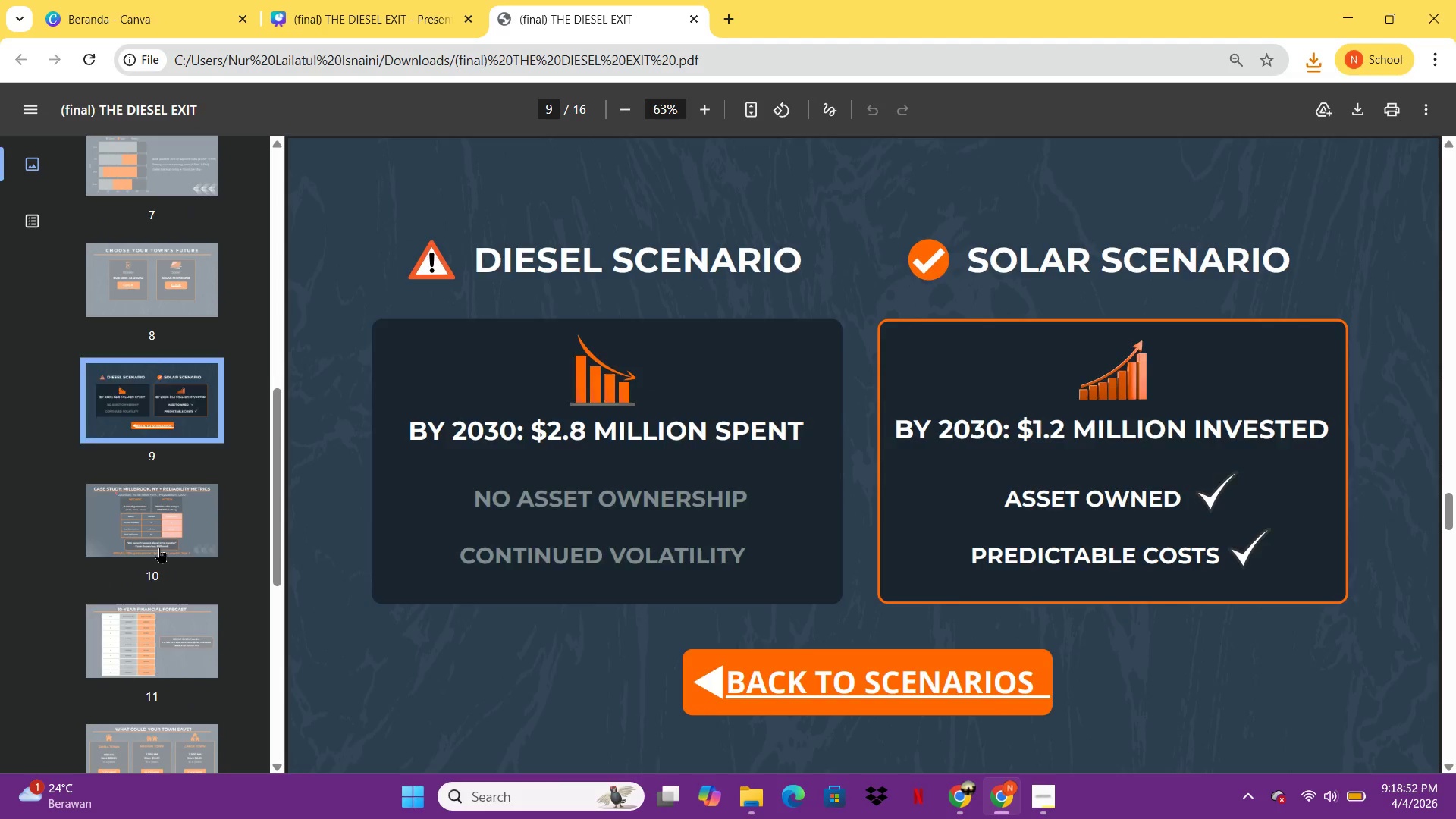 
scroll: coordinate [165, 638], scroll_direction: down, amount: 2.0
 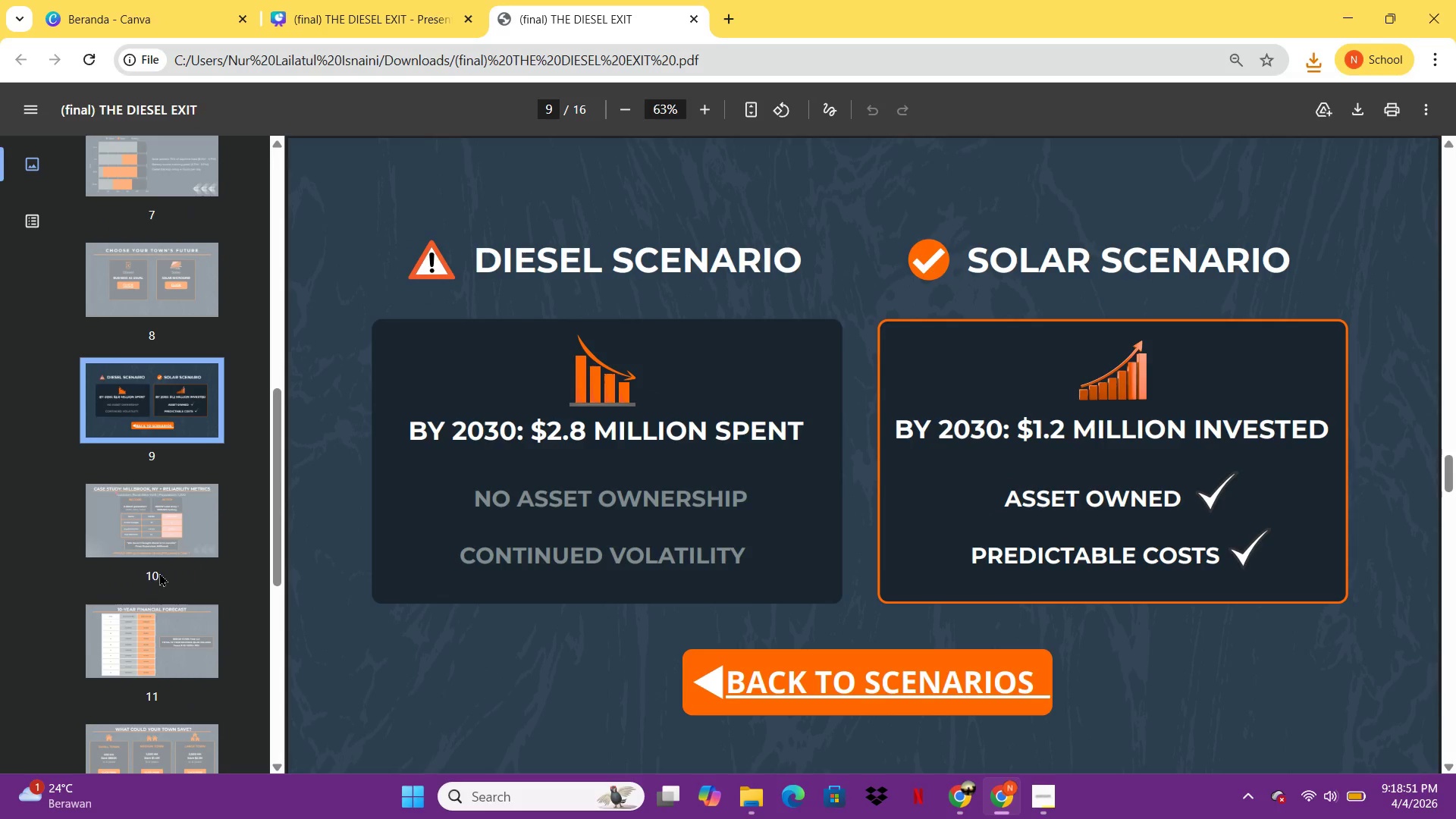 
double_click([159, 548])
 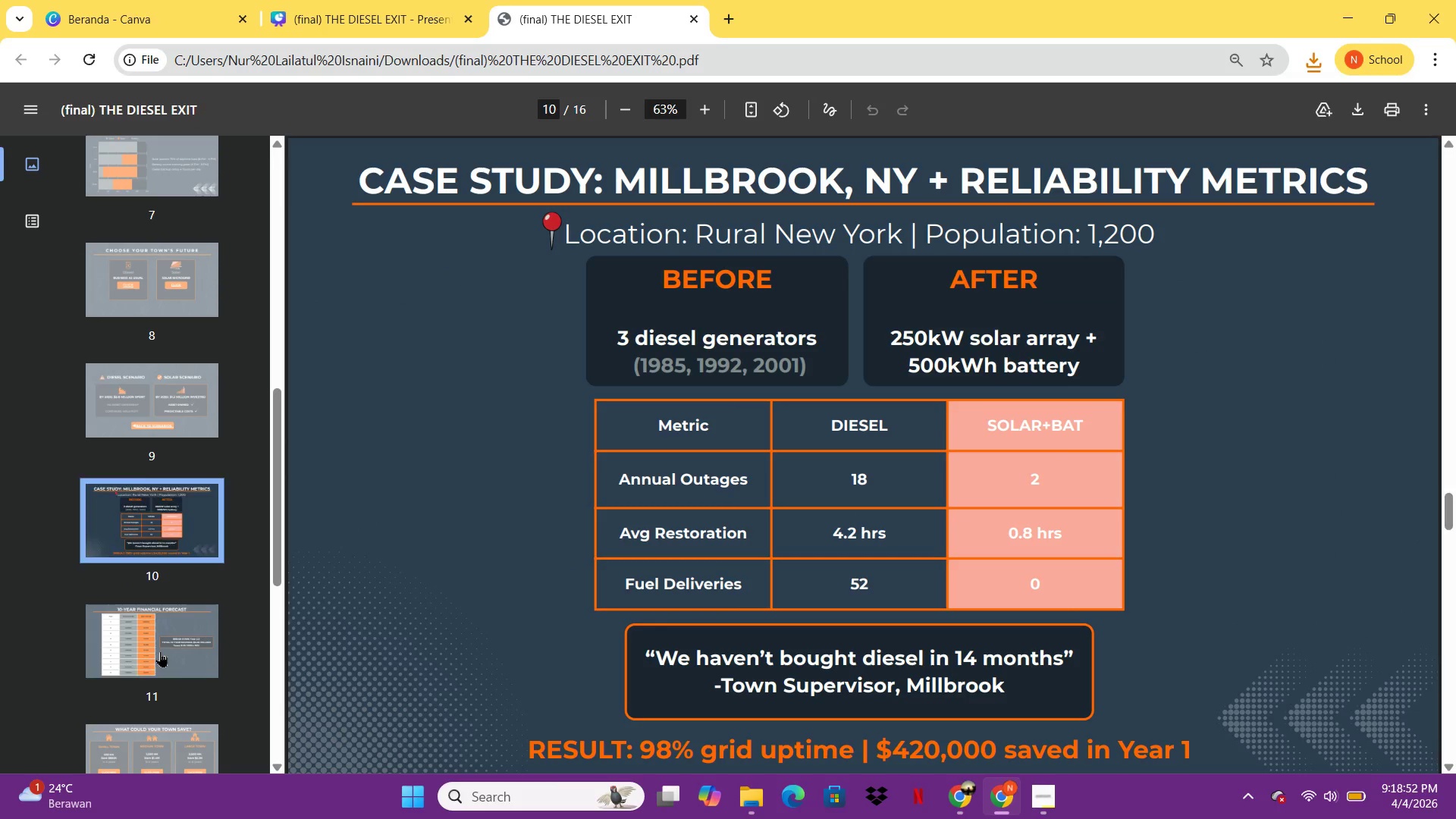 
double_click([160, 651])
 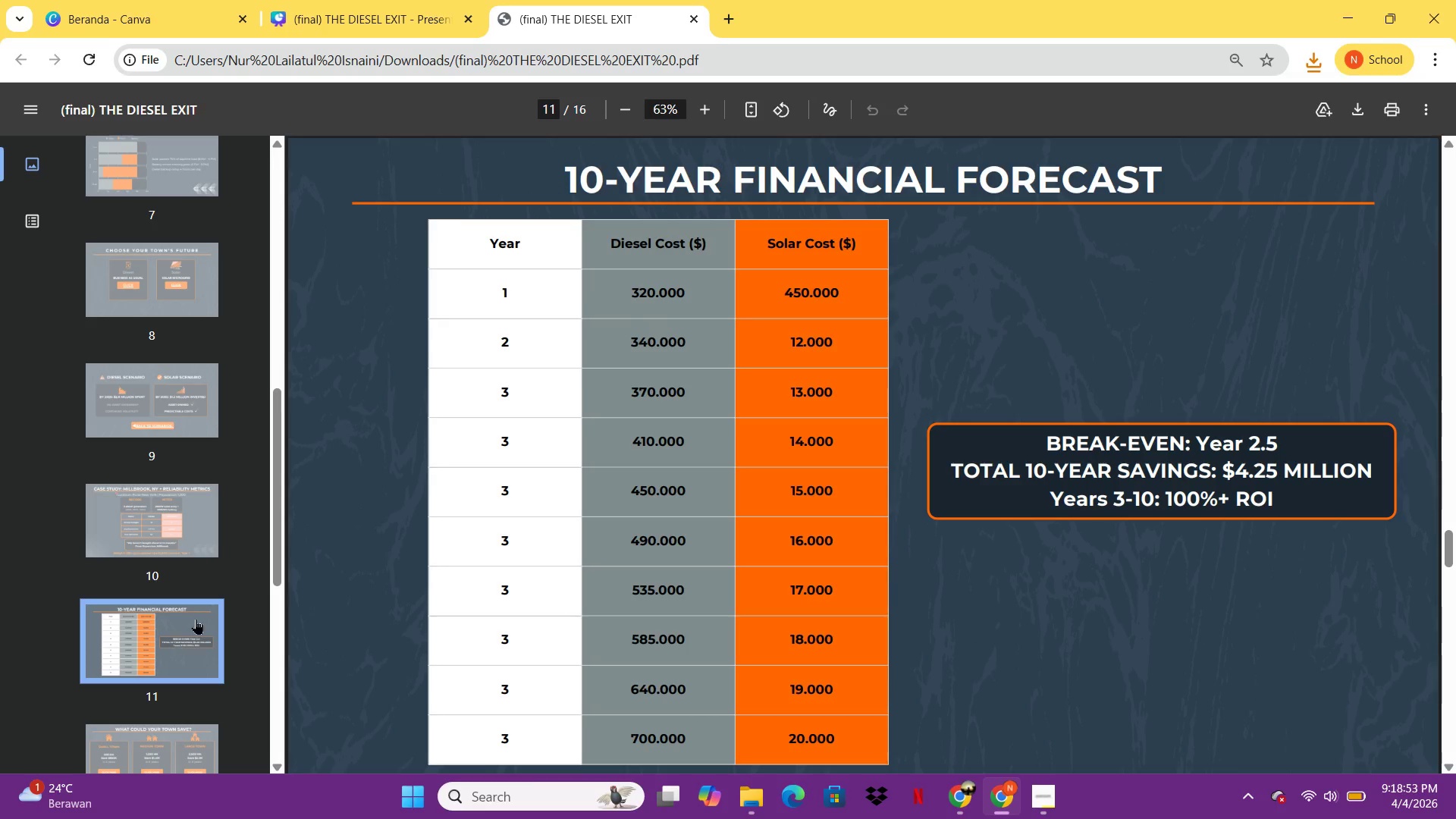 
scroll: coordinate [199, 618], scroll_direction: down, amount: 2.0
 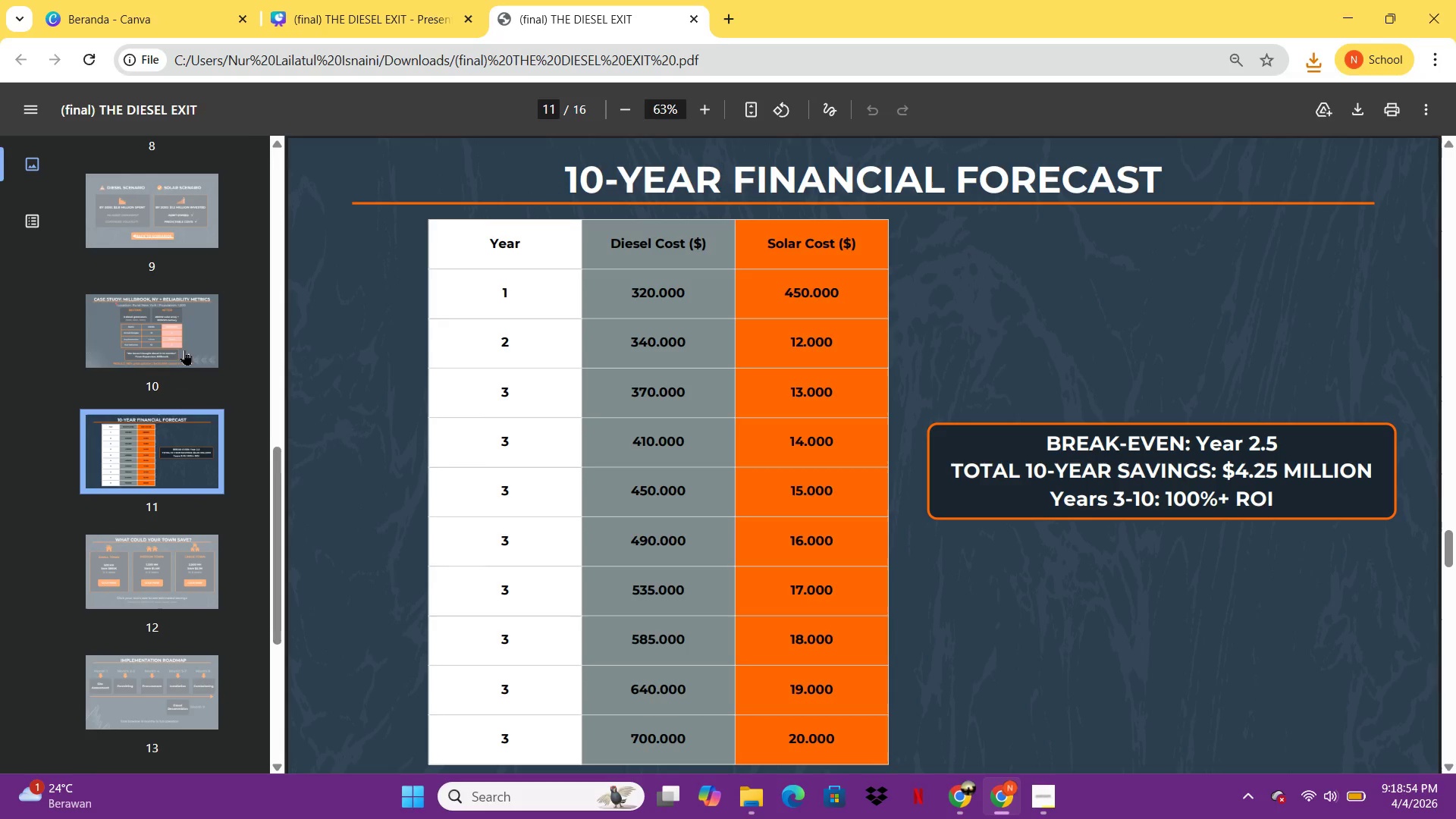 
double_click([187, 339])
 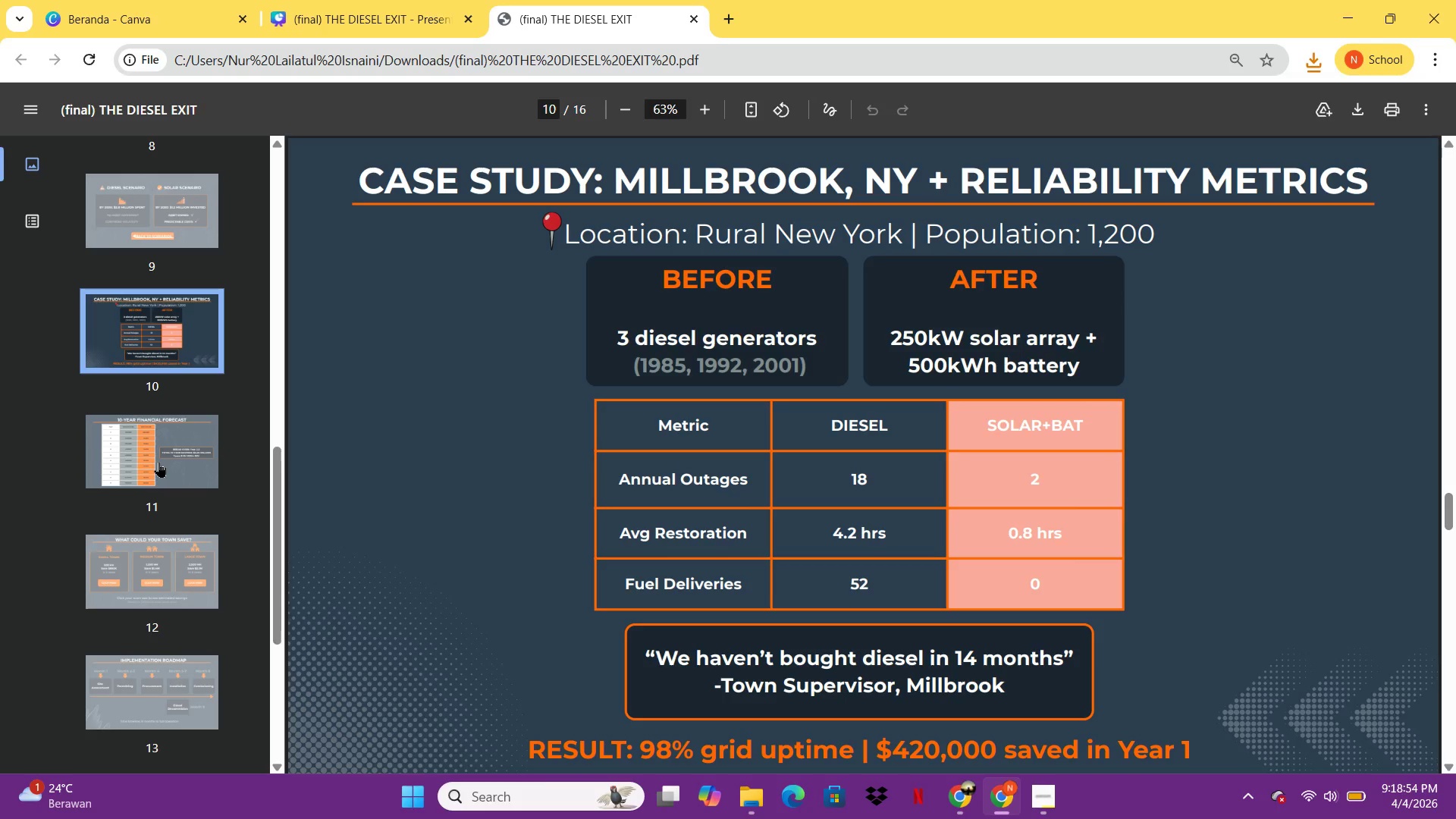 
double_click([158, 462])
 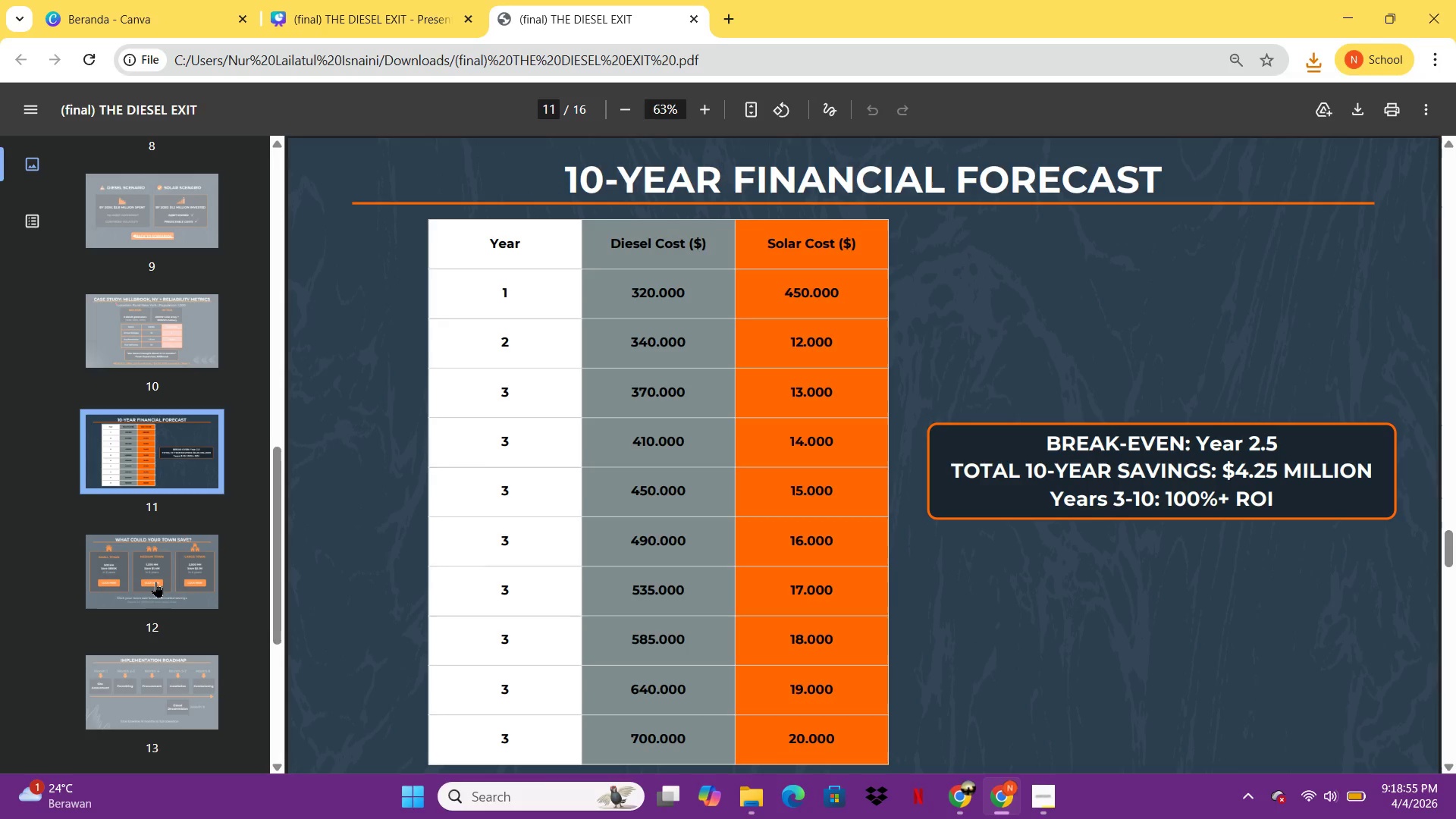 
double_click([155, 582])
 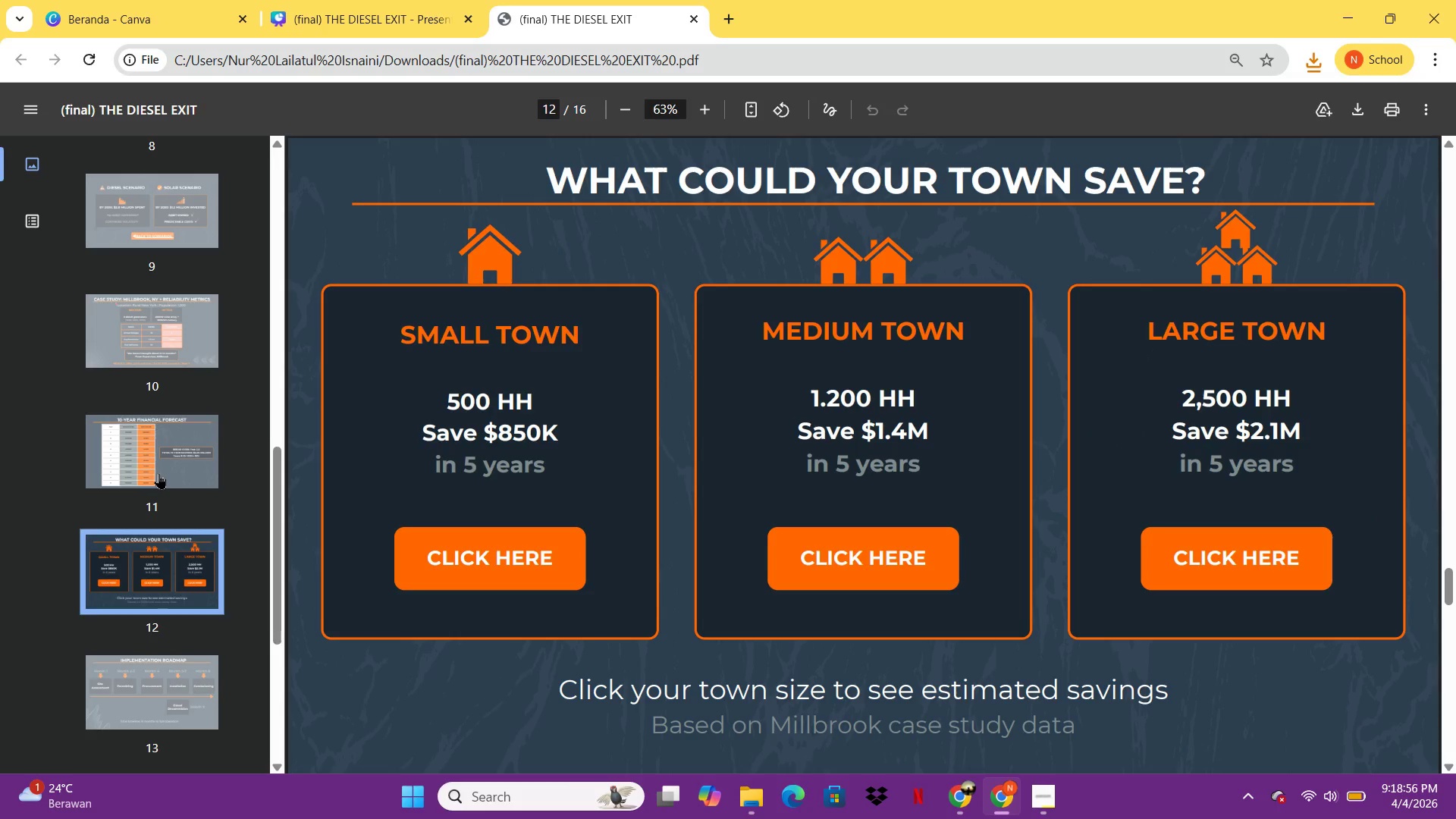 
double_click([158, 469])
 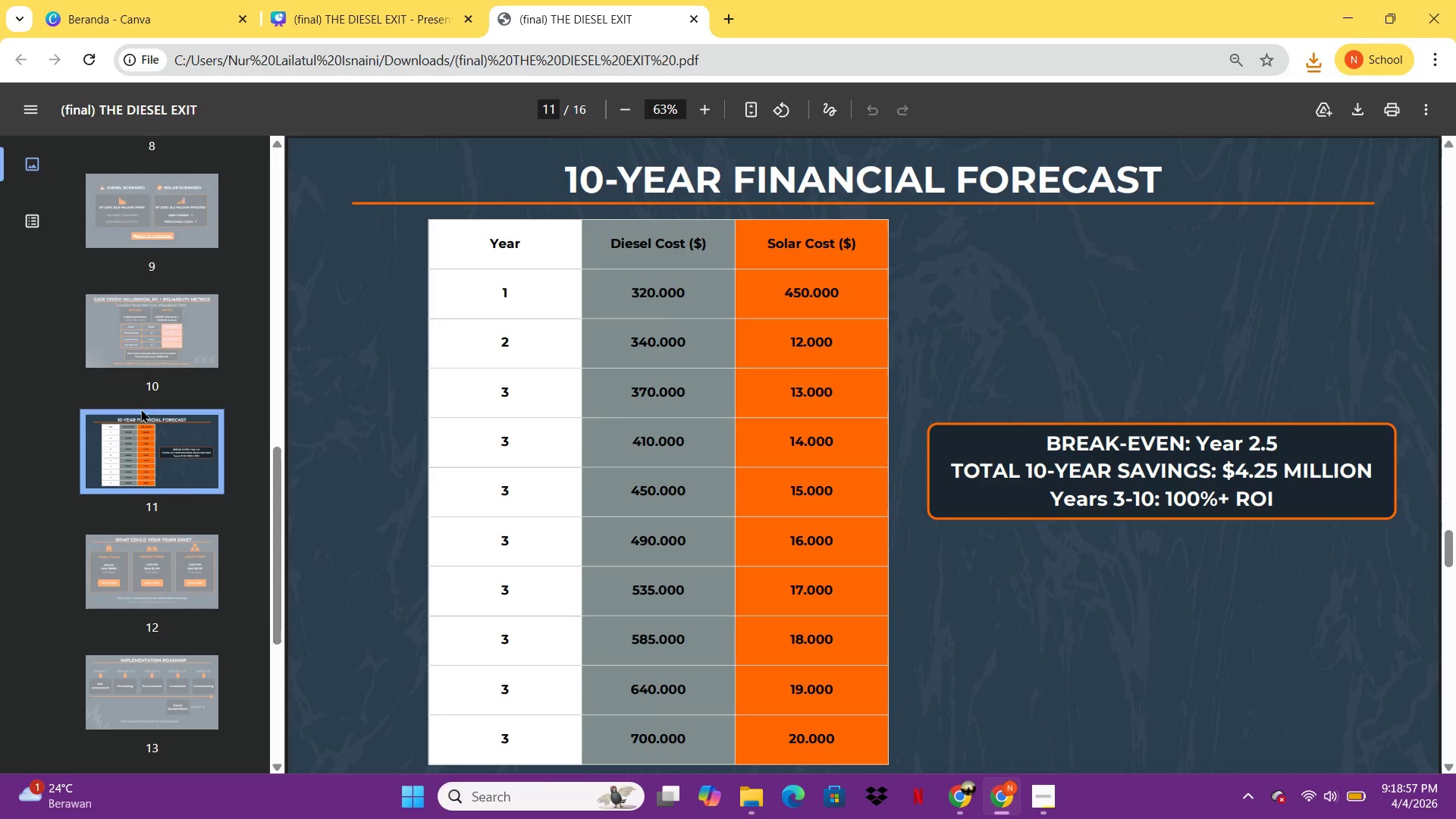 
double_click([139, 354])
 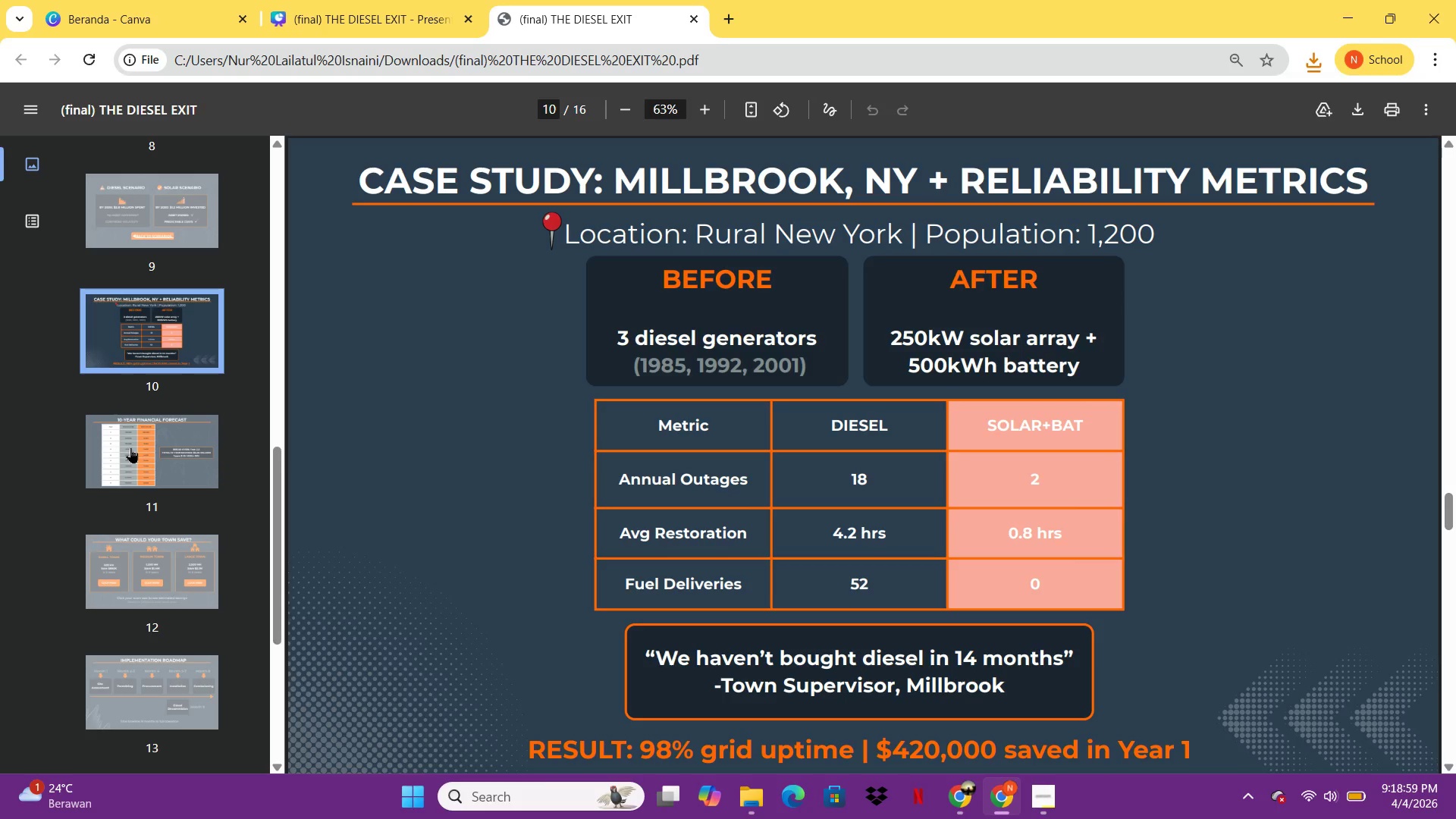 
double_click([130, 447])
 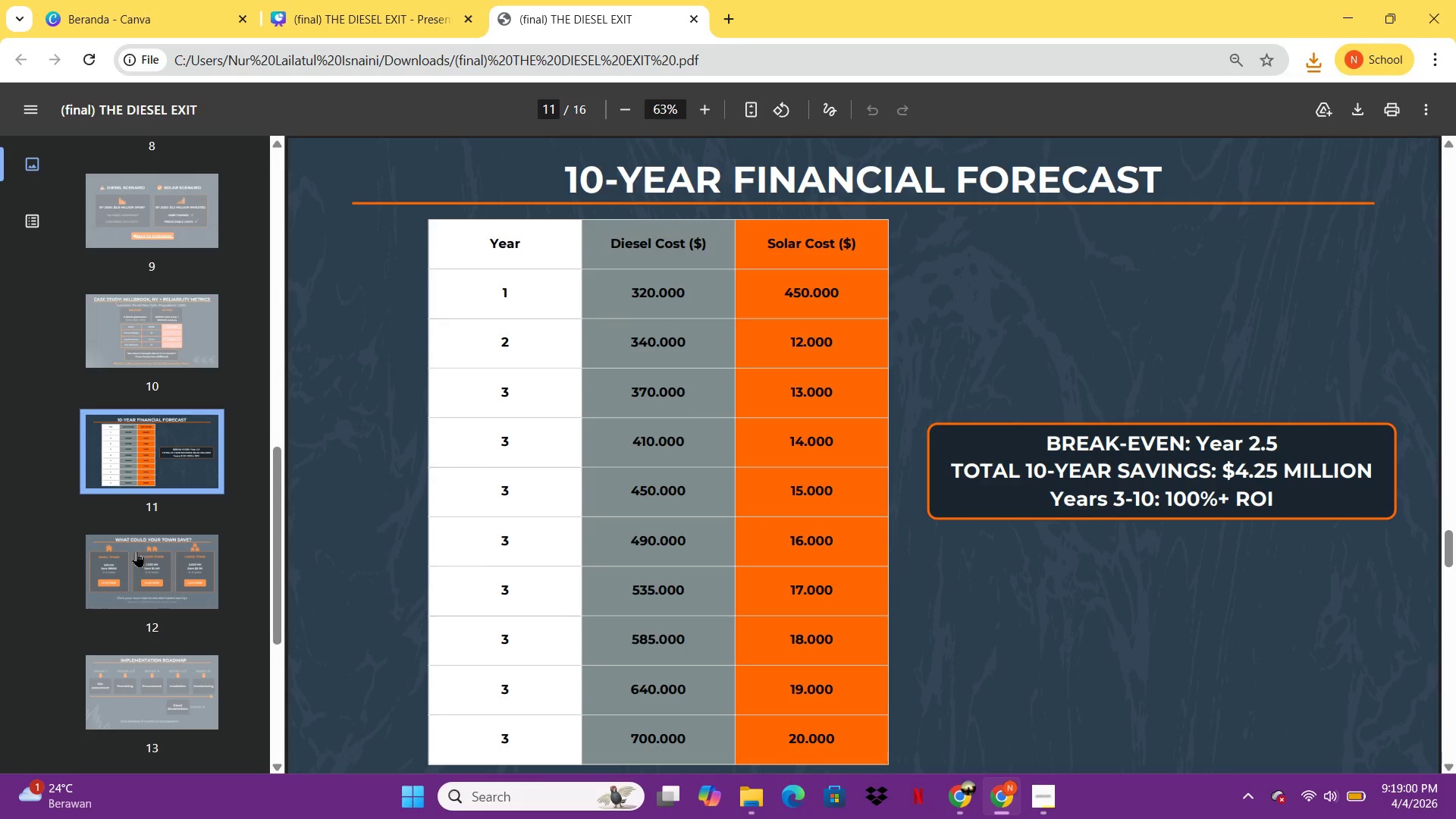 
double_click([136, 551])
 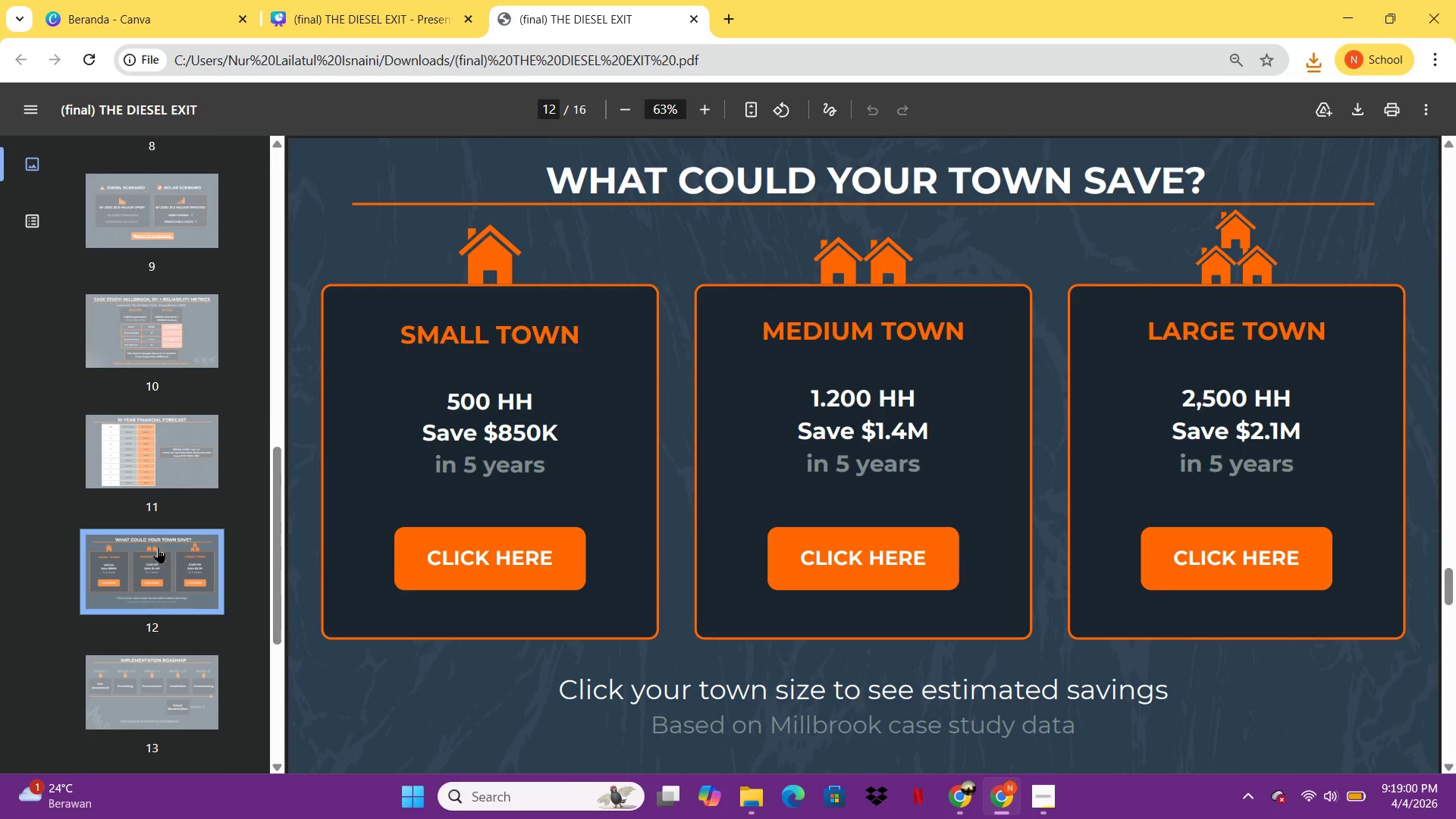 
scroll: coordinate [158, 548], scroll_direction: down, amount: 2.0
 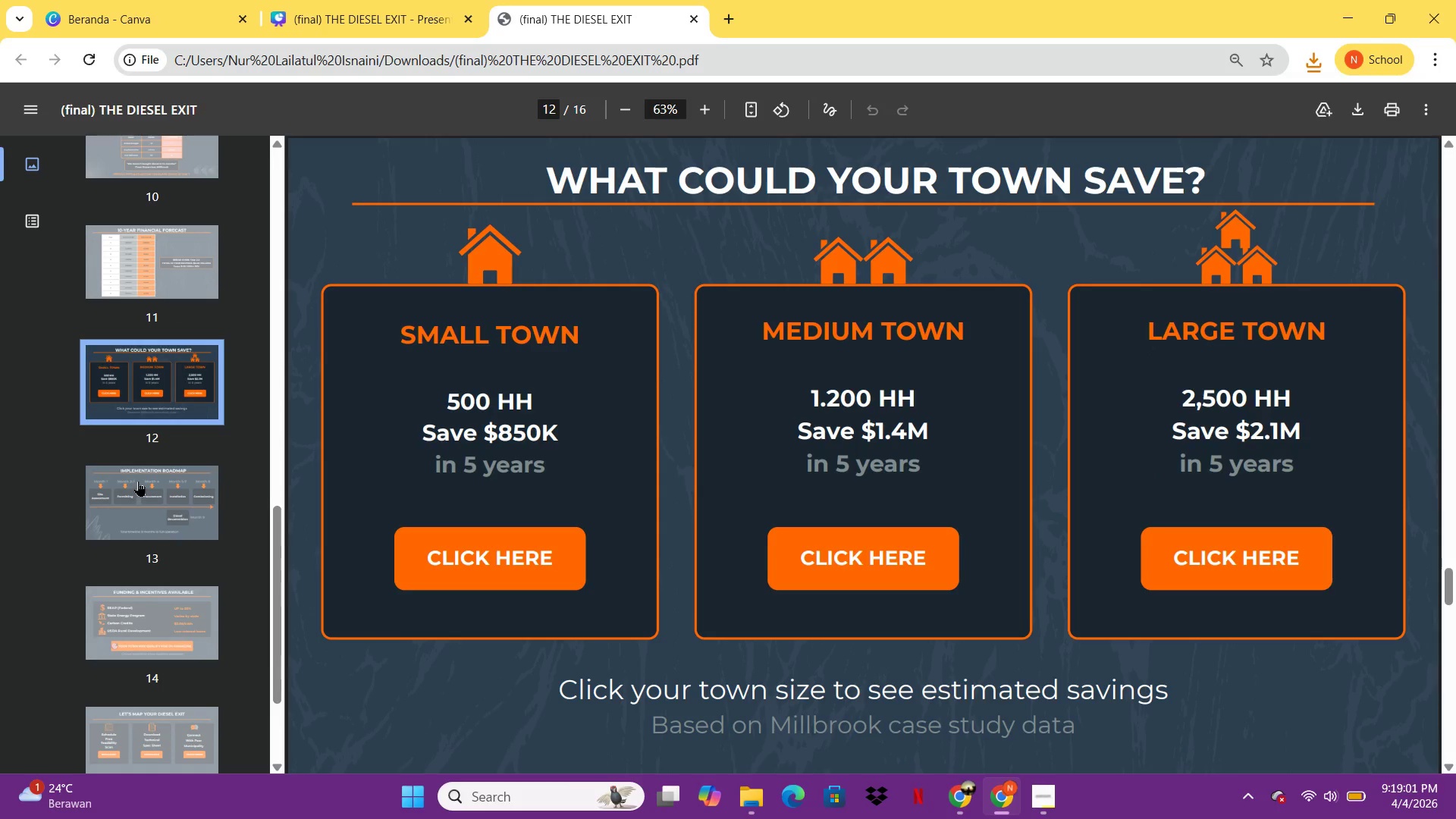 
double_click([138, 481])
 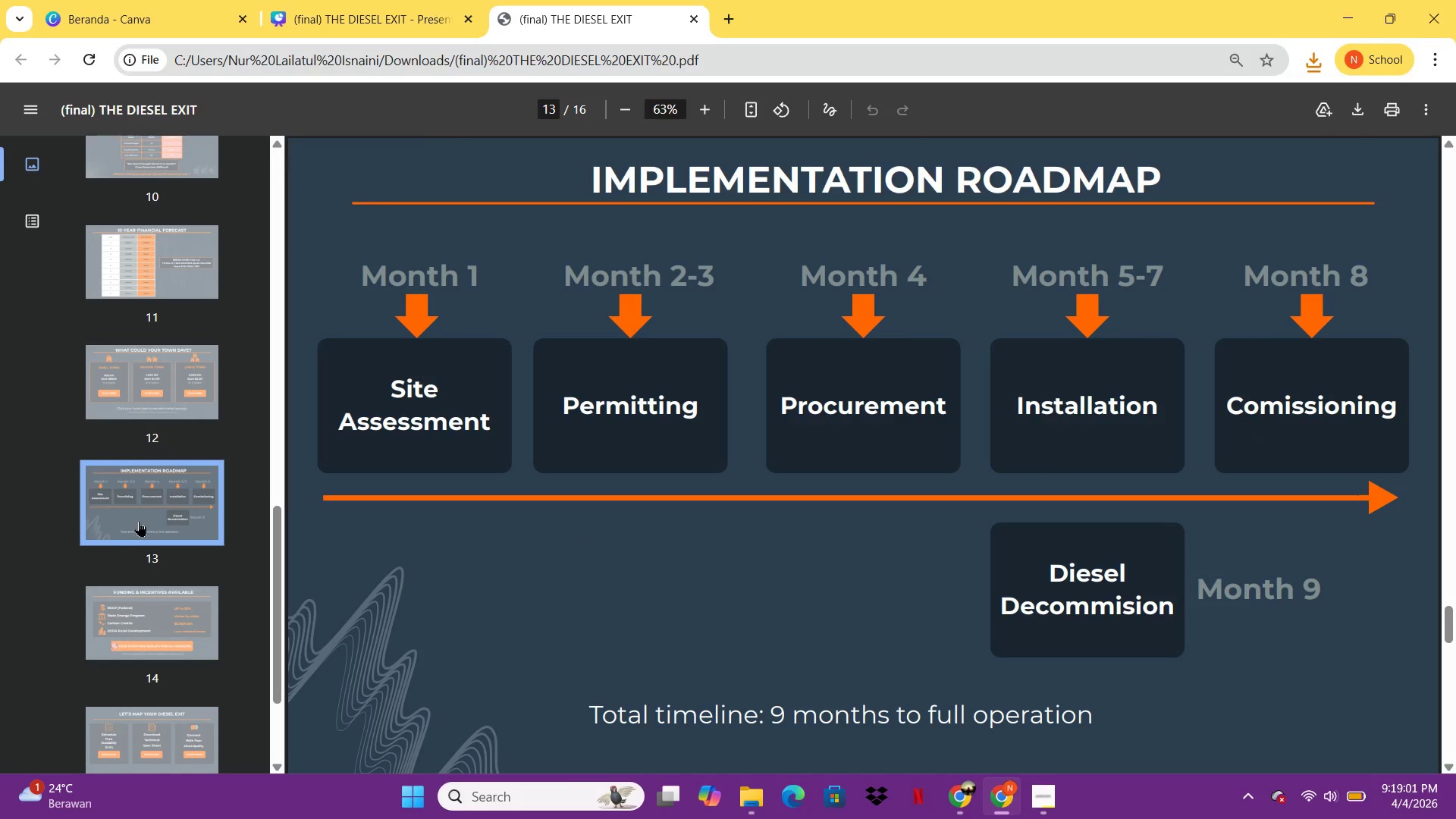 
scroll: coordinate [140, 526], scroll_direction: down, amount: 1.0
 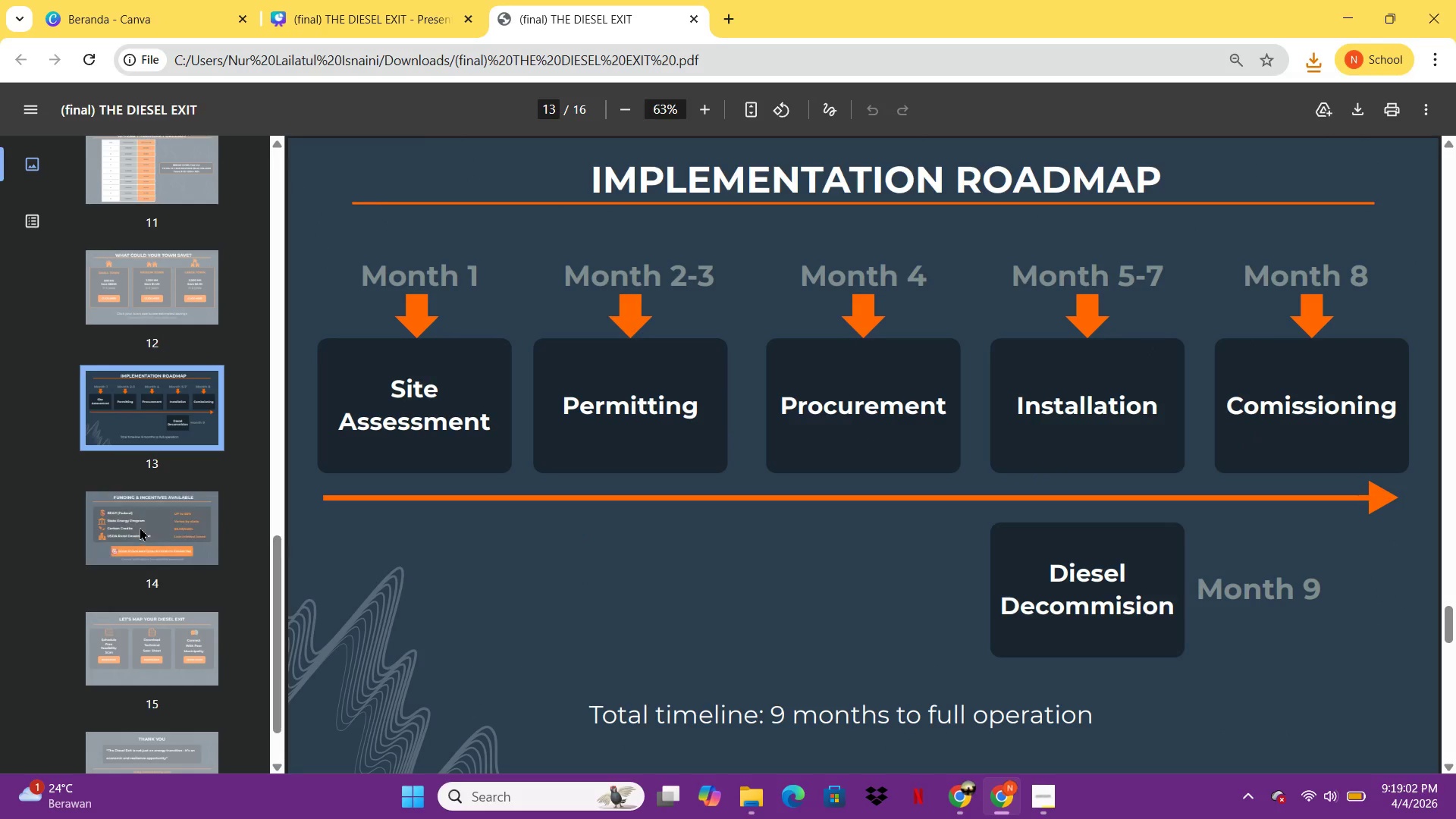 
double_click([140, 527])
 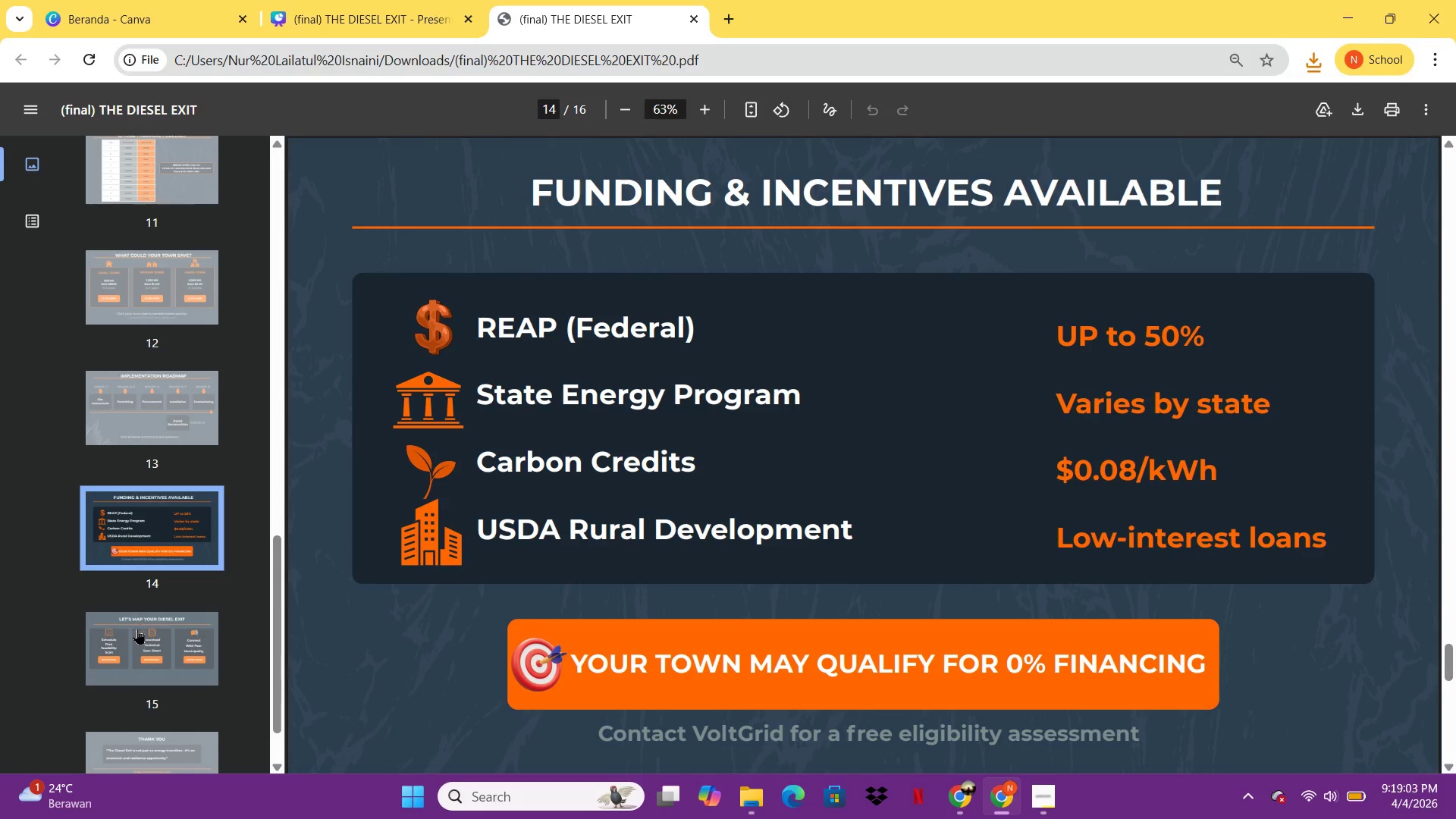 
double_click([139, 634])
 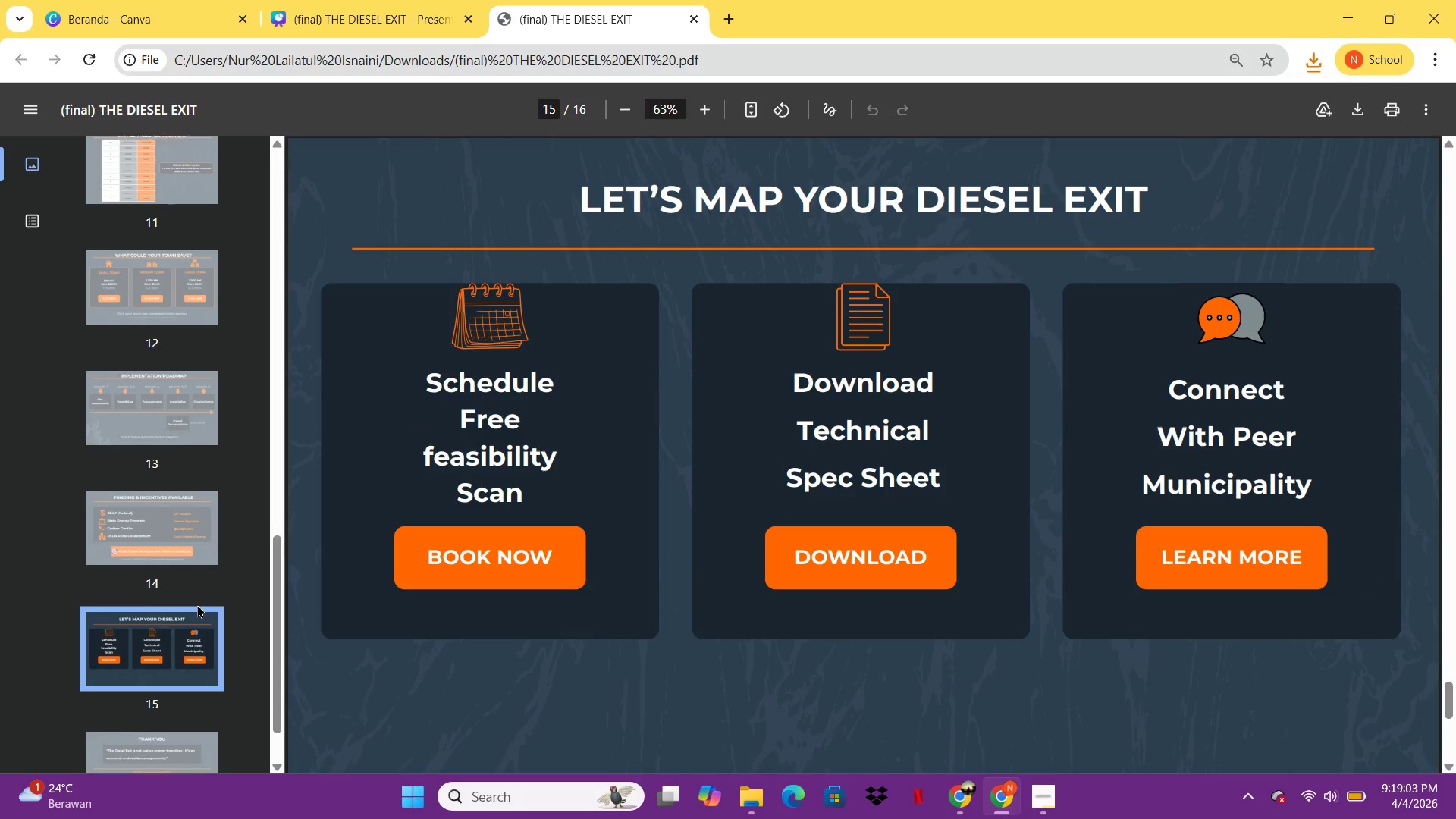 
scroll: coordinate [197, 604], scroll_direction: down, amount: 3.0
 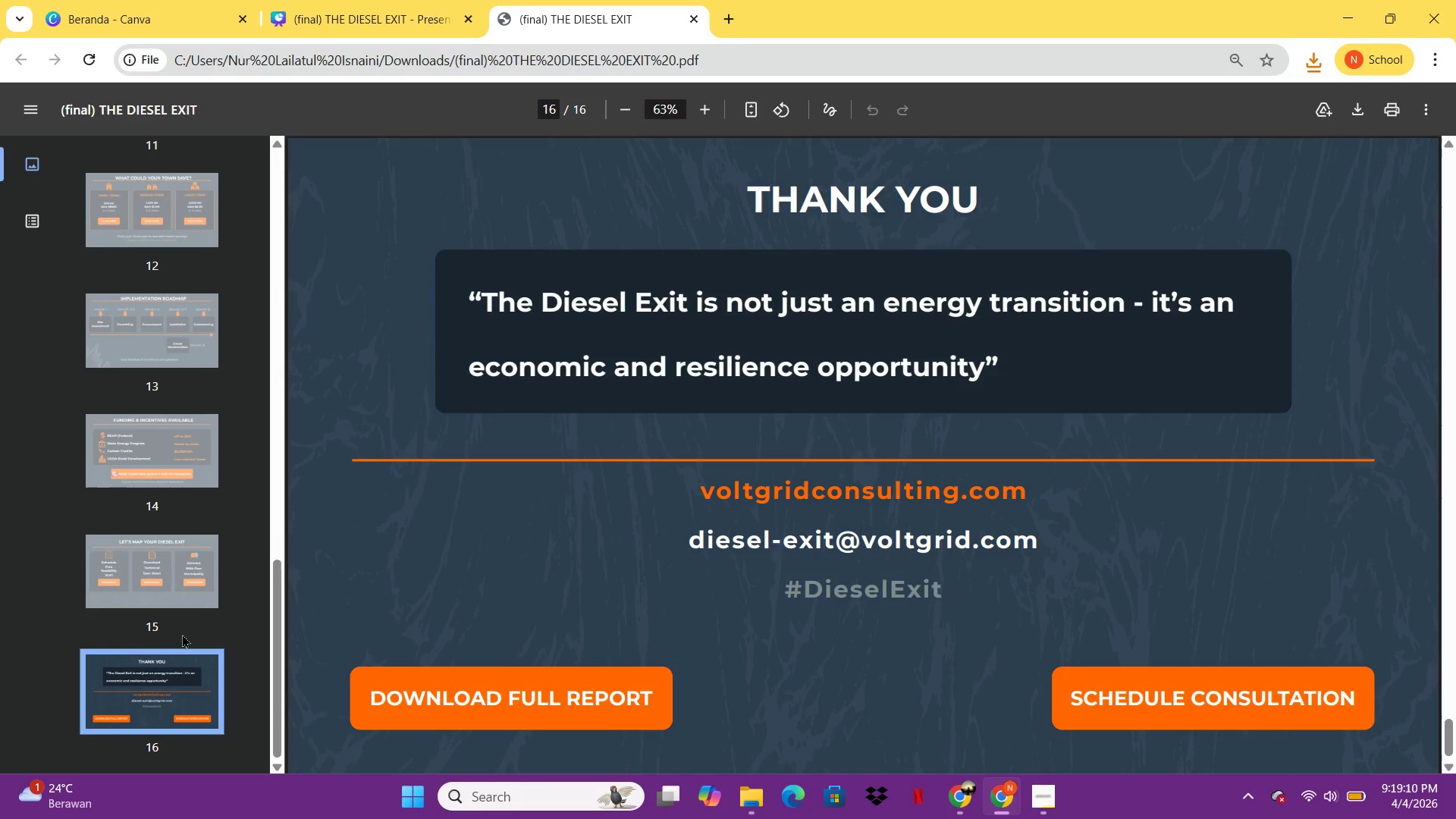 
wait(7.44)
 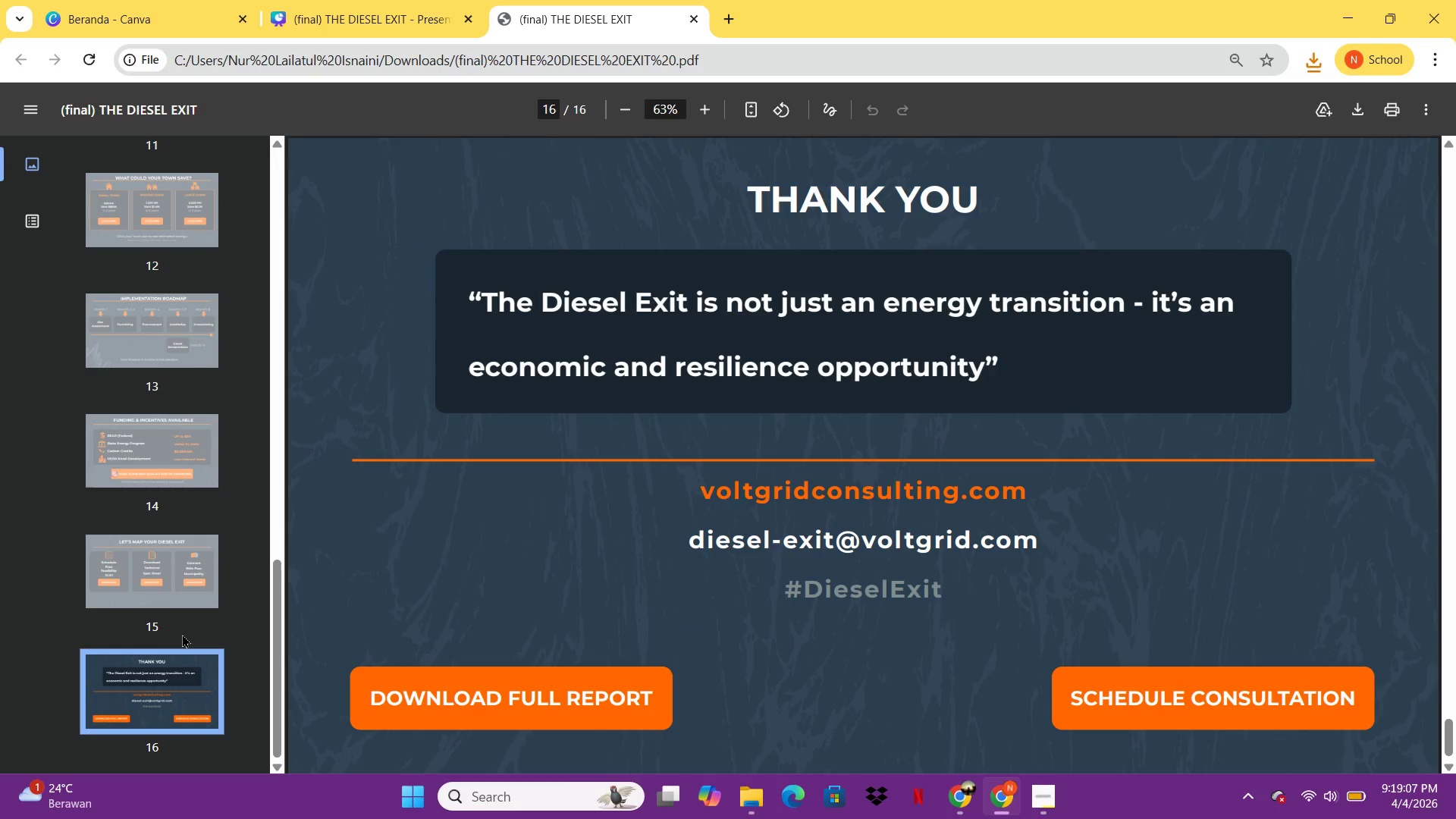 
double_click([353, 0])
 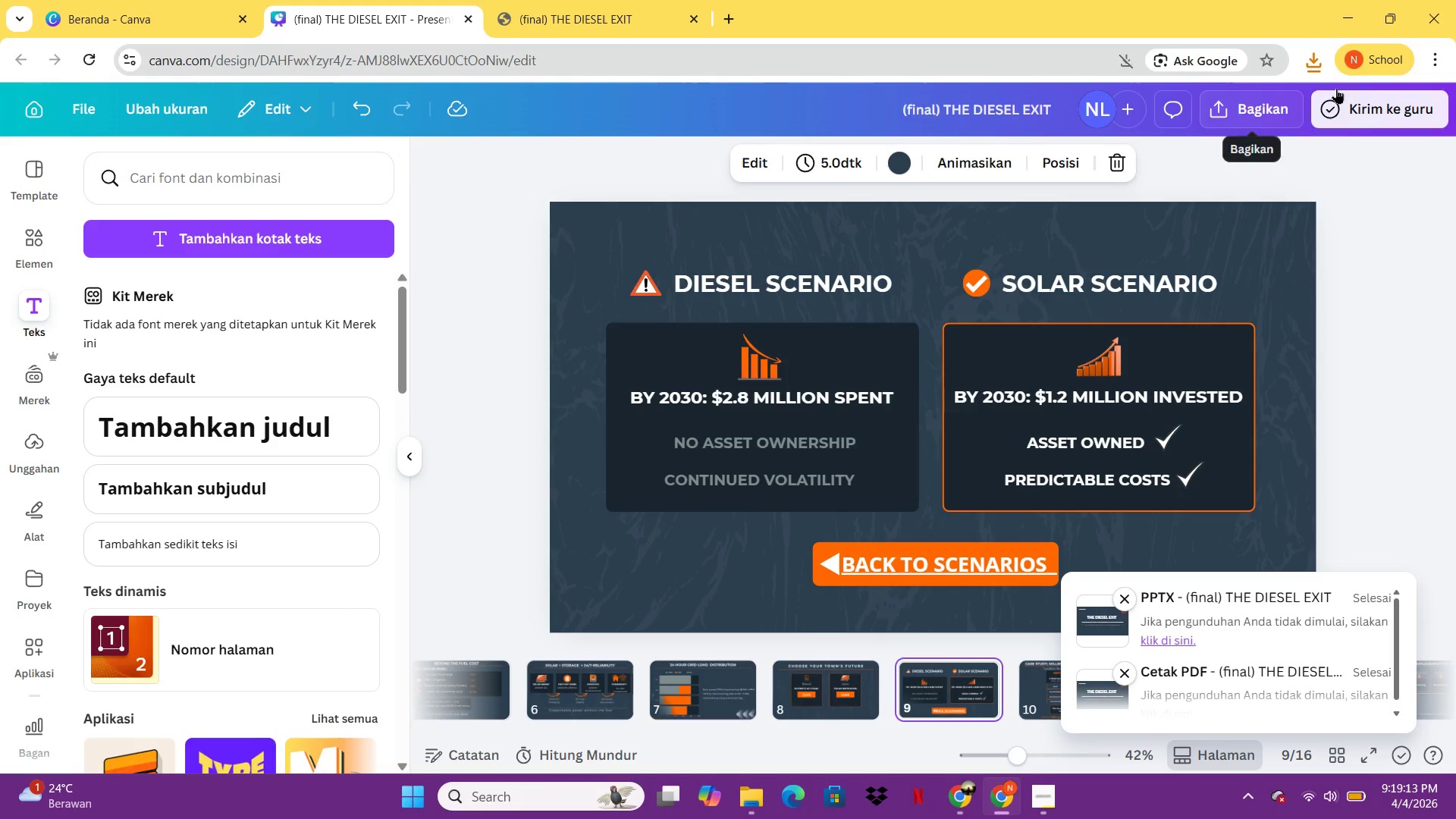 
double_click([1319, 57])
 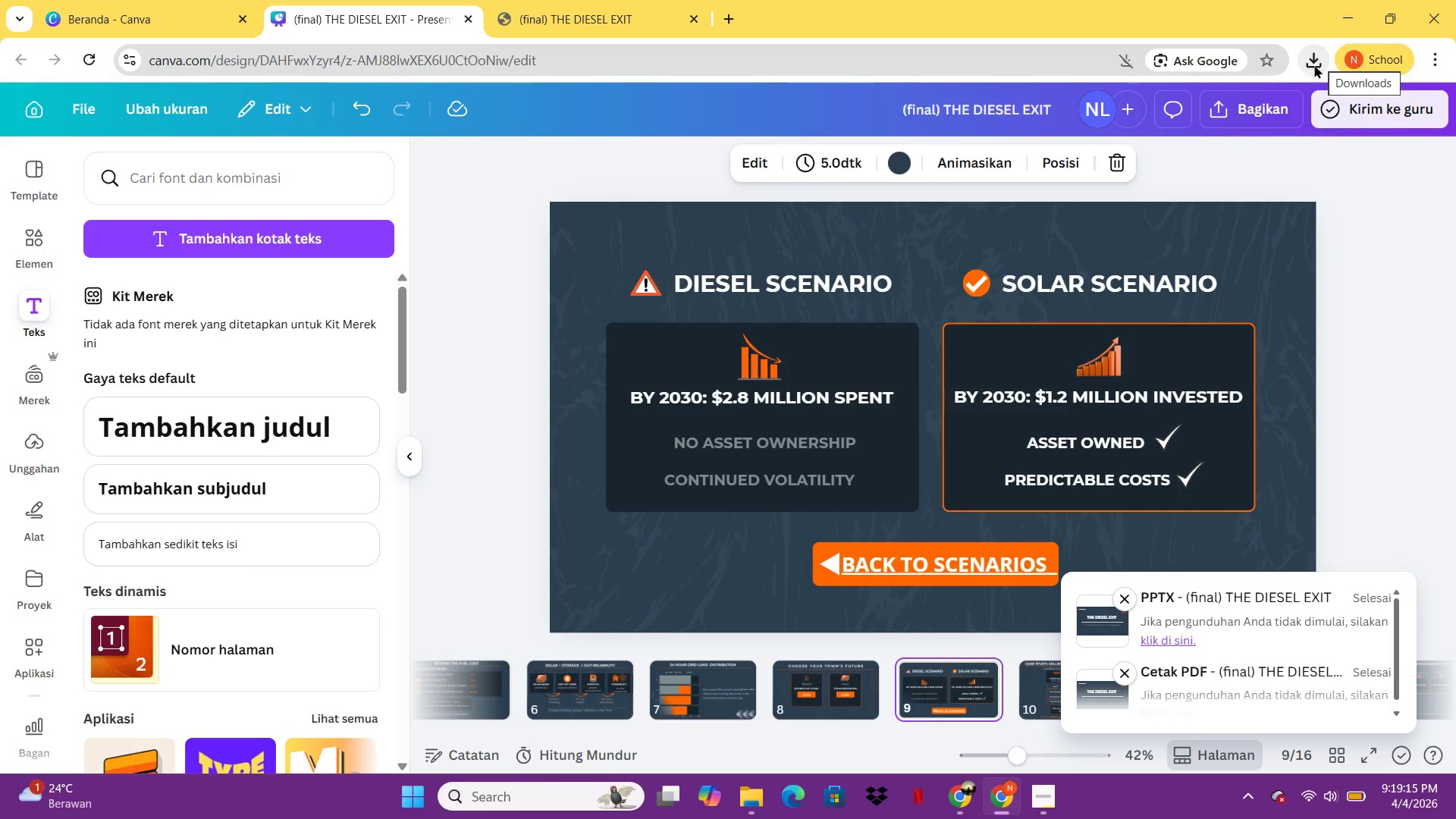 
left_click([1319, 57])
 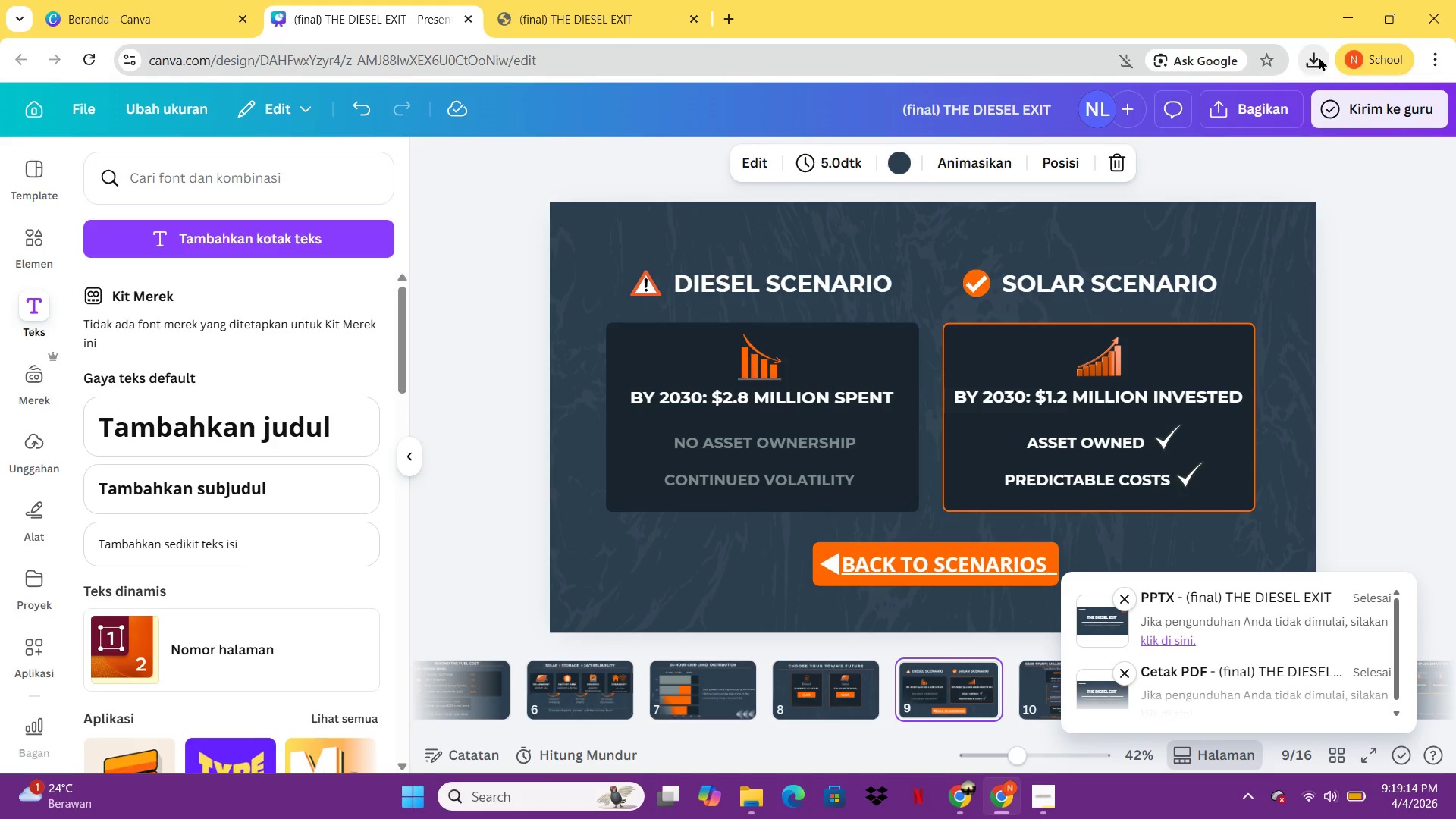 
left_click([528, 0])
 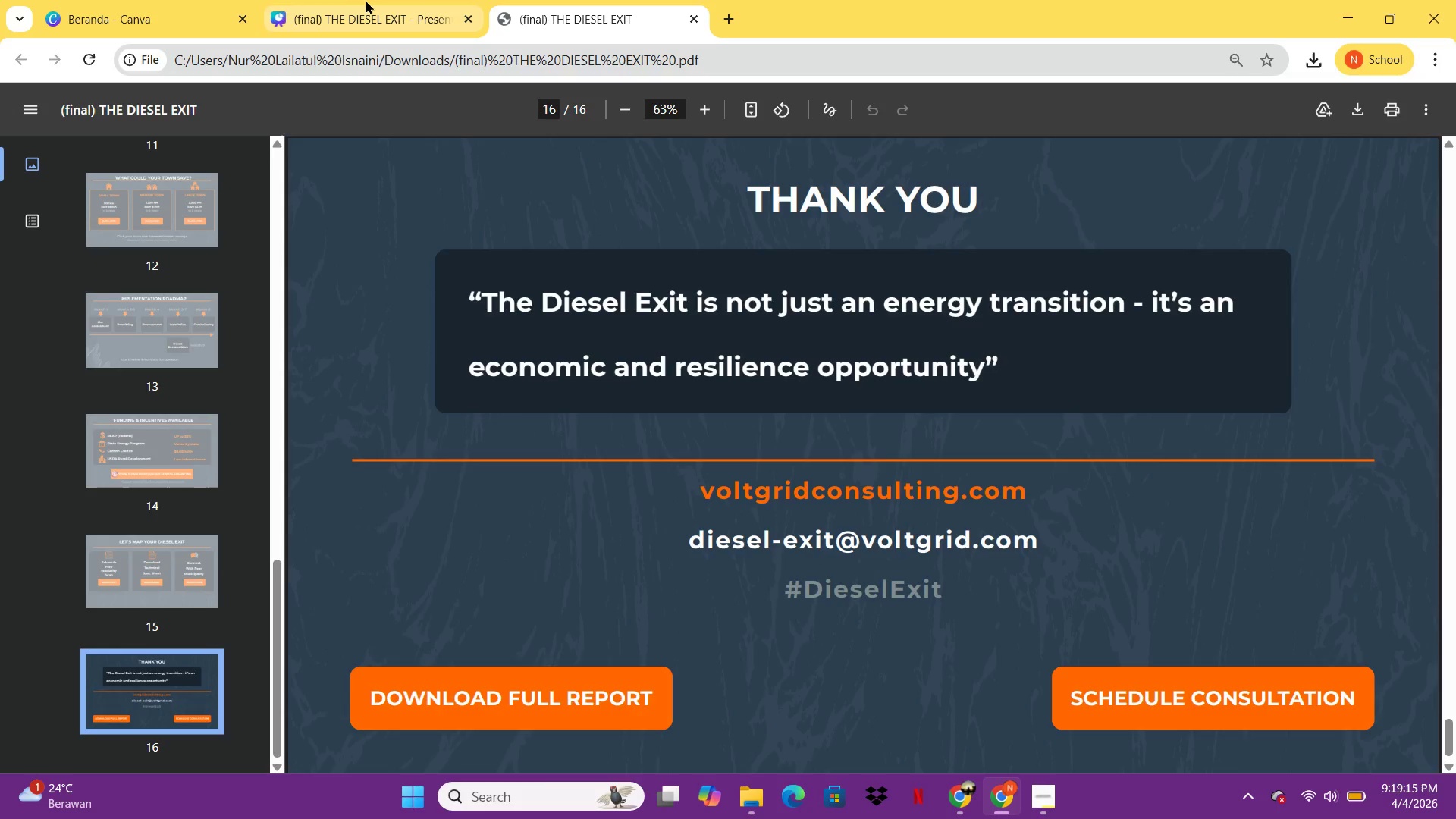 
left_click([366, 0])
 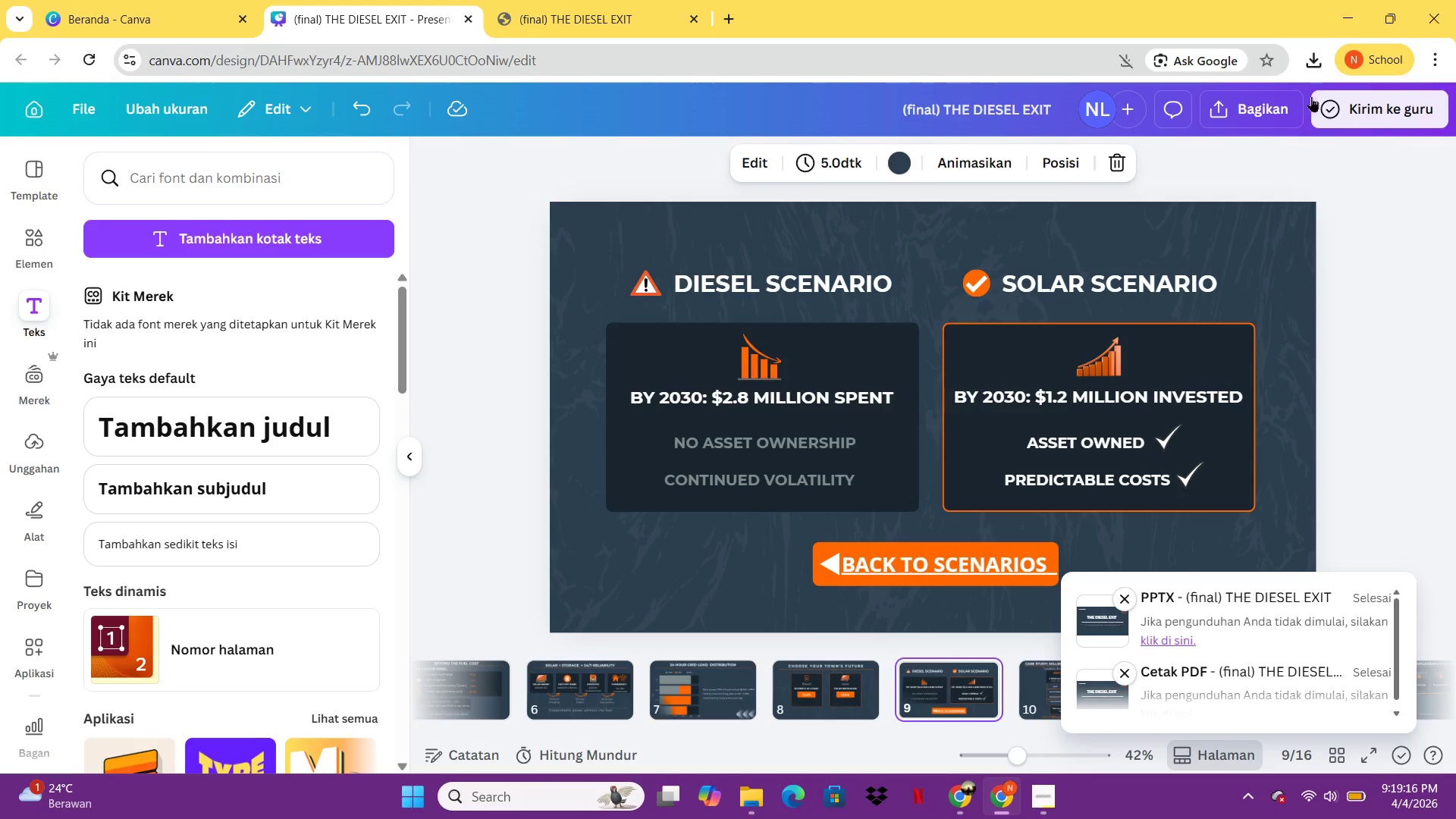 
left_click([1318, 61])
 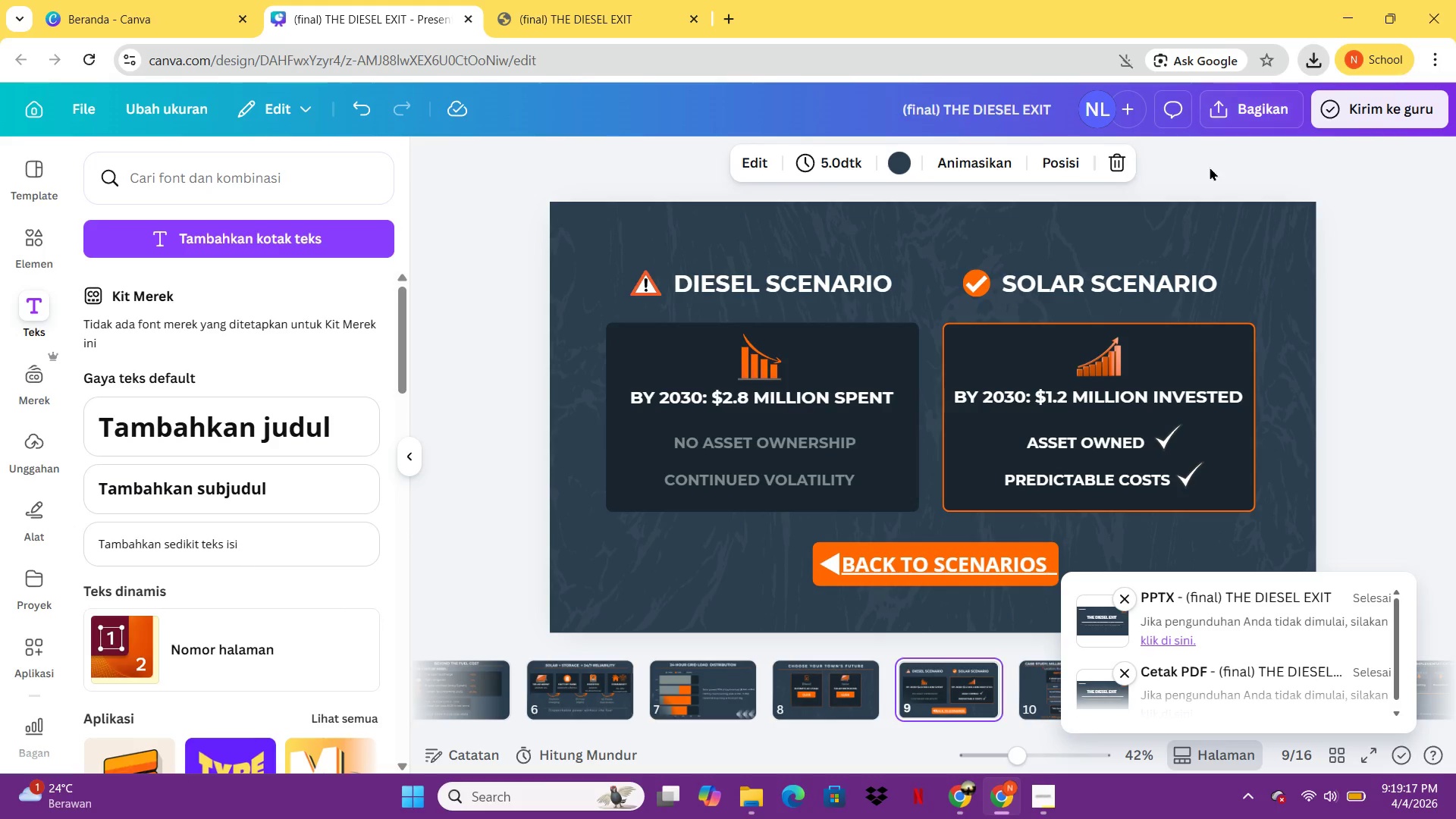 
double_click([1318, 61])
 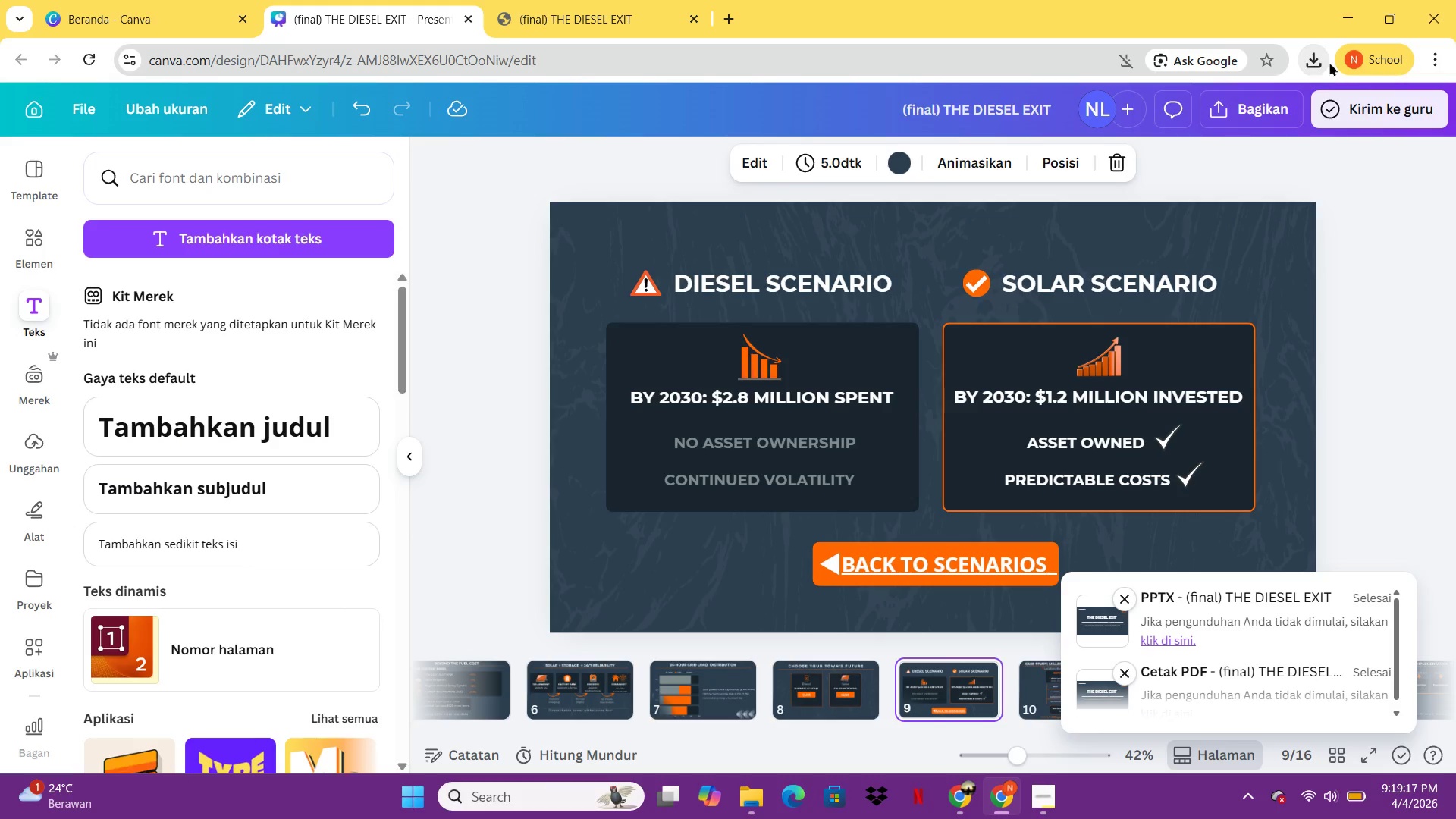 
left_click([1320, 58])
 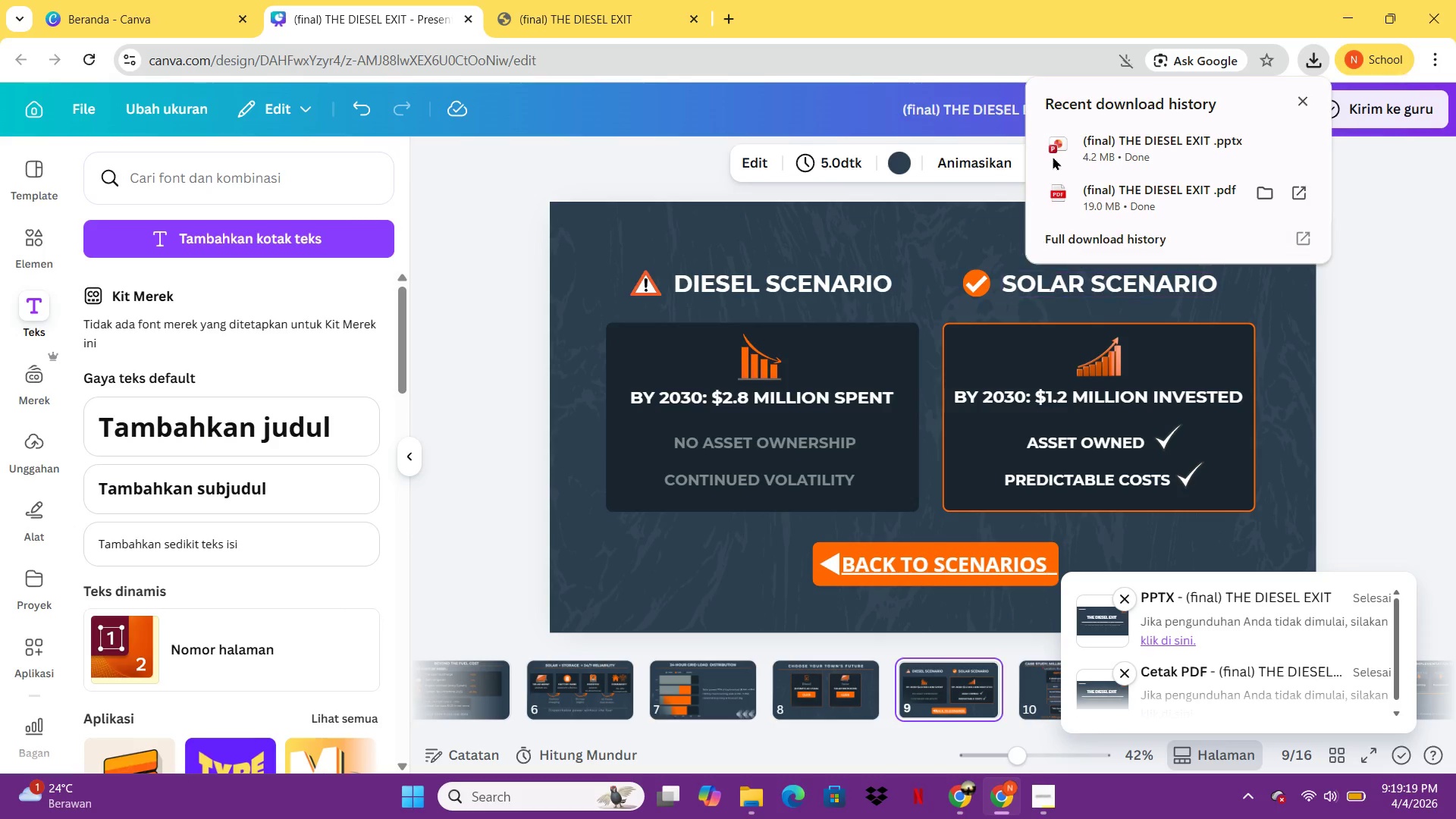 
double_click([1078, 133])
 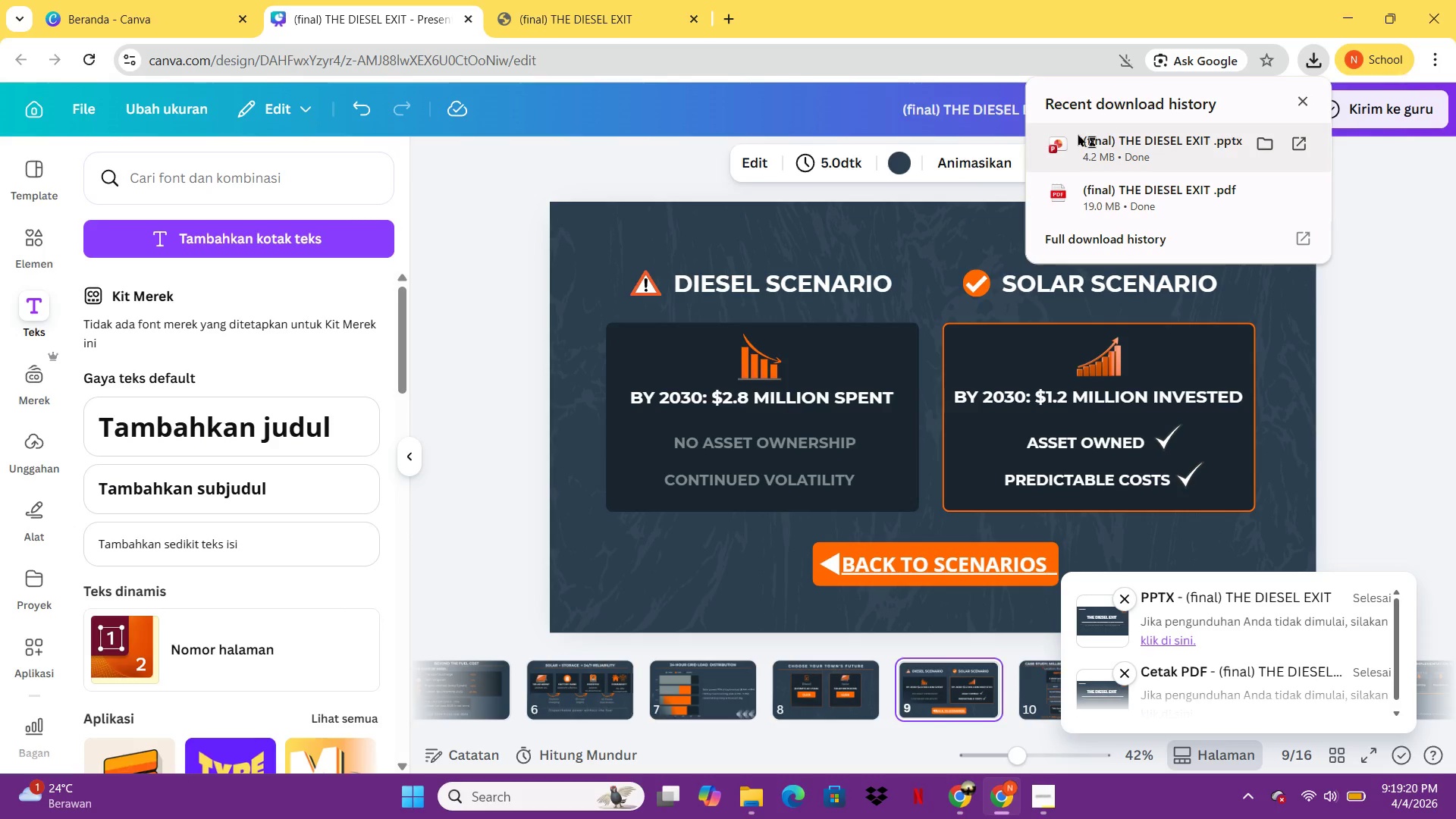 
left_click([1078, 133])
 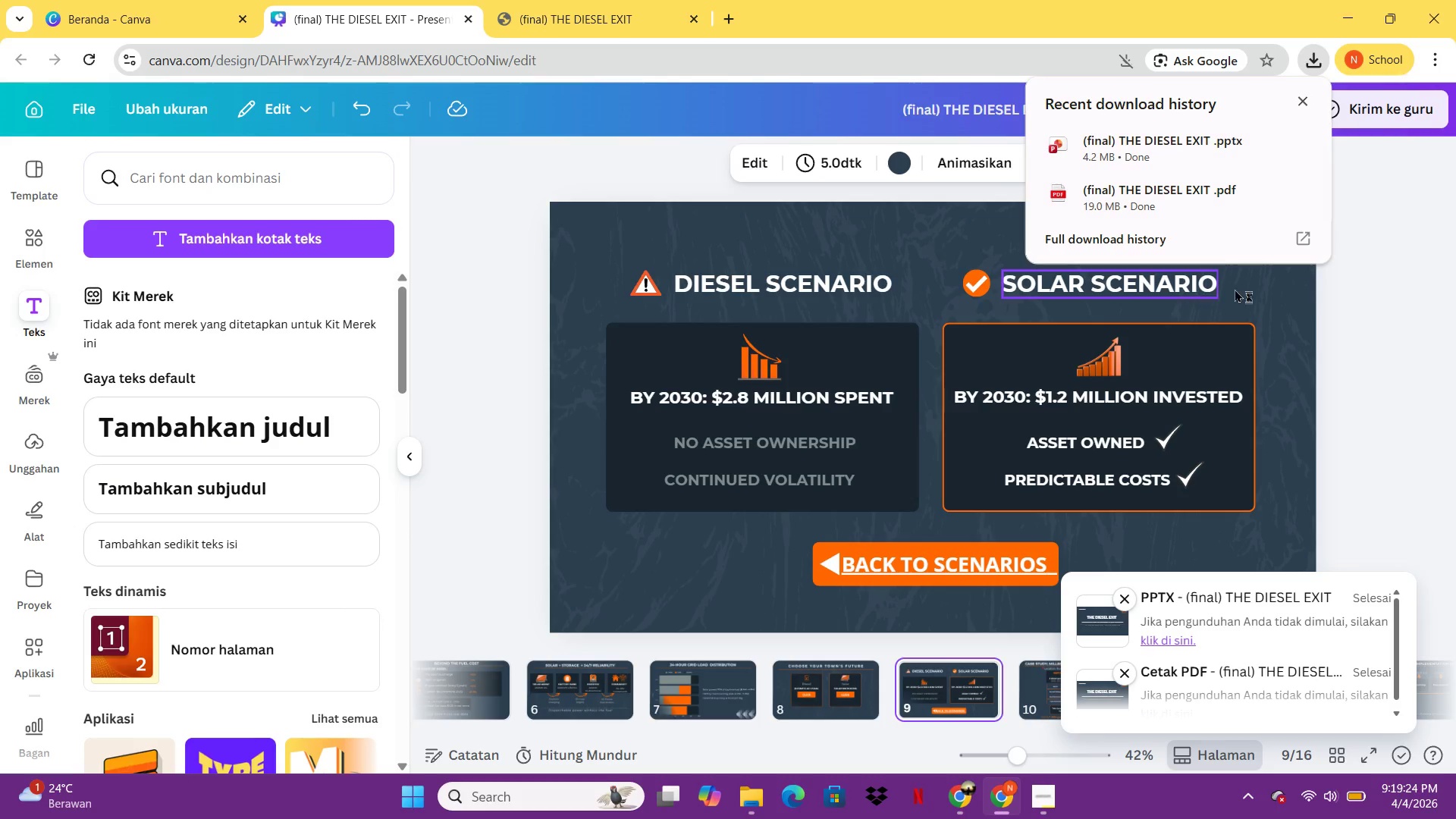 
left_click([1387, 280])
 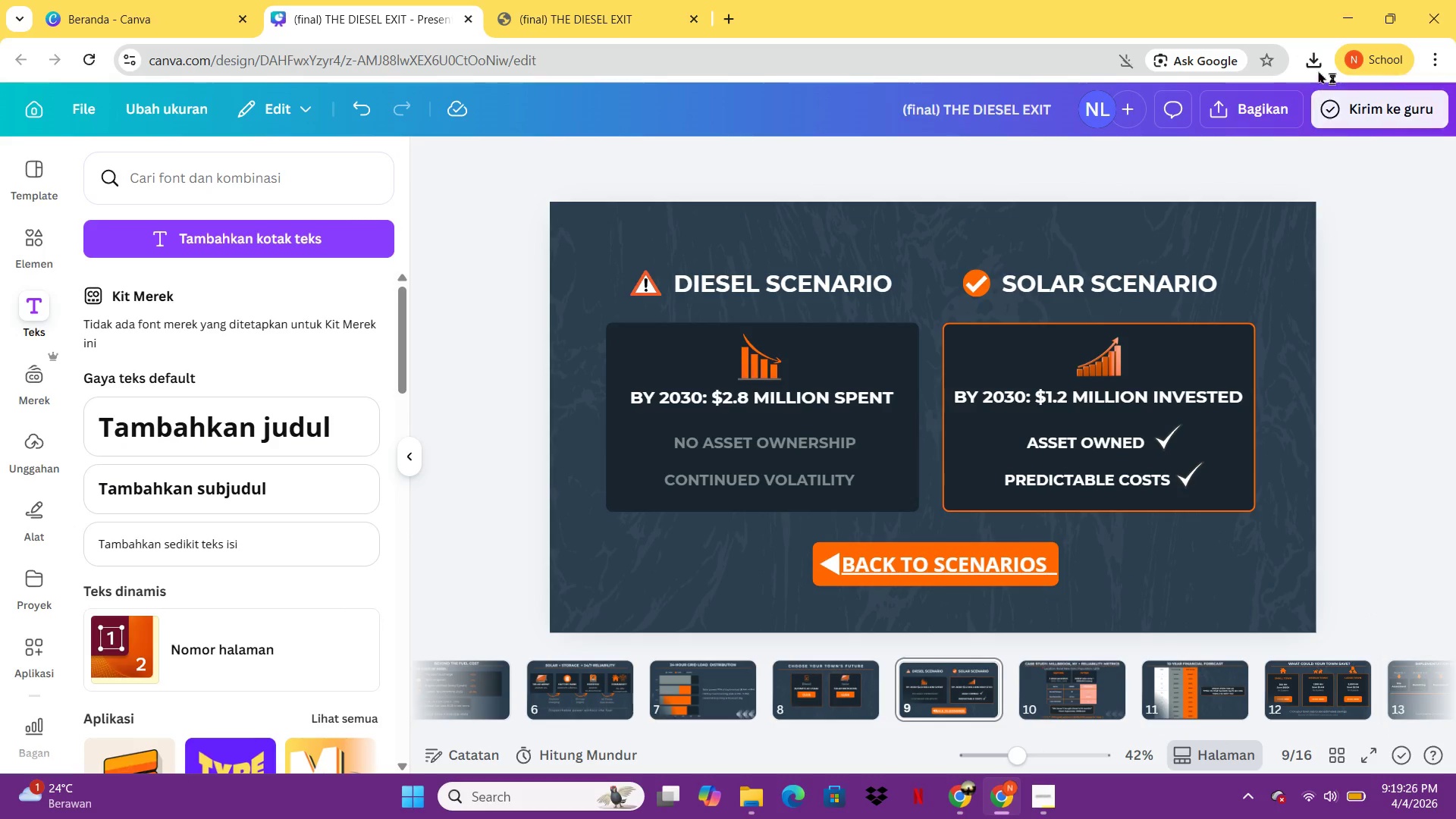 
left_click([1318, 71])
 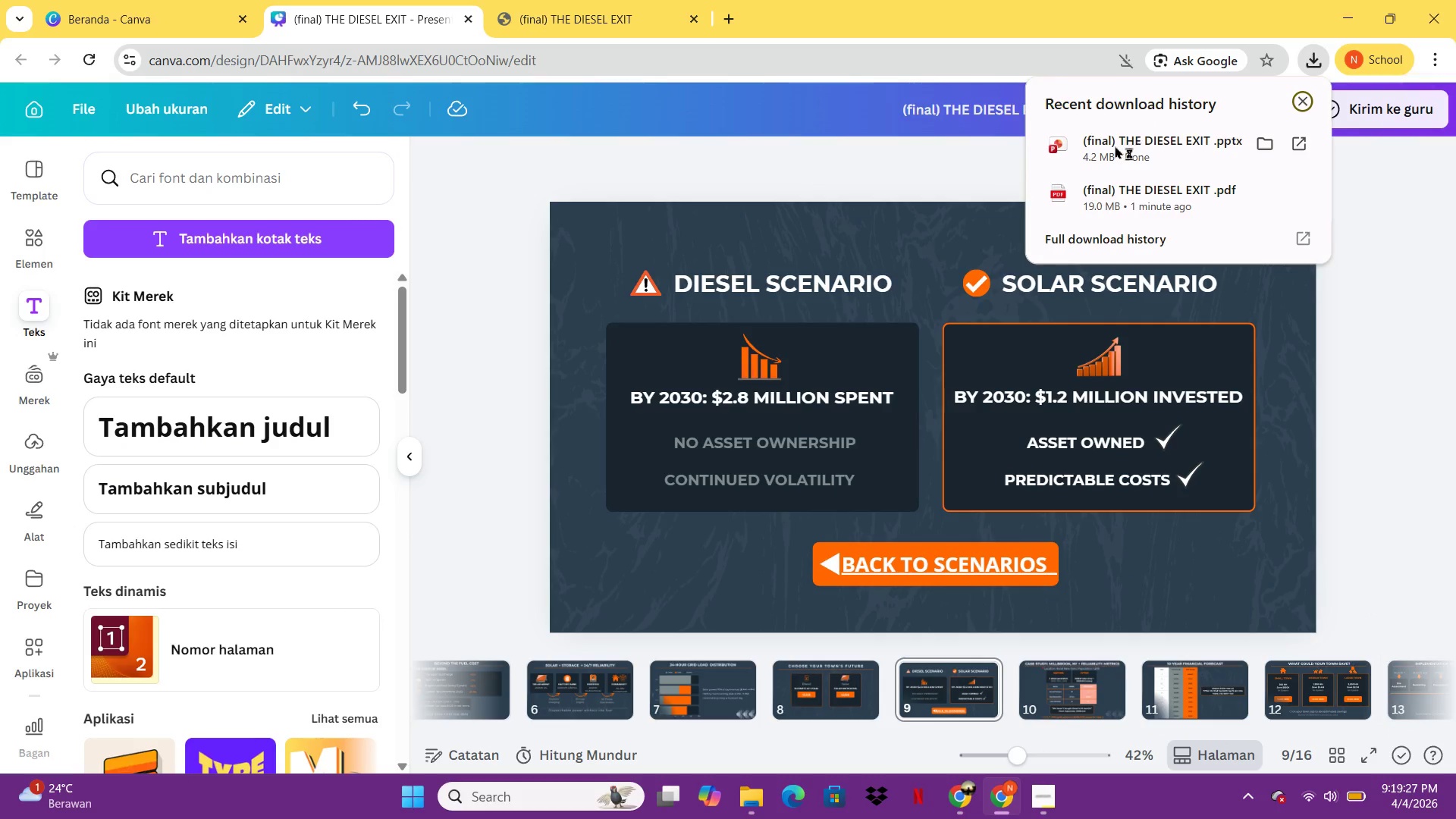 
left_click([1114, 146])
 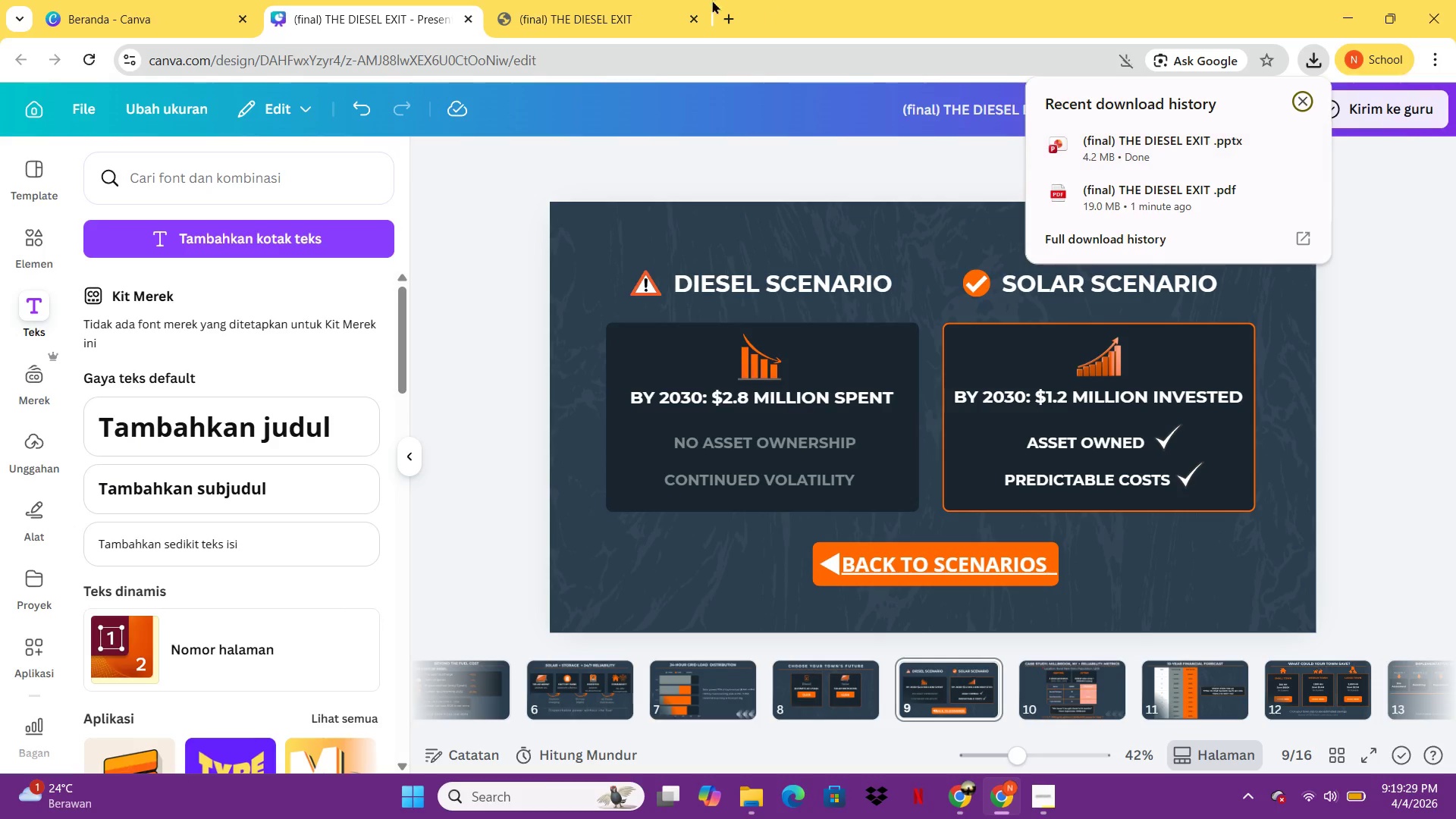 
left_click([657, 13])
 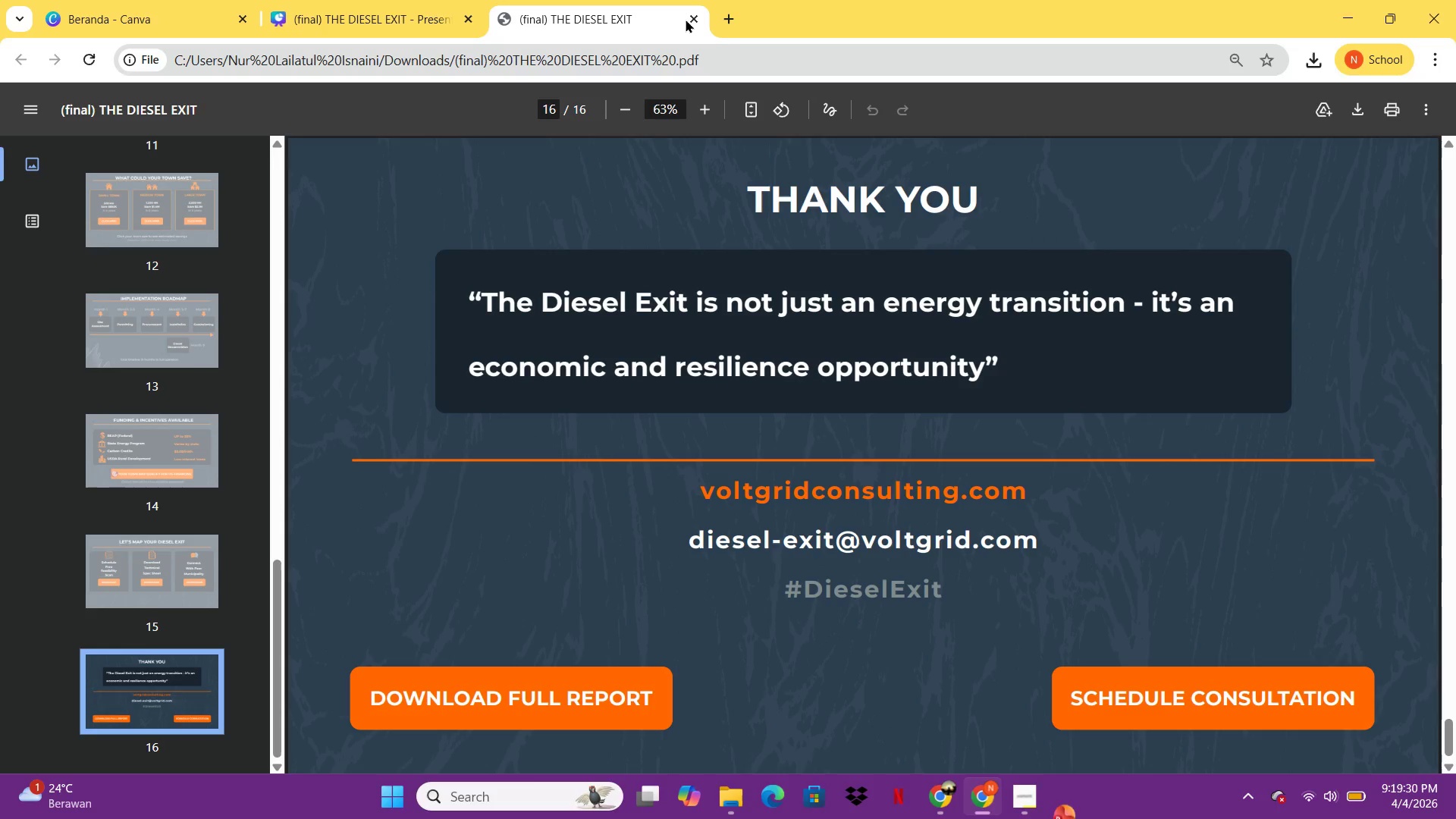 
left_click([687, 20])
 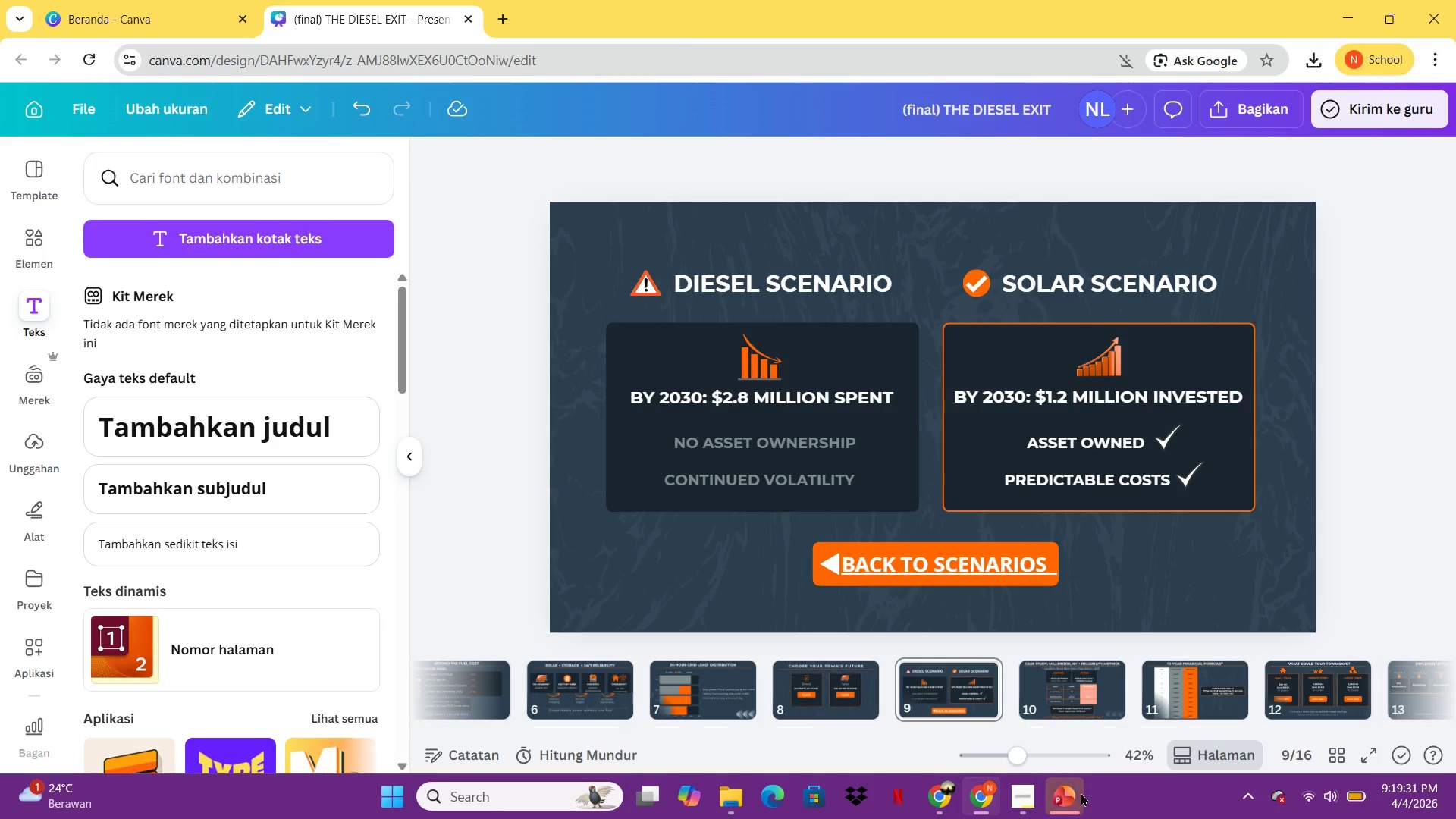 
left_click([1081, 793])
 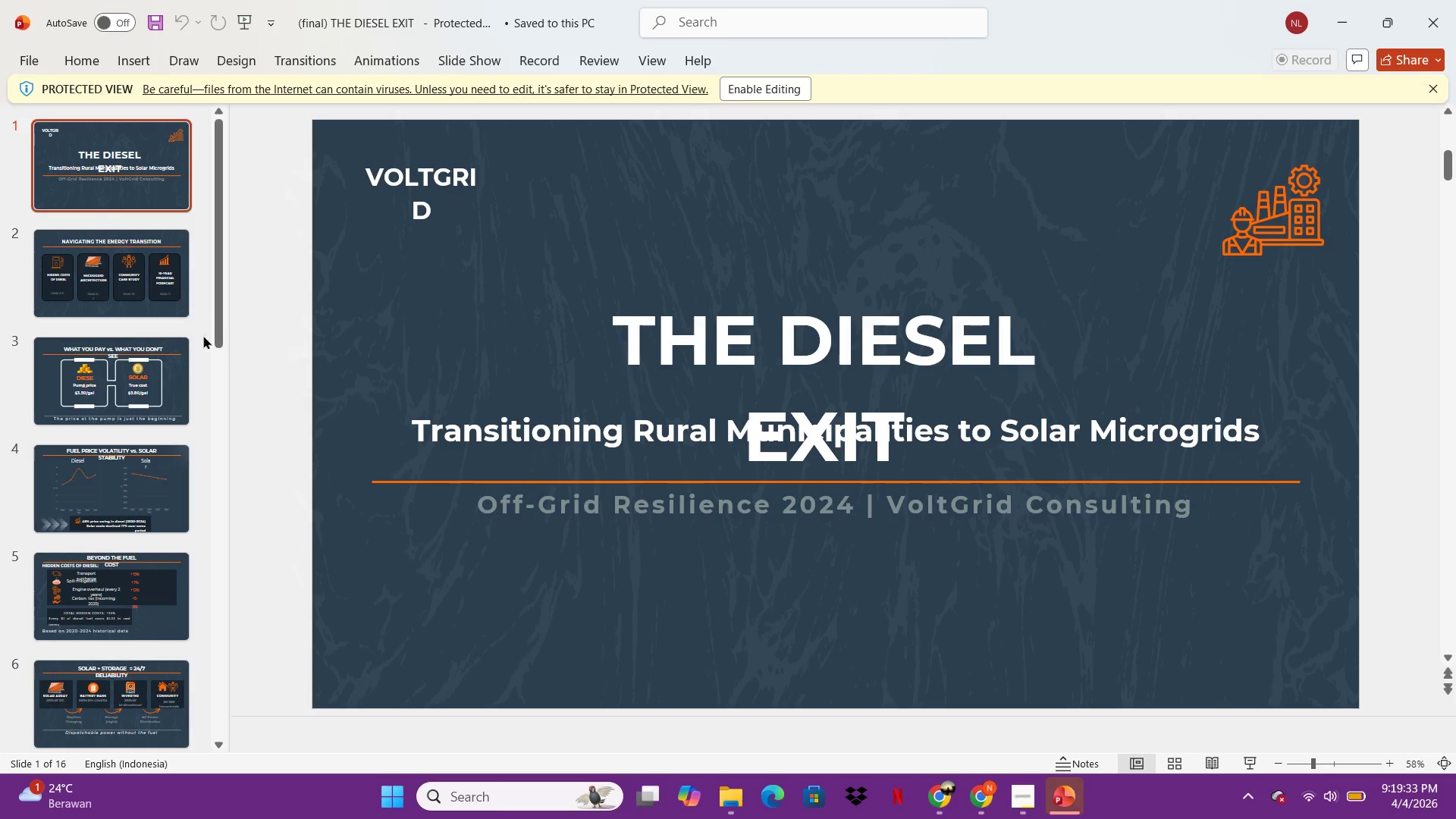 
left_click([146, 291])
 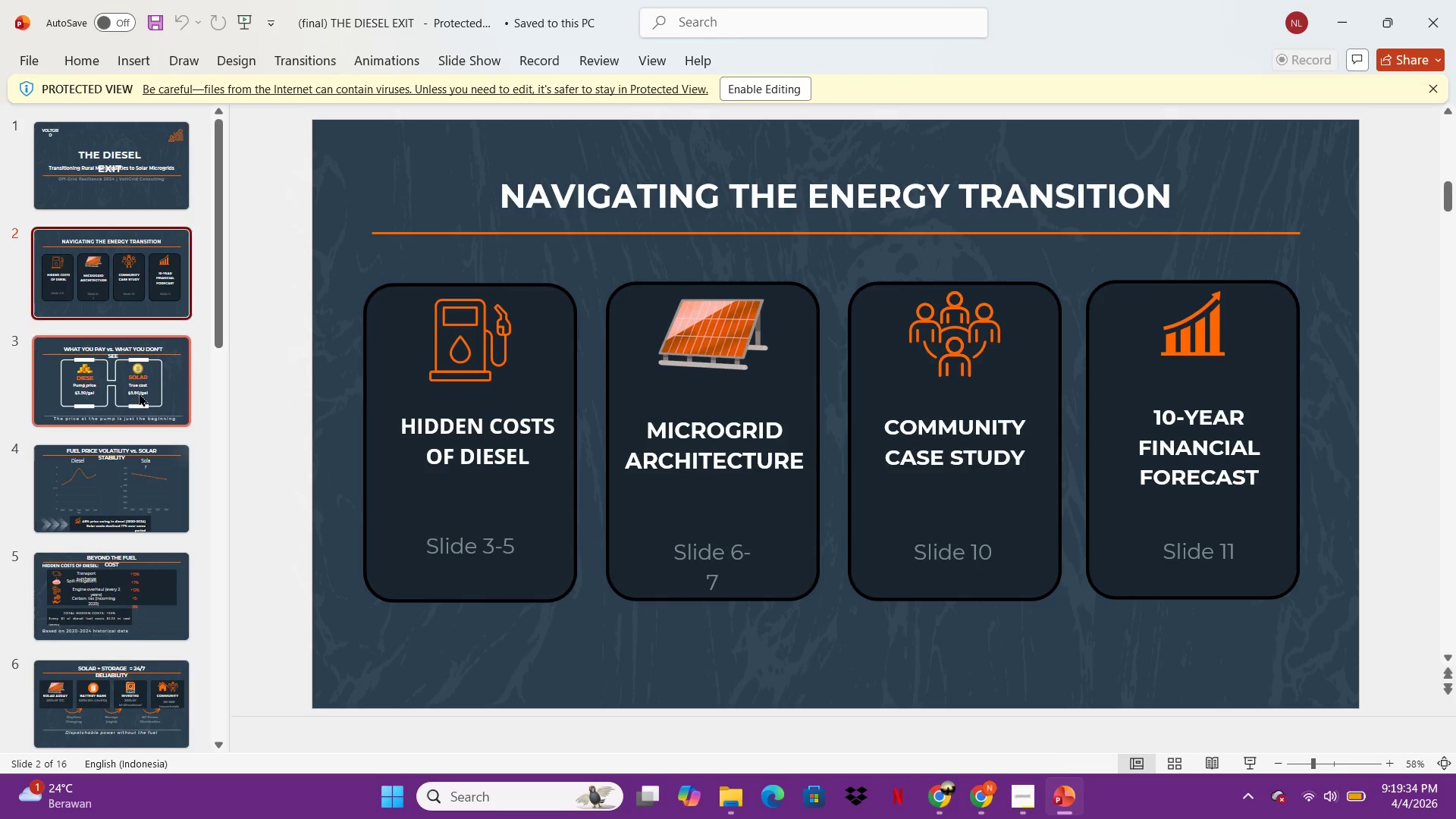 
left_click([139, 394])
 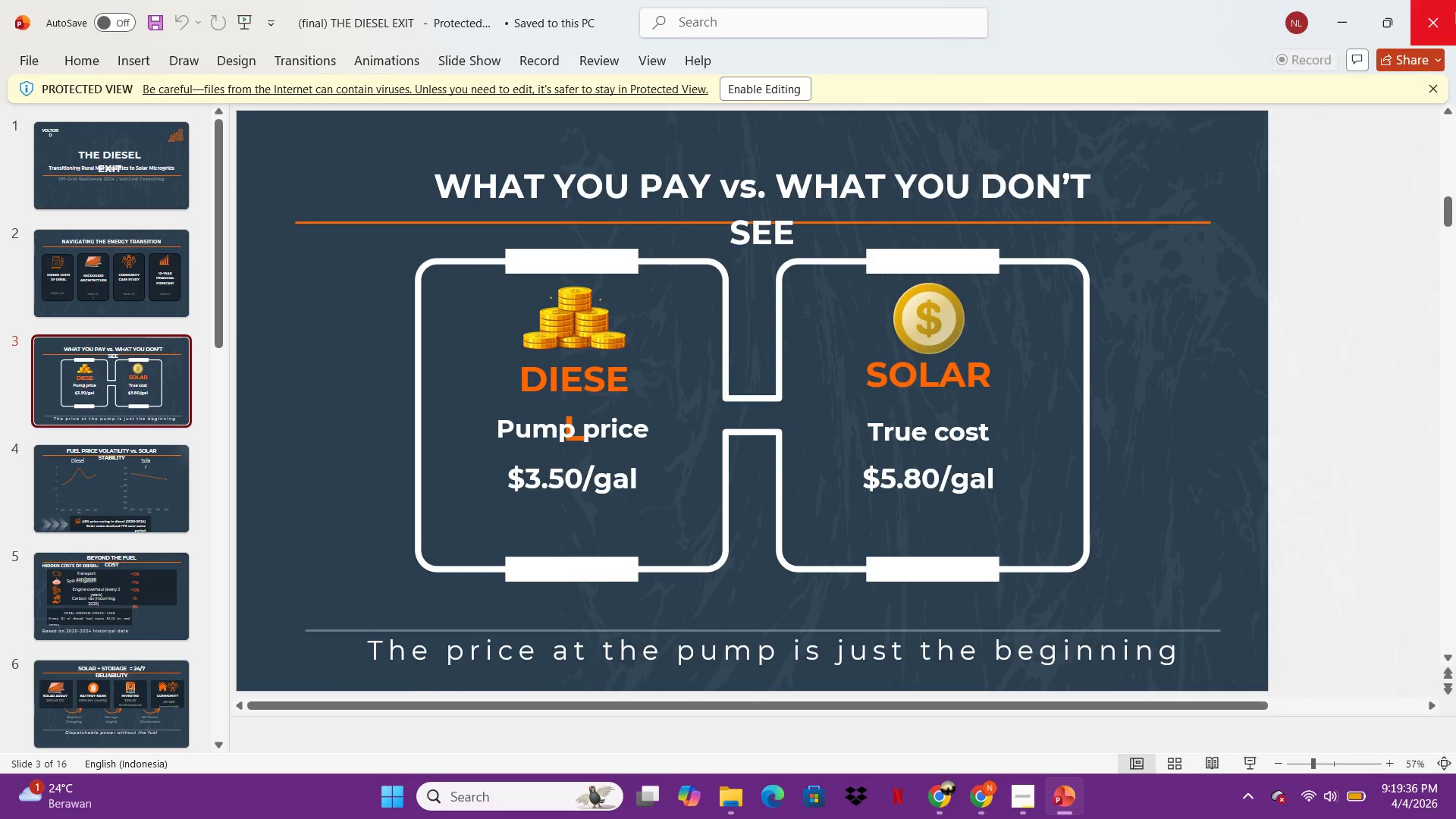 
left_click([1455, 11])
 